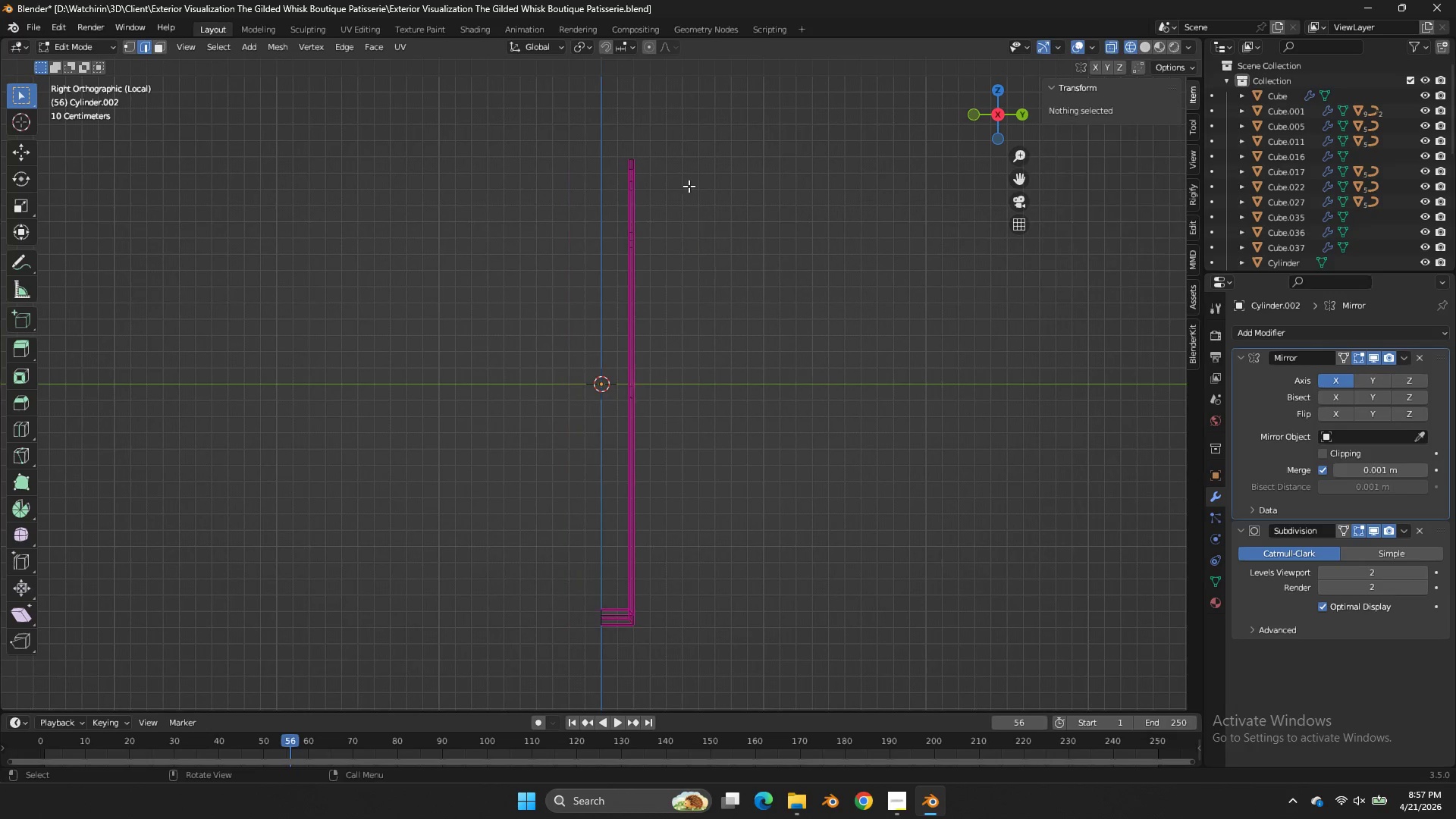 
left_click_drag(start_coordinate=[593, 139], to_coordinate=[345, 805])
 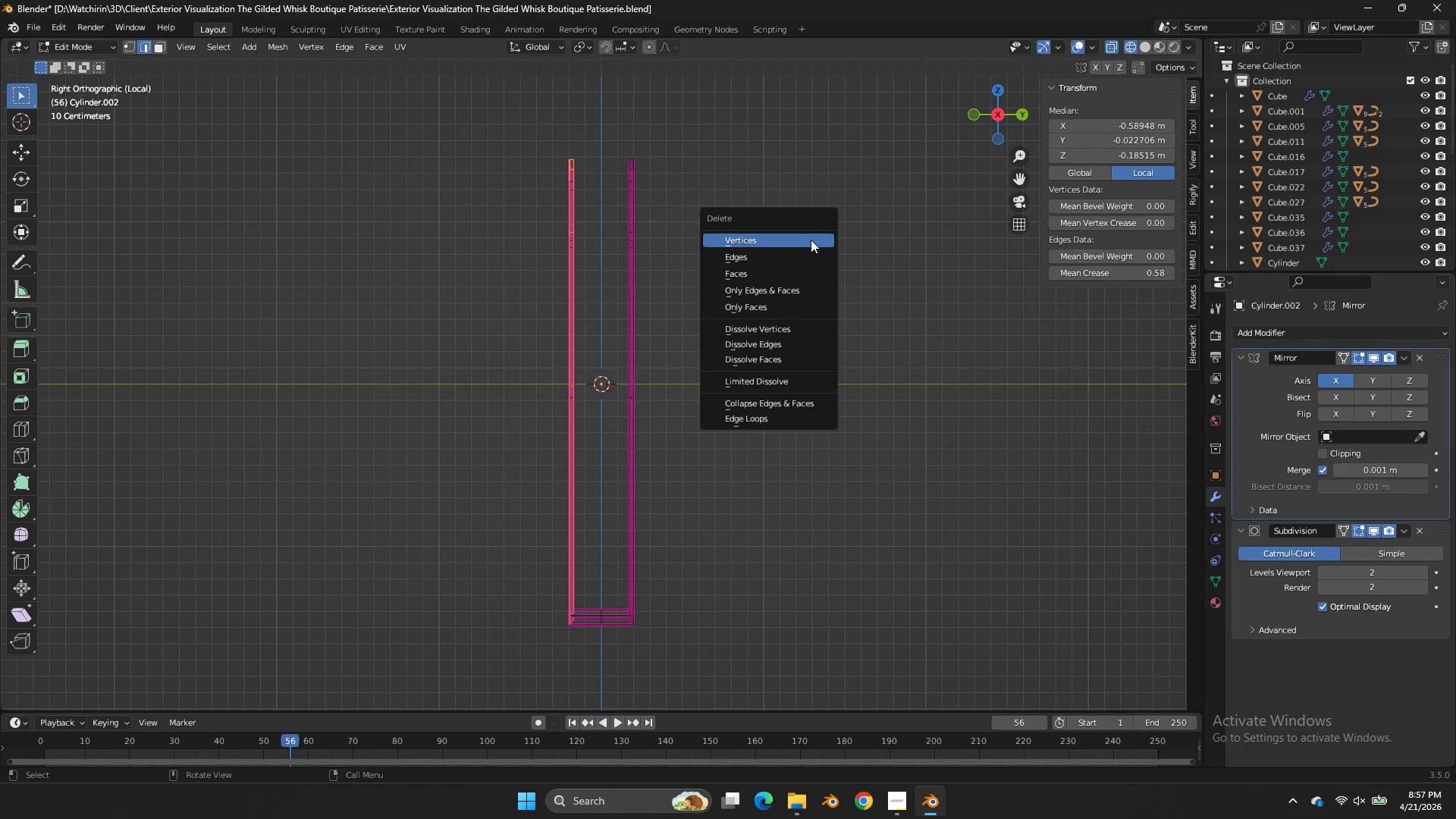 
left_click([811, 240])
 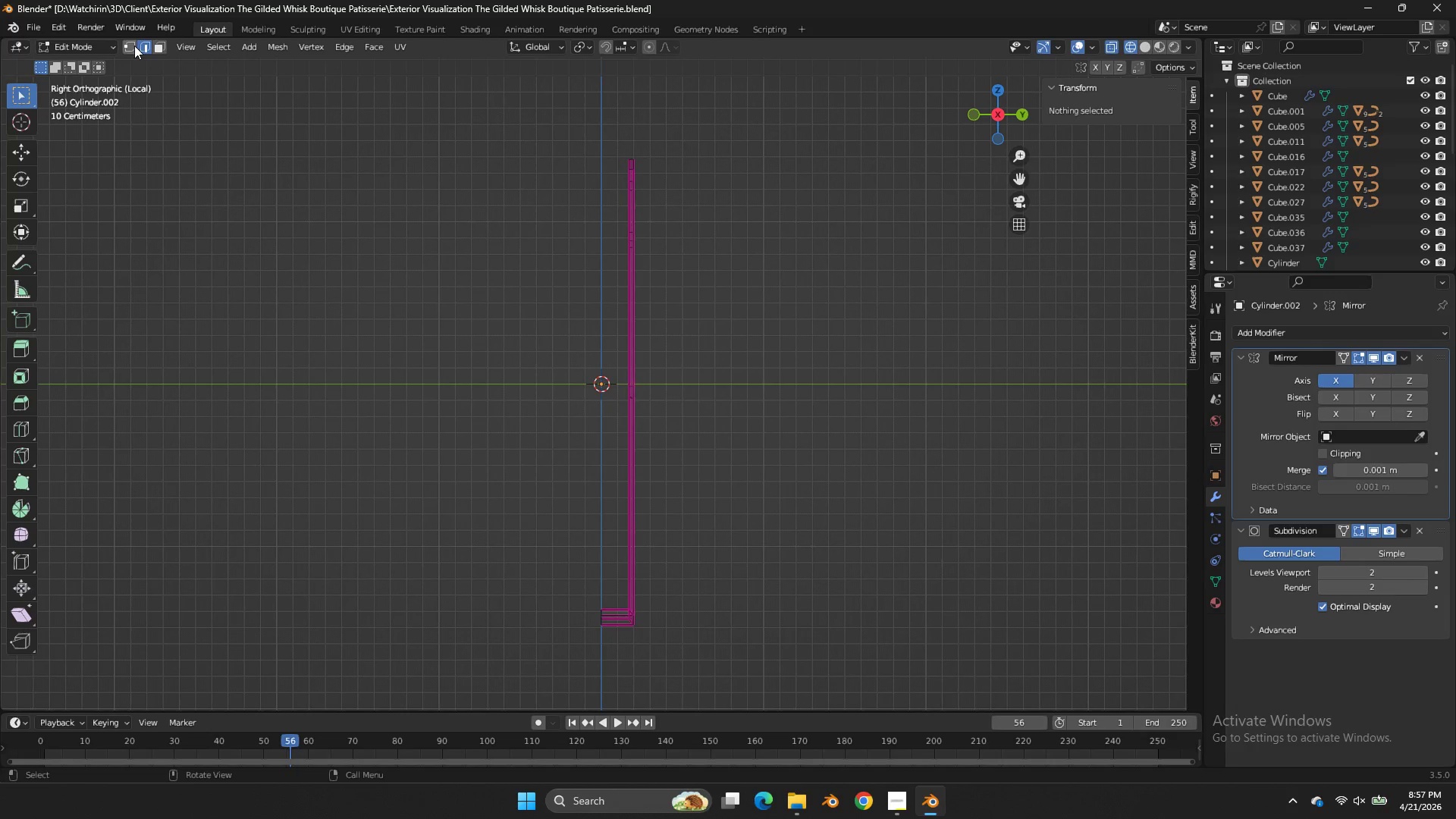 
left_click([131, 45])
 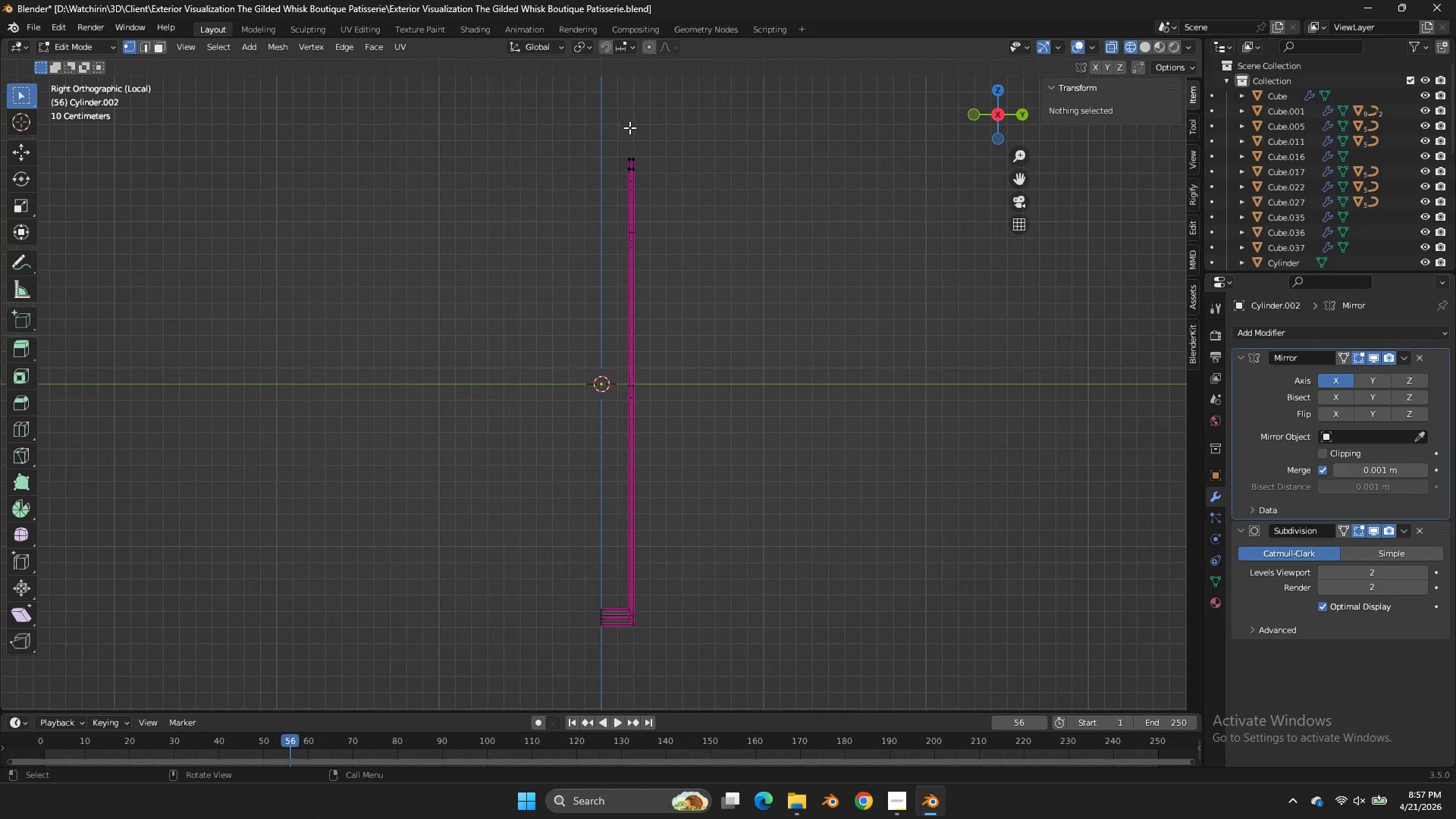 
left_click_drag(start_coordinate=[600, 128], to_coordinate=[633, 321])
 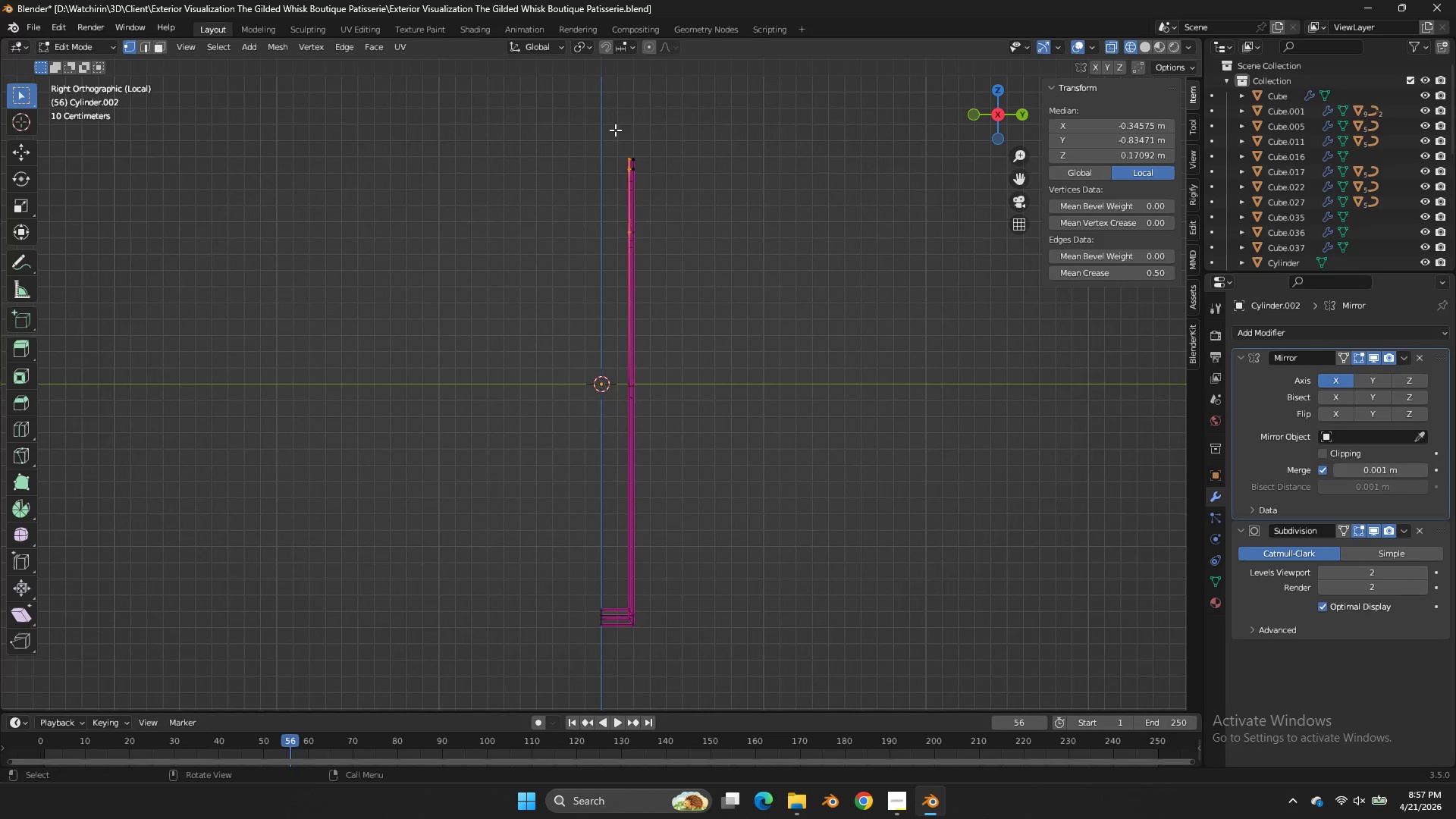 
left_click_drag(start_coordinate=[614, 131], to_coordinate=[631, 688])
 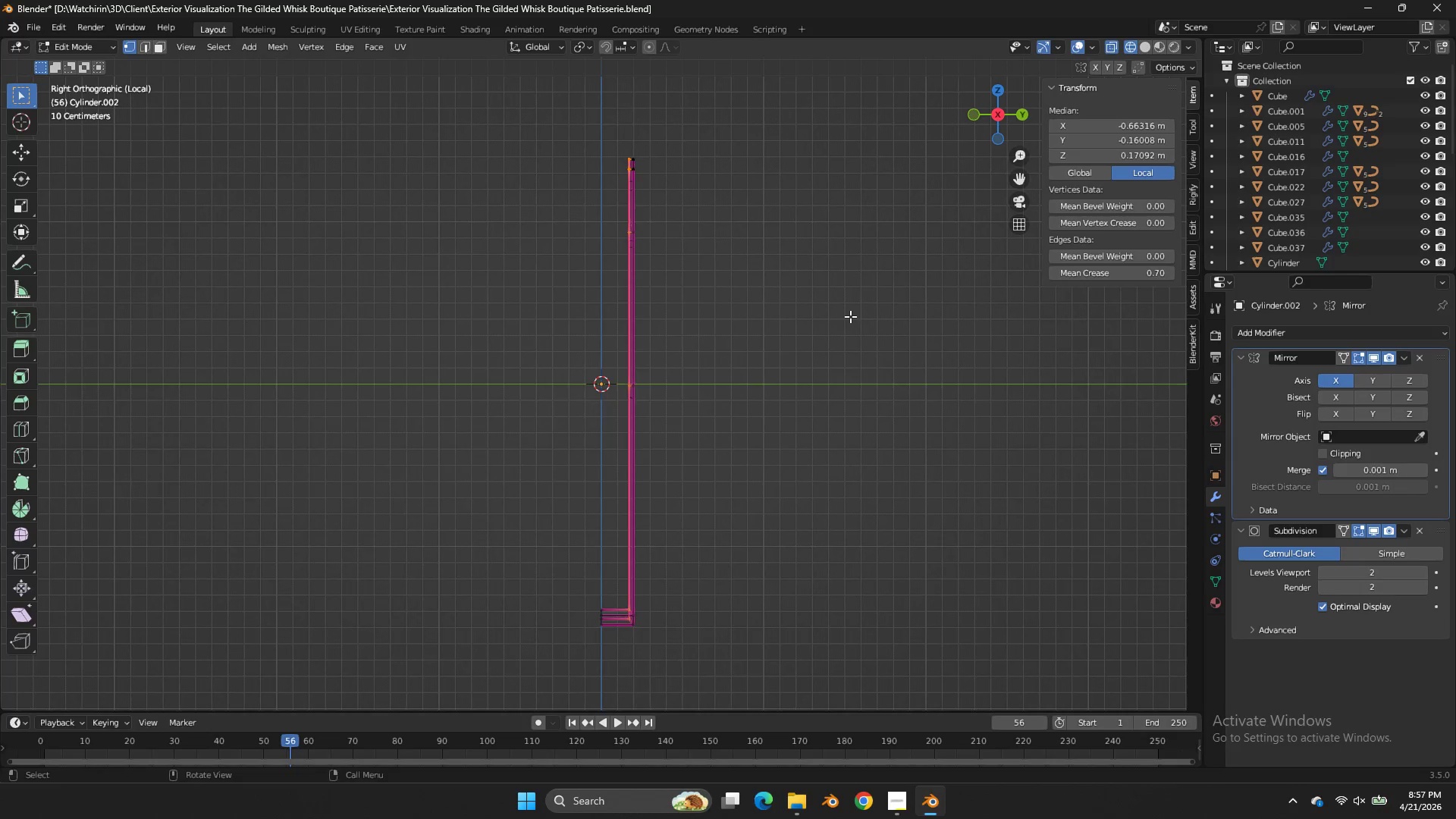 
type(ghy)
 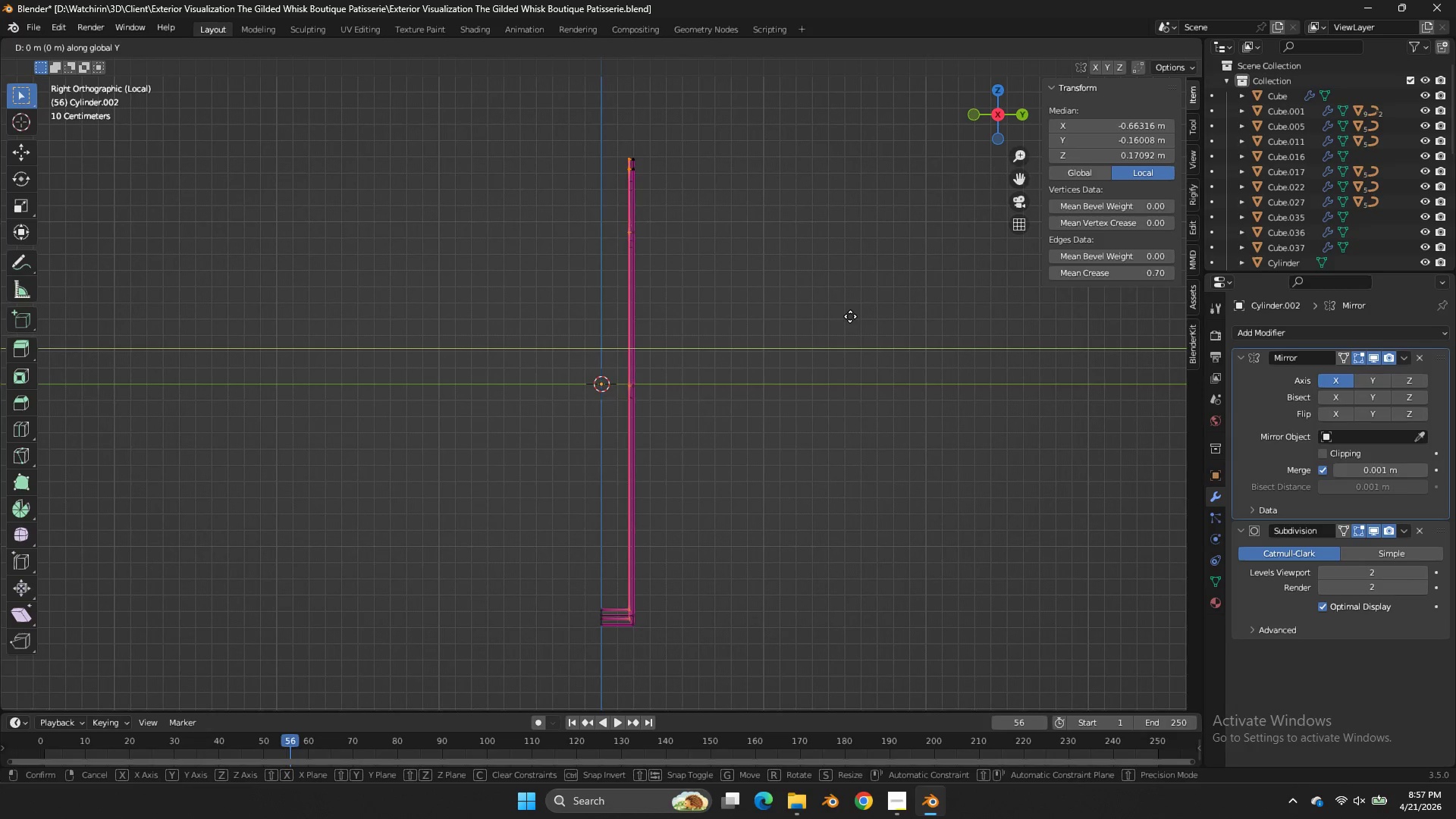 
hold_key(key=ShiftLeft, duration=1.06)
left_click([730, 318])
 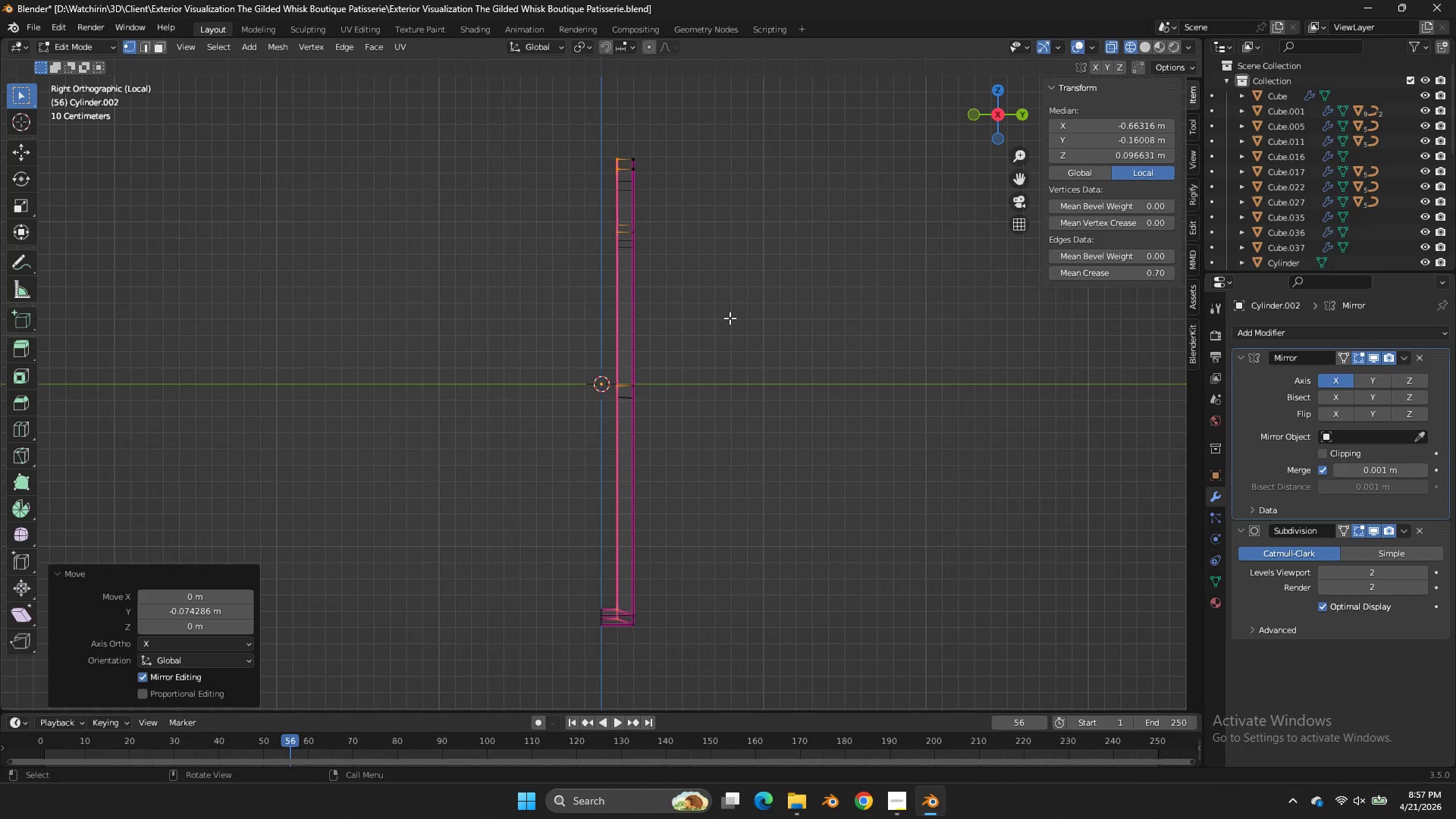 
key(Control+ControlLeft)
 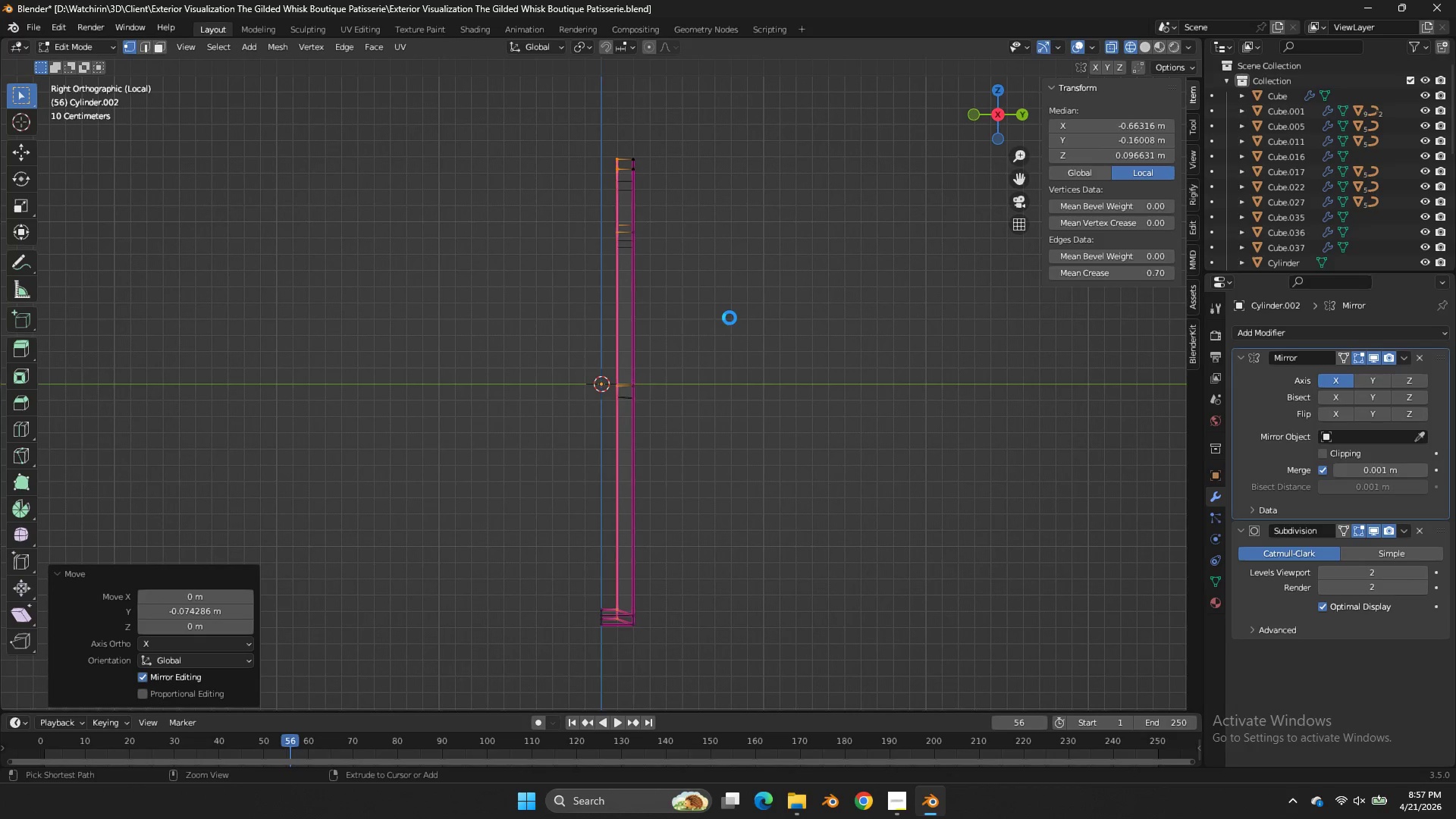 
key(Control+S)
 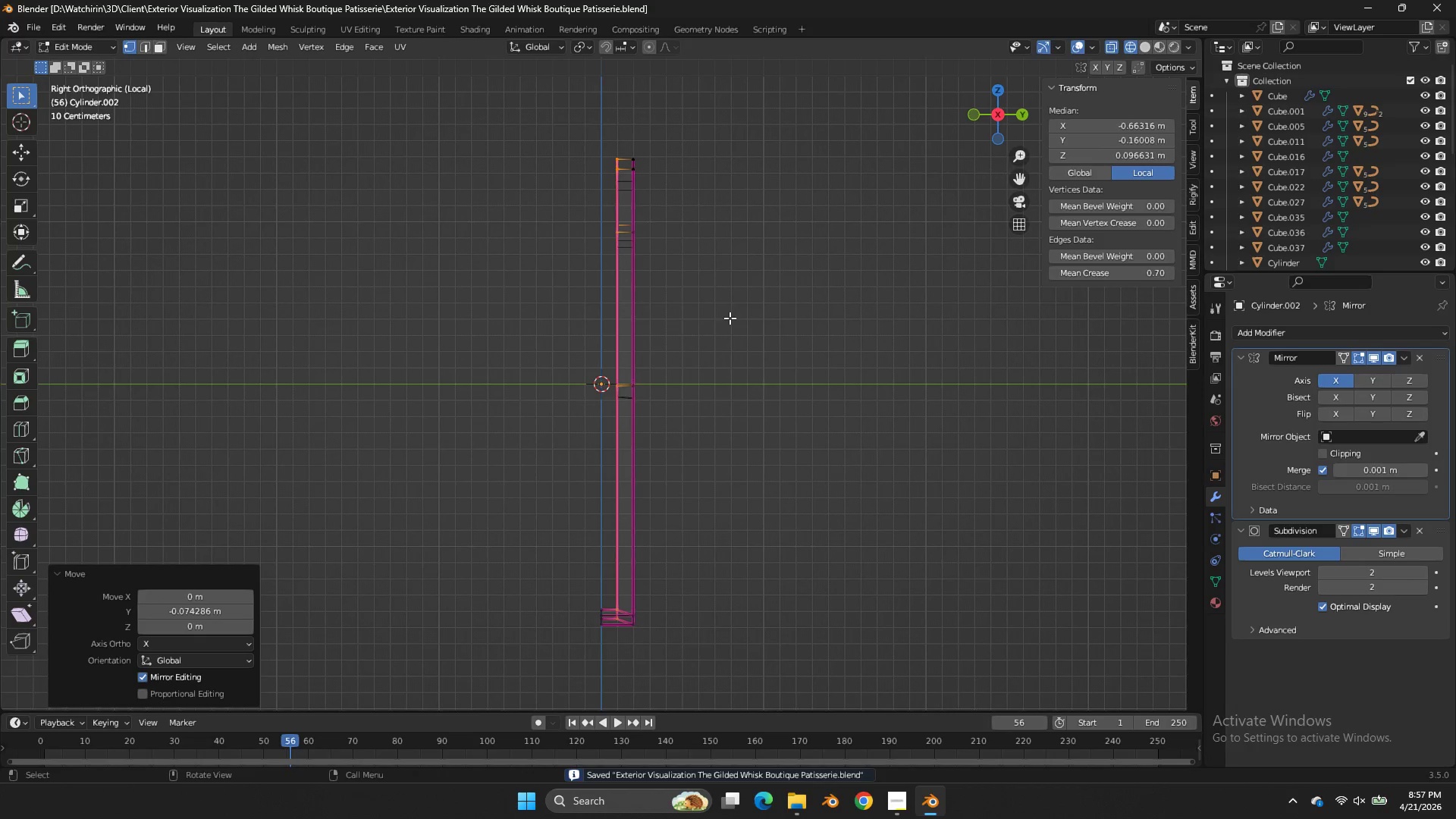 
key(Z)
 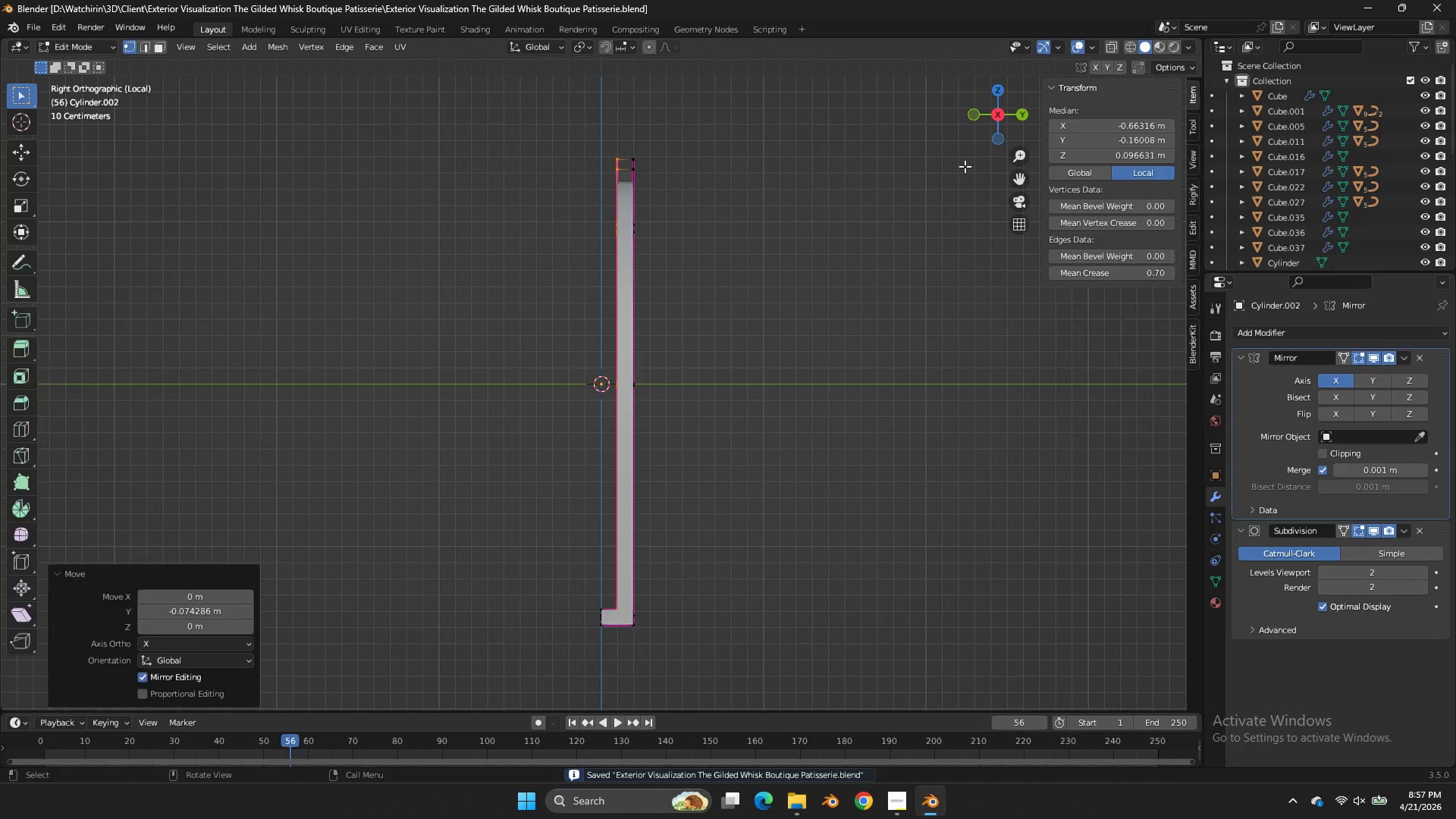 
key(Tab)
 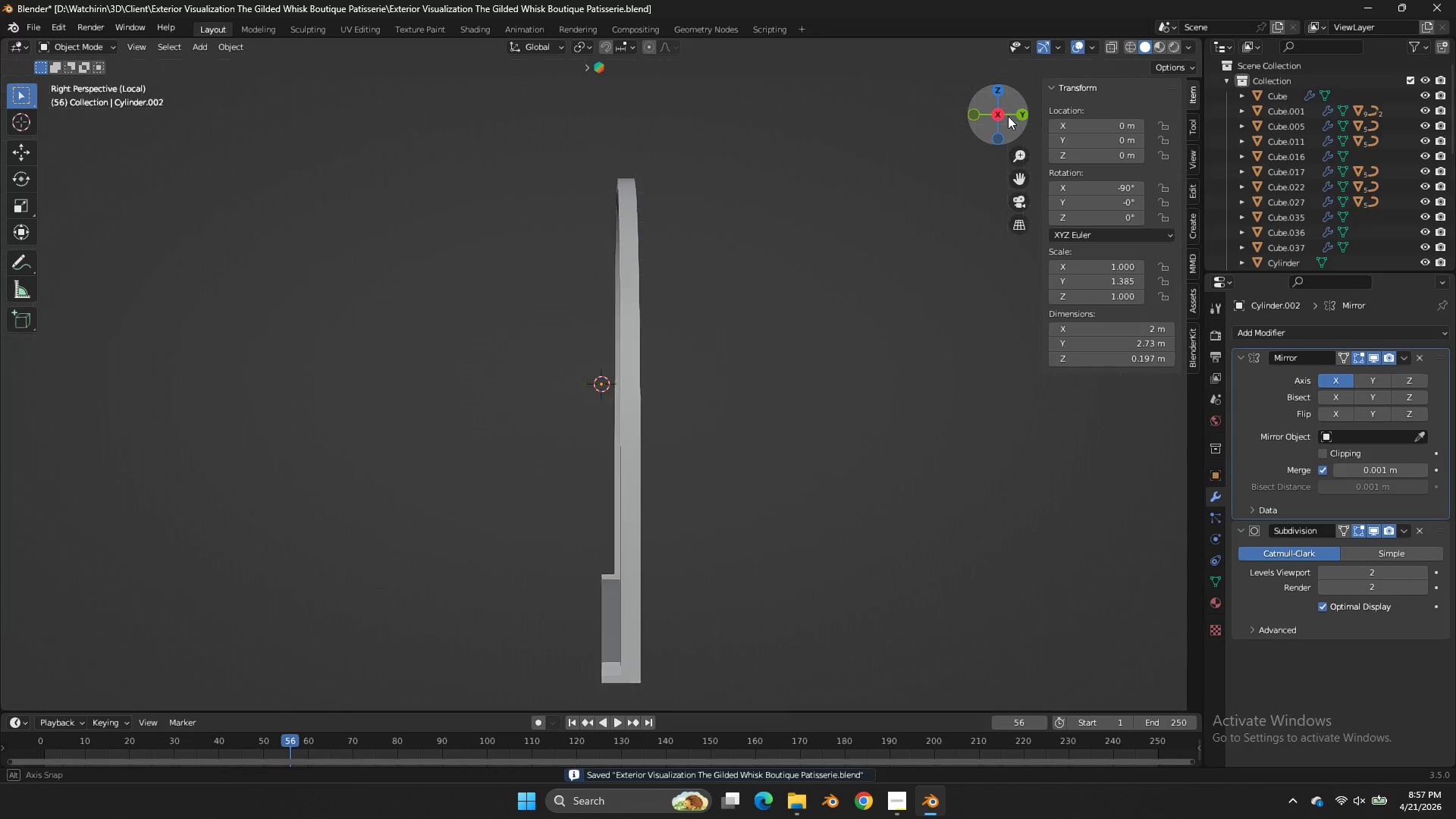 
left_click_drag(start_coordinate=[1012, 111], to_coordinate=[1050, 180])
 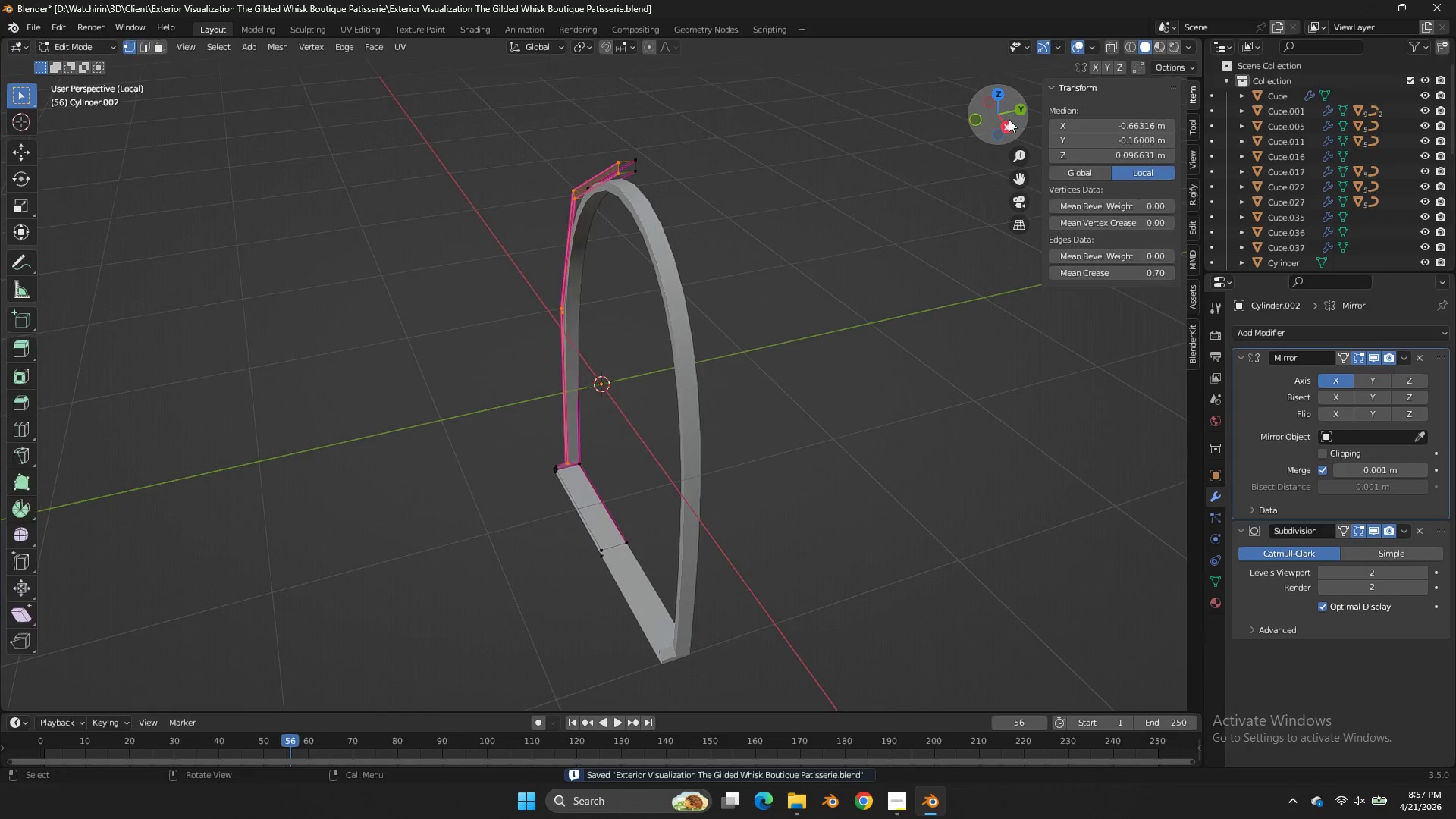 
key(Tab)
 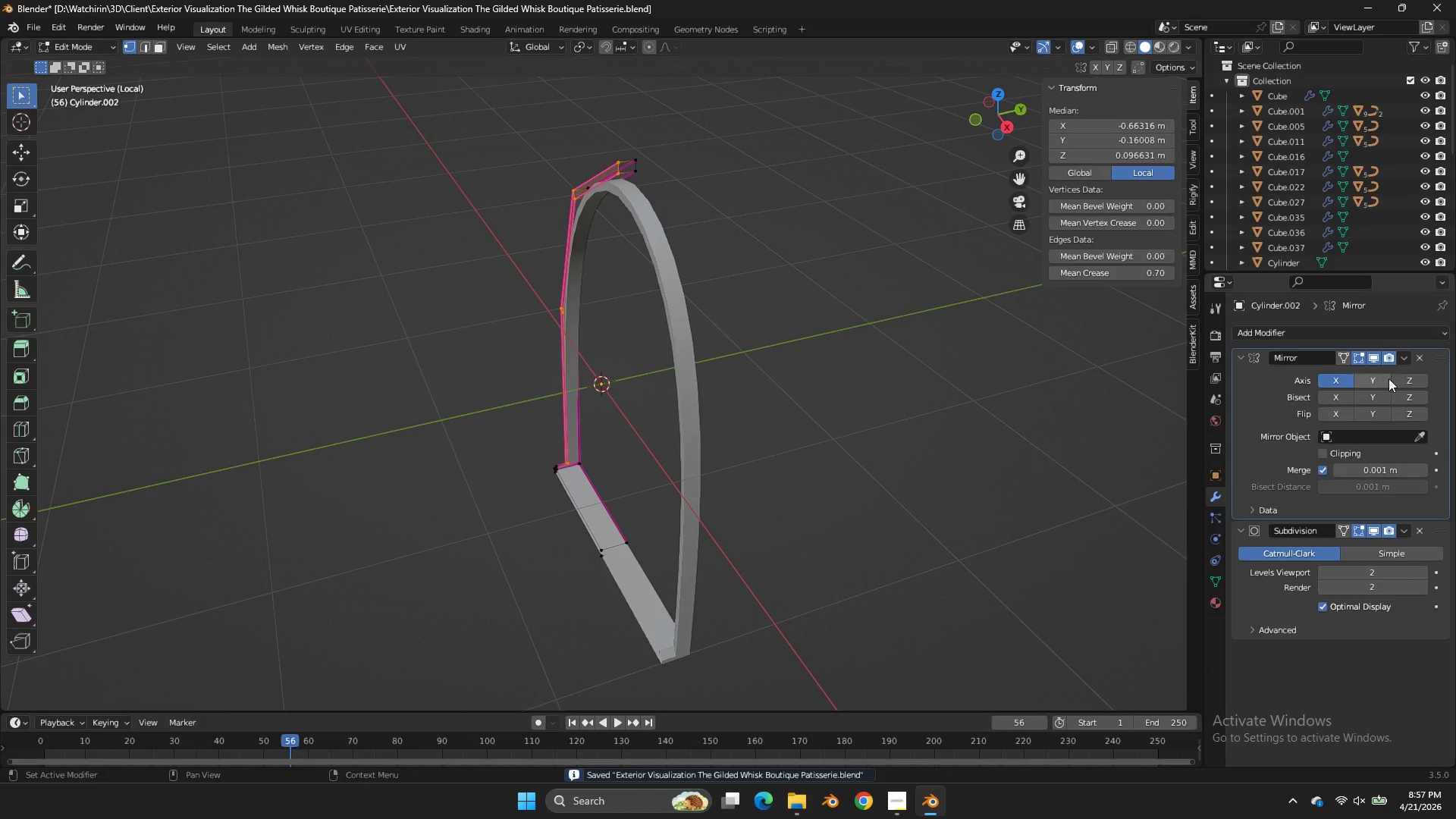 
double_click([1382, 378])
 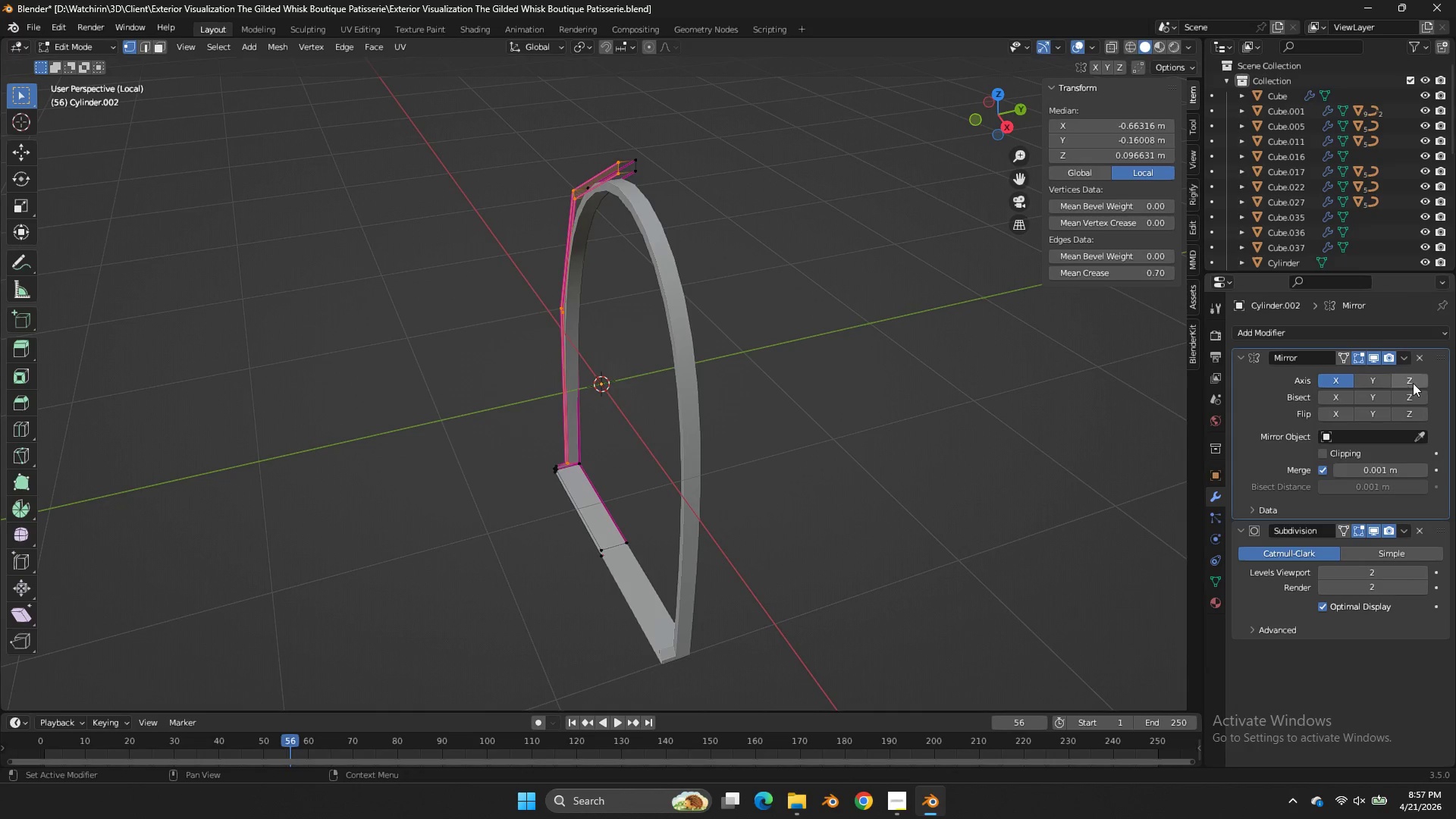 
triple_click([1413, 383])
 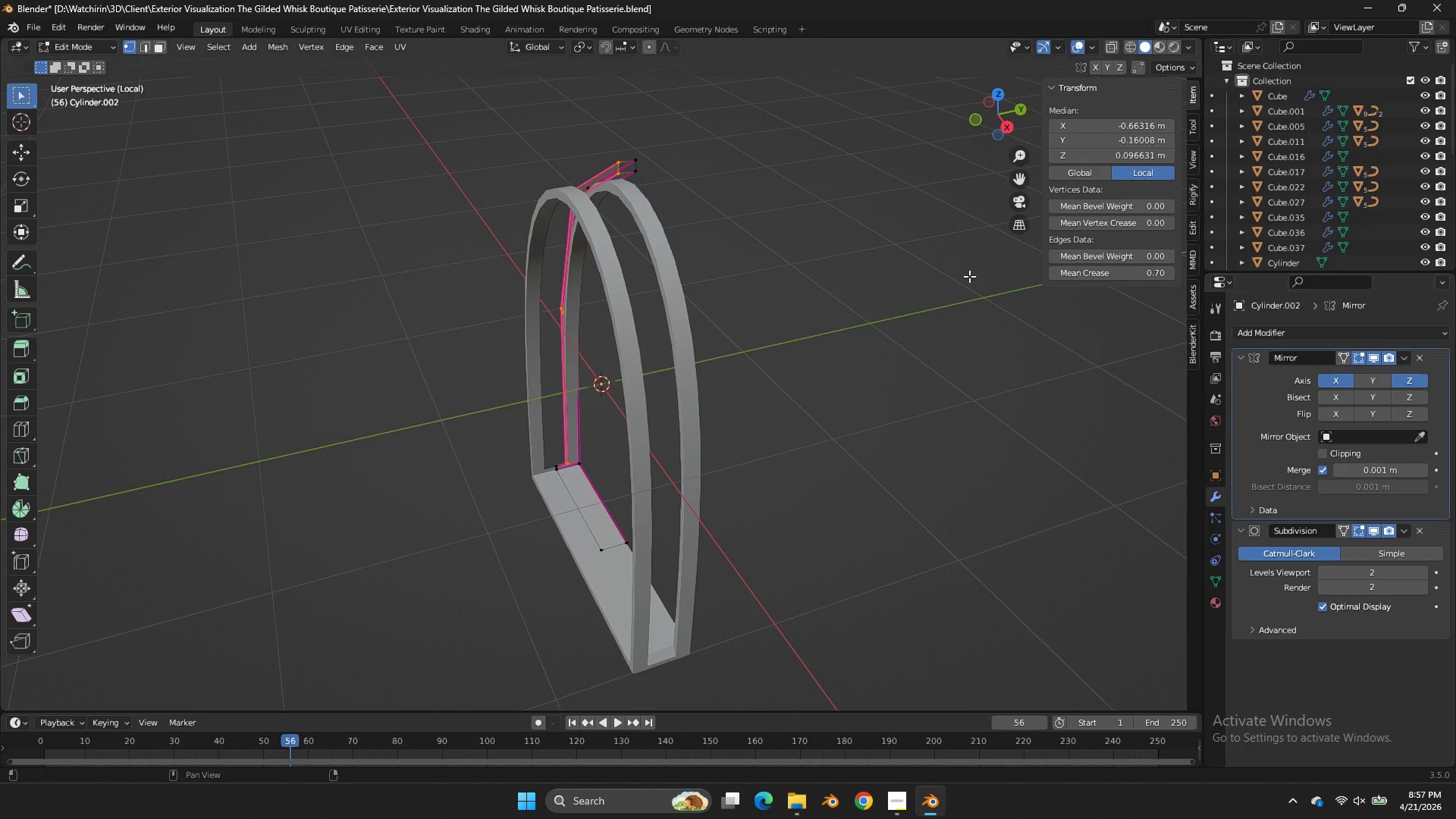 
left_click([867, 248])
 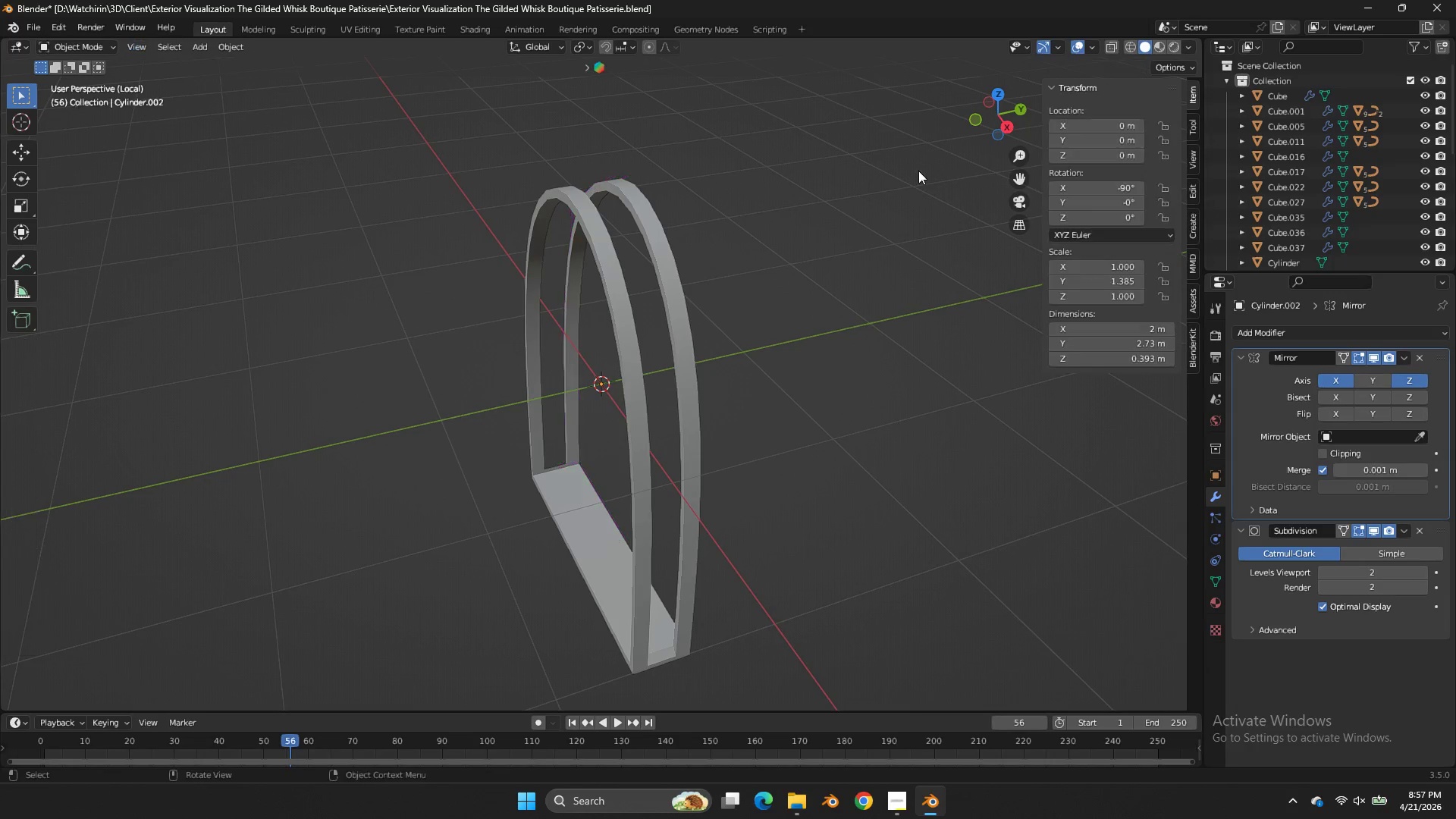 
key(Tab)
 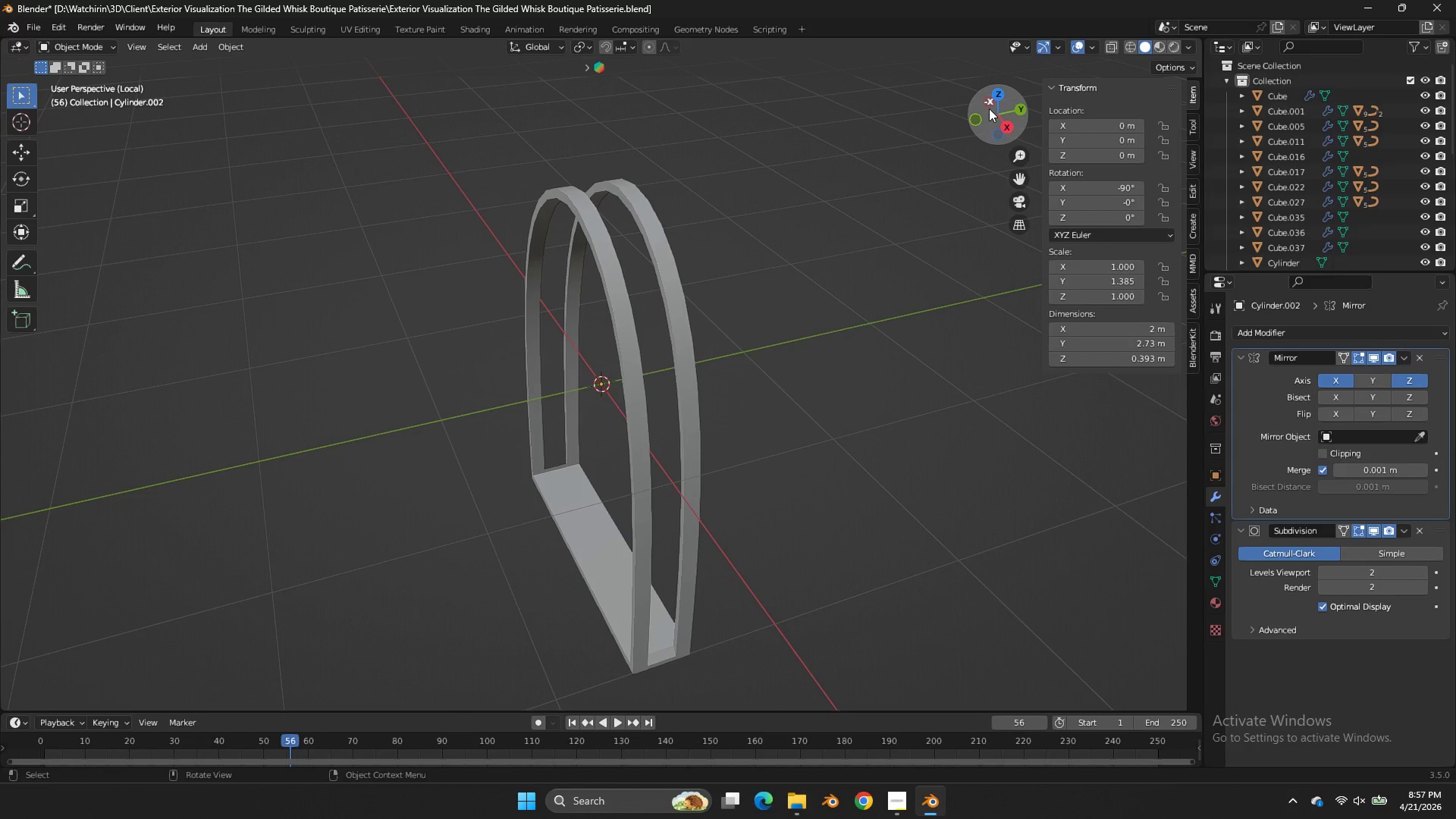 
left_click_drag(start_coordinate=[990, 109], to_coordinate=[935, 140])
 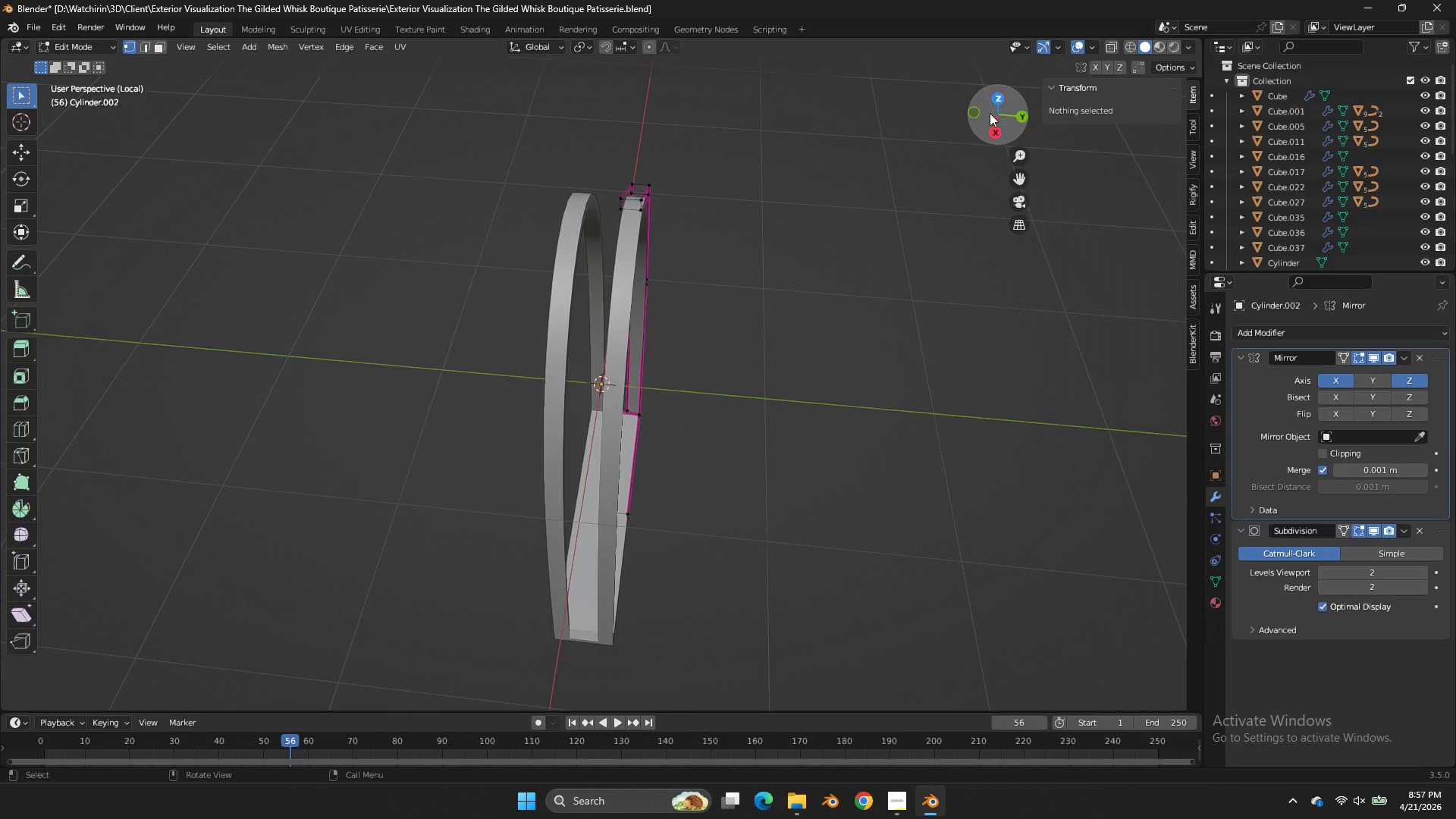 
key(Tab)
 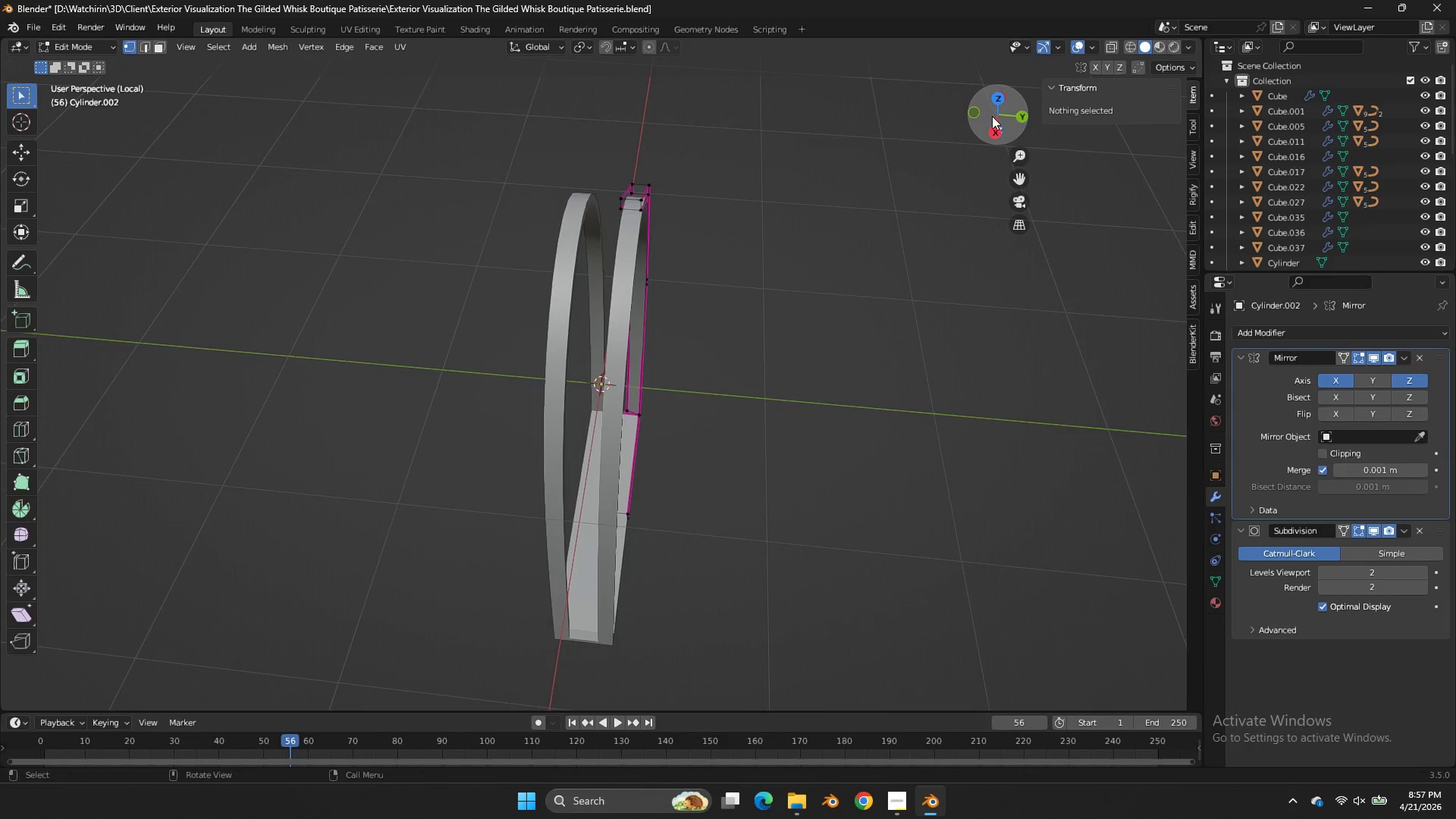 
left_click_drag(start_coordinate=[990, 115], to_coordinate=[676, 679])
 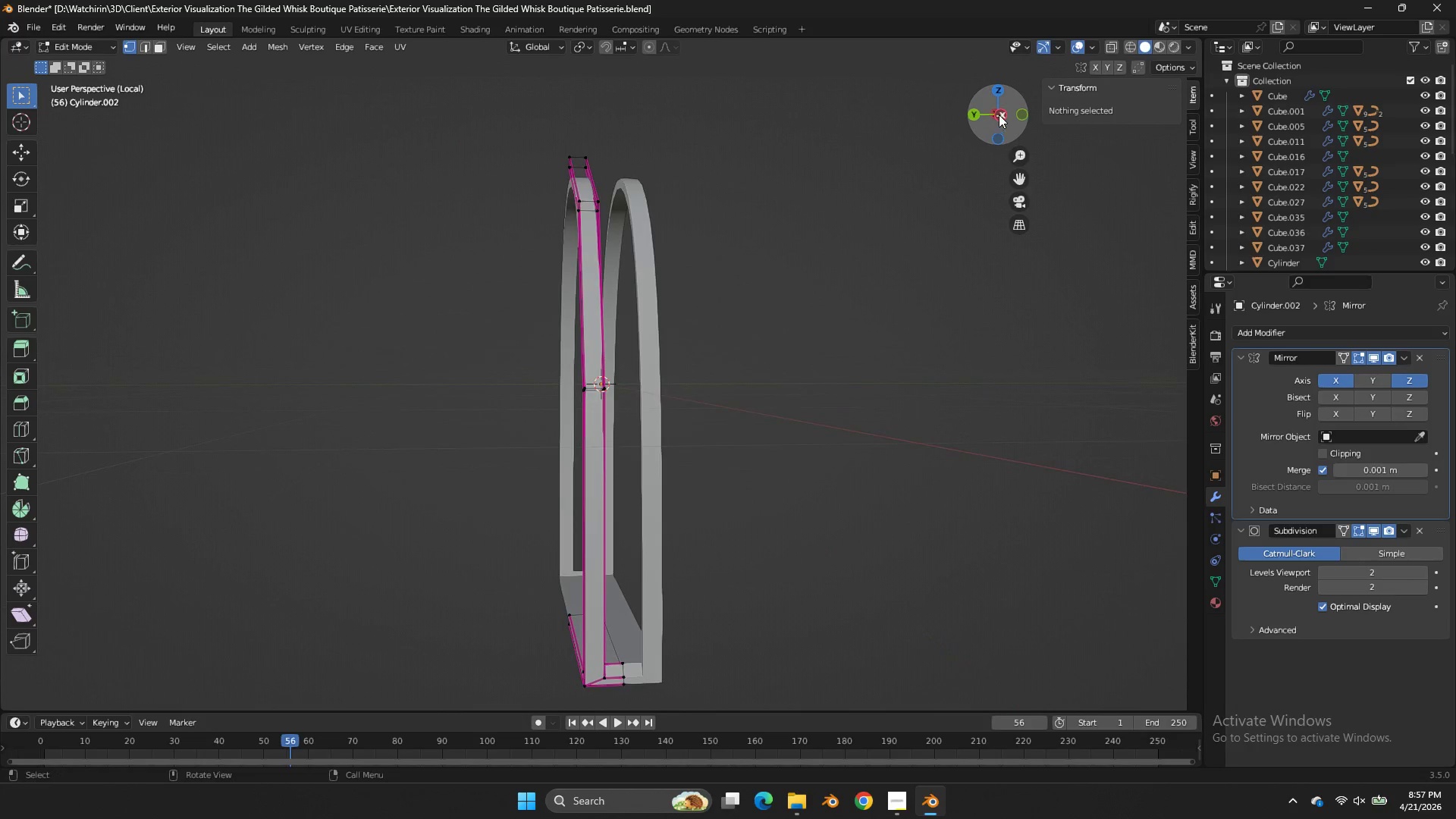 
left_click([999, 115])
 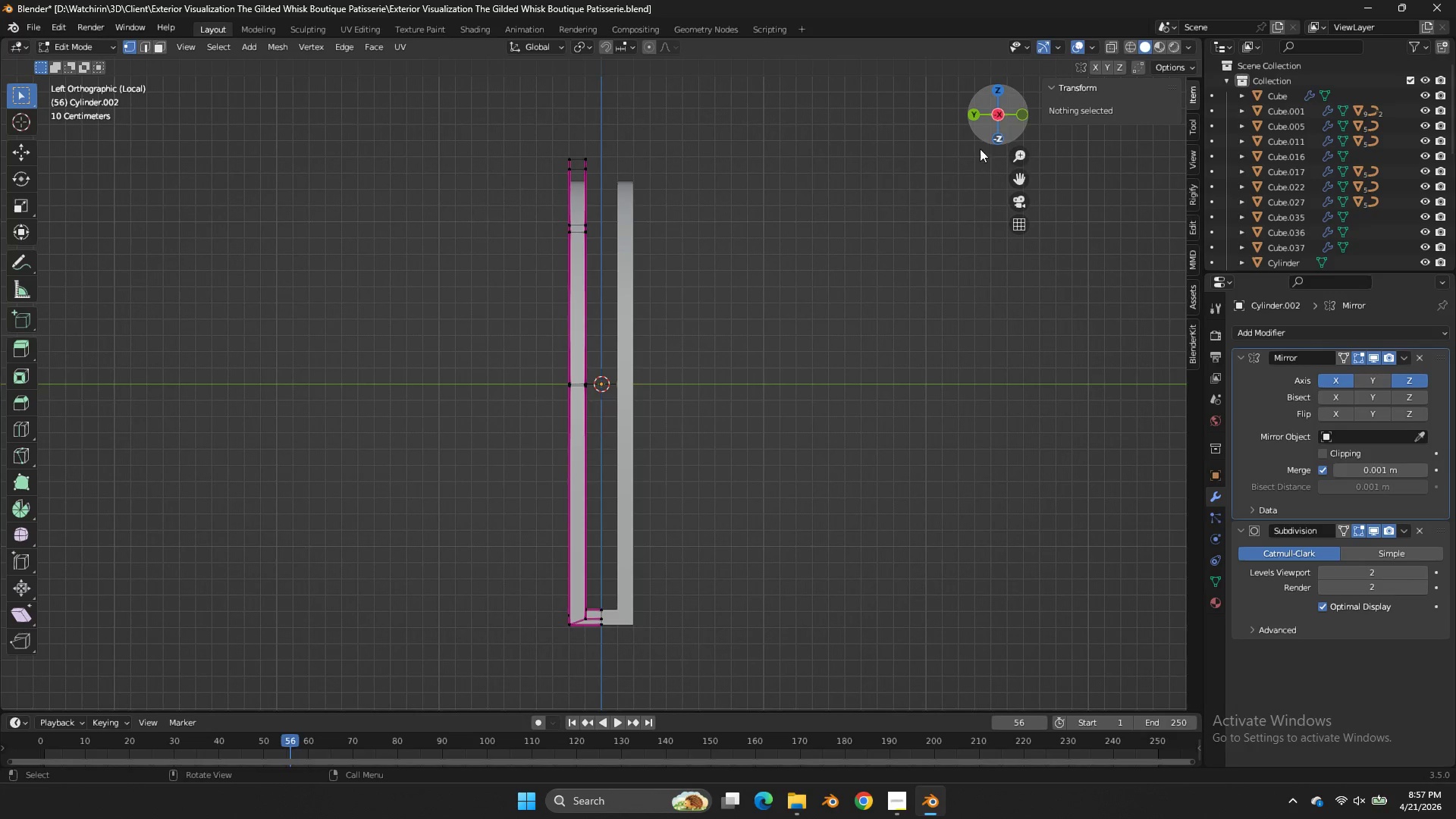 
type(zz)
 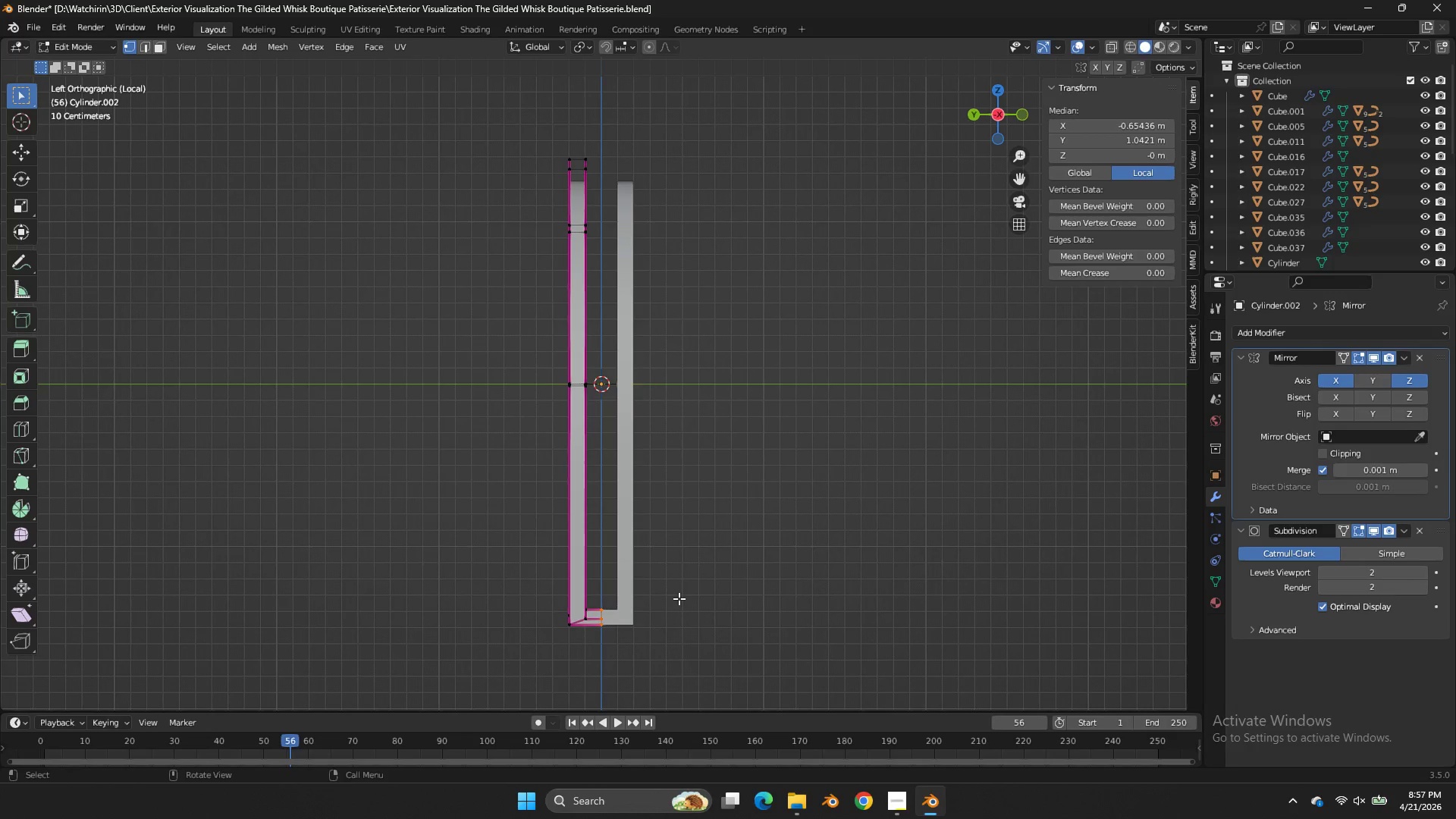 
left_click_drag(start_coordinate=[640, 570], to_coordinate=[589, 654])
 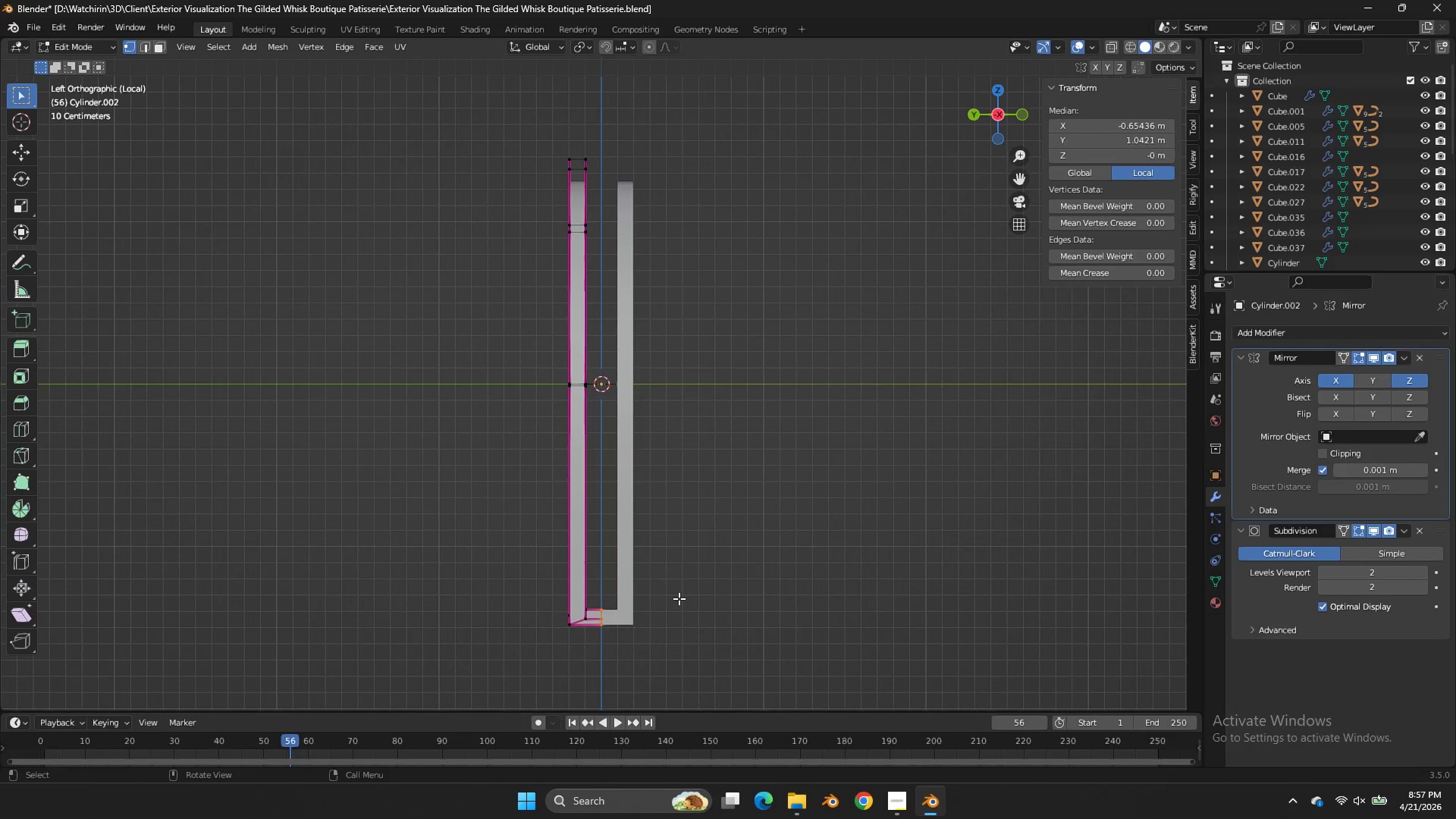 
key(Control+Z)
 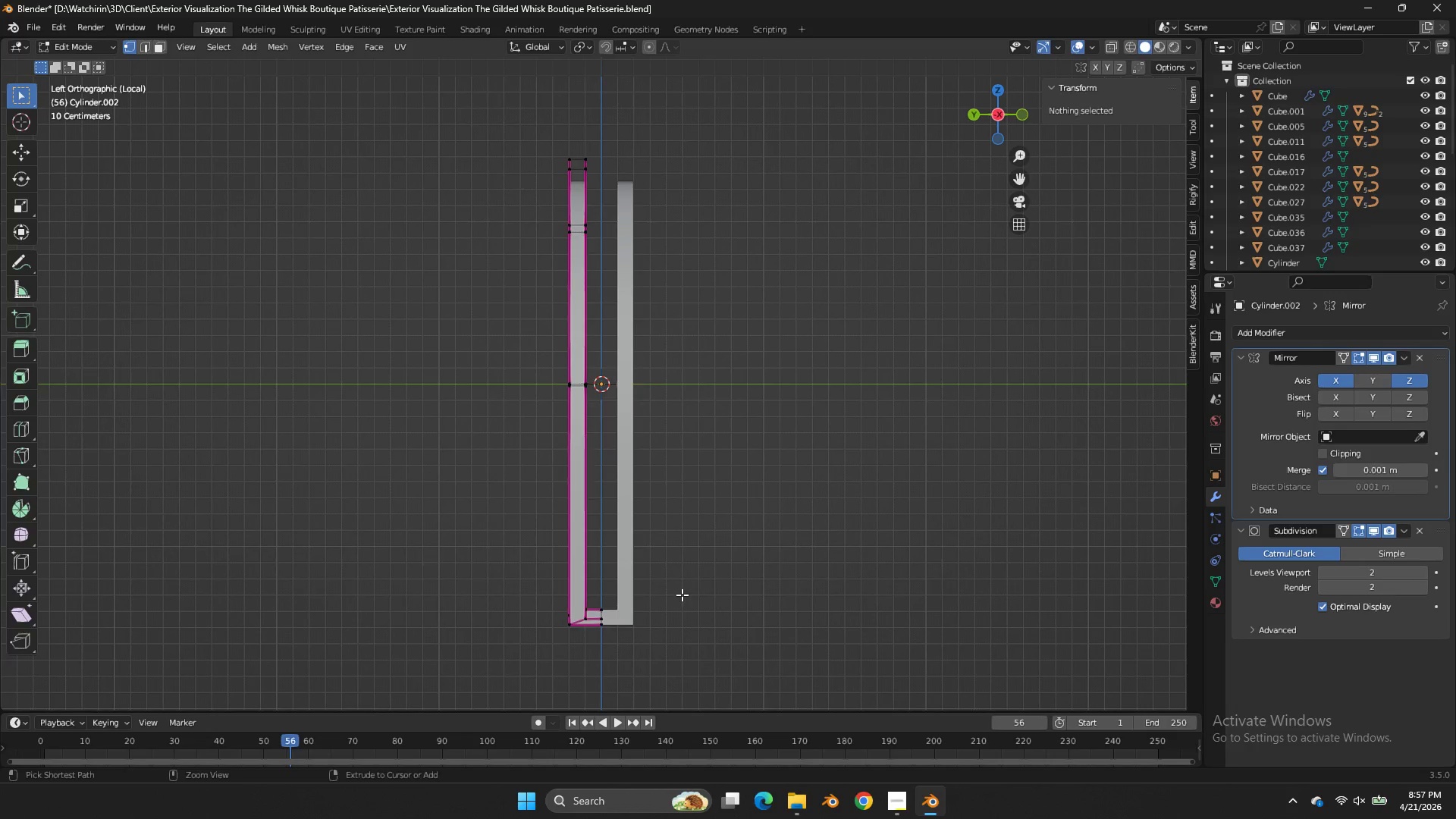 
key(Control+Z)
 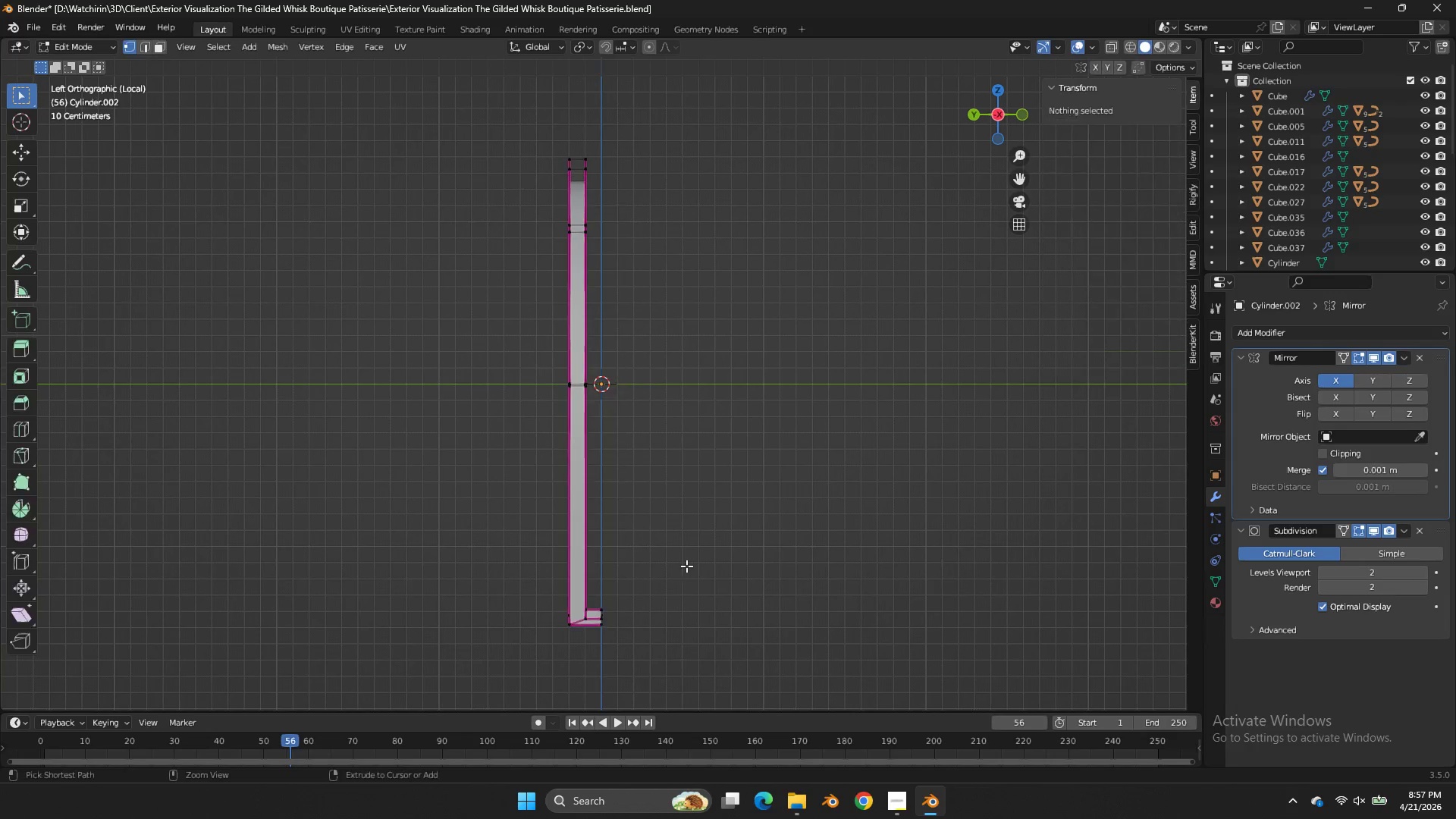 
key(Control+Z)
 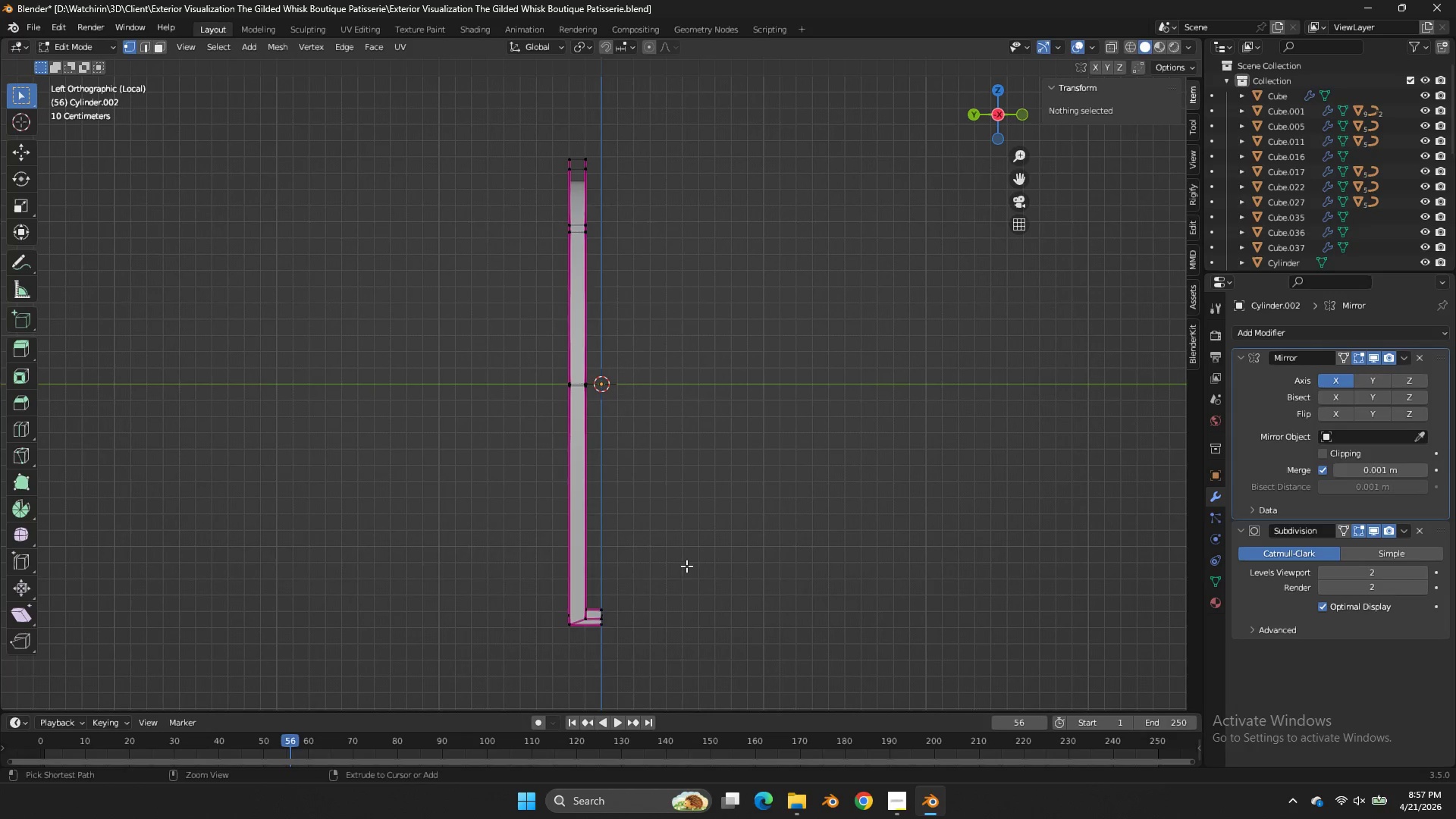 
key(Control+Z)
 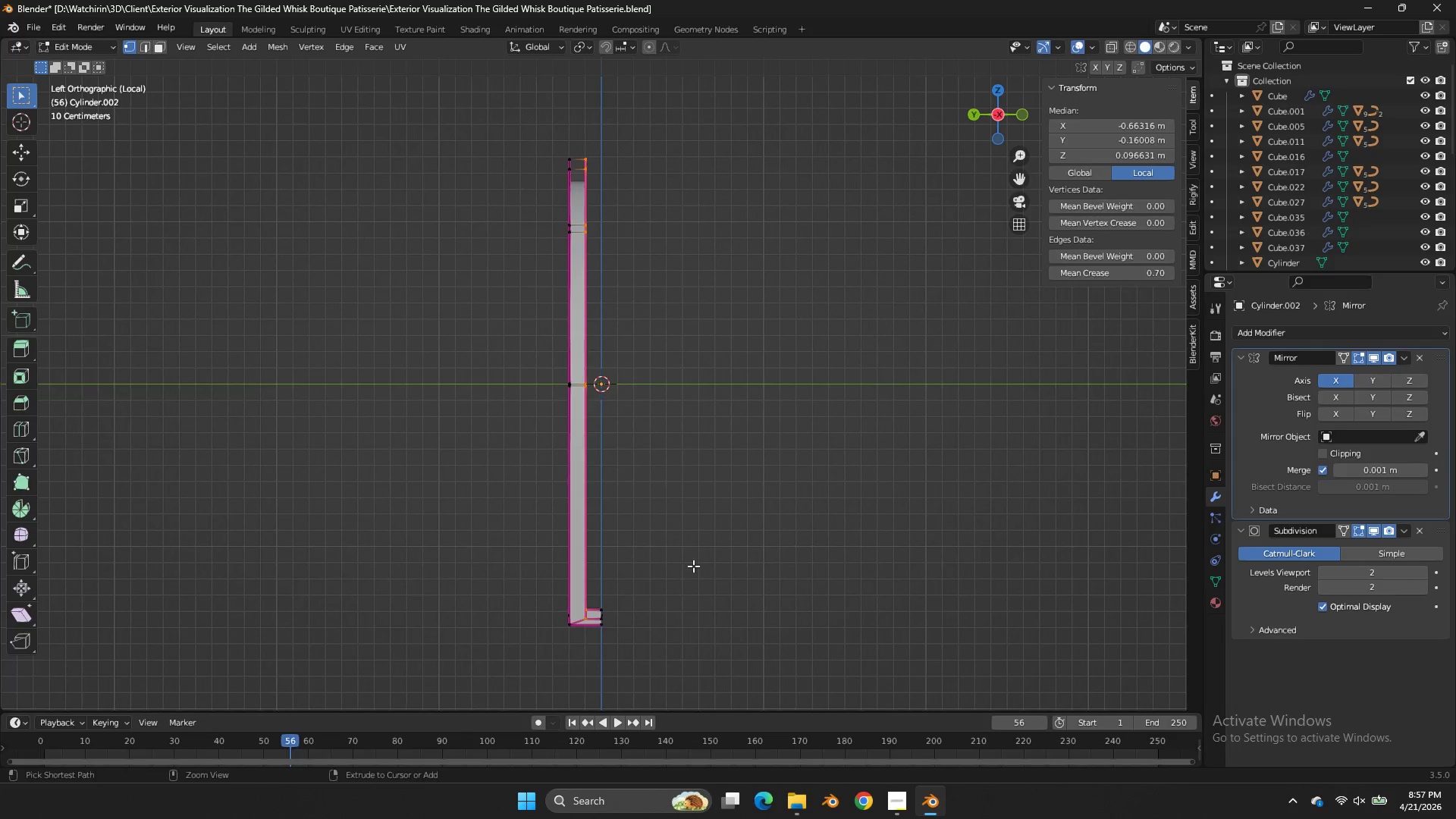 
key(Control+Z)
 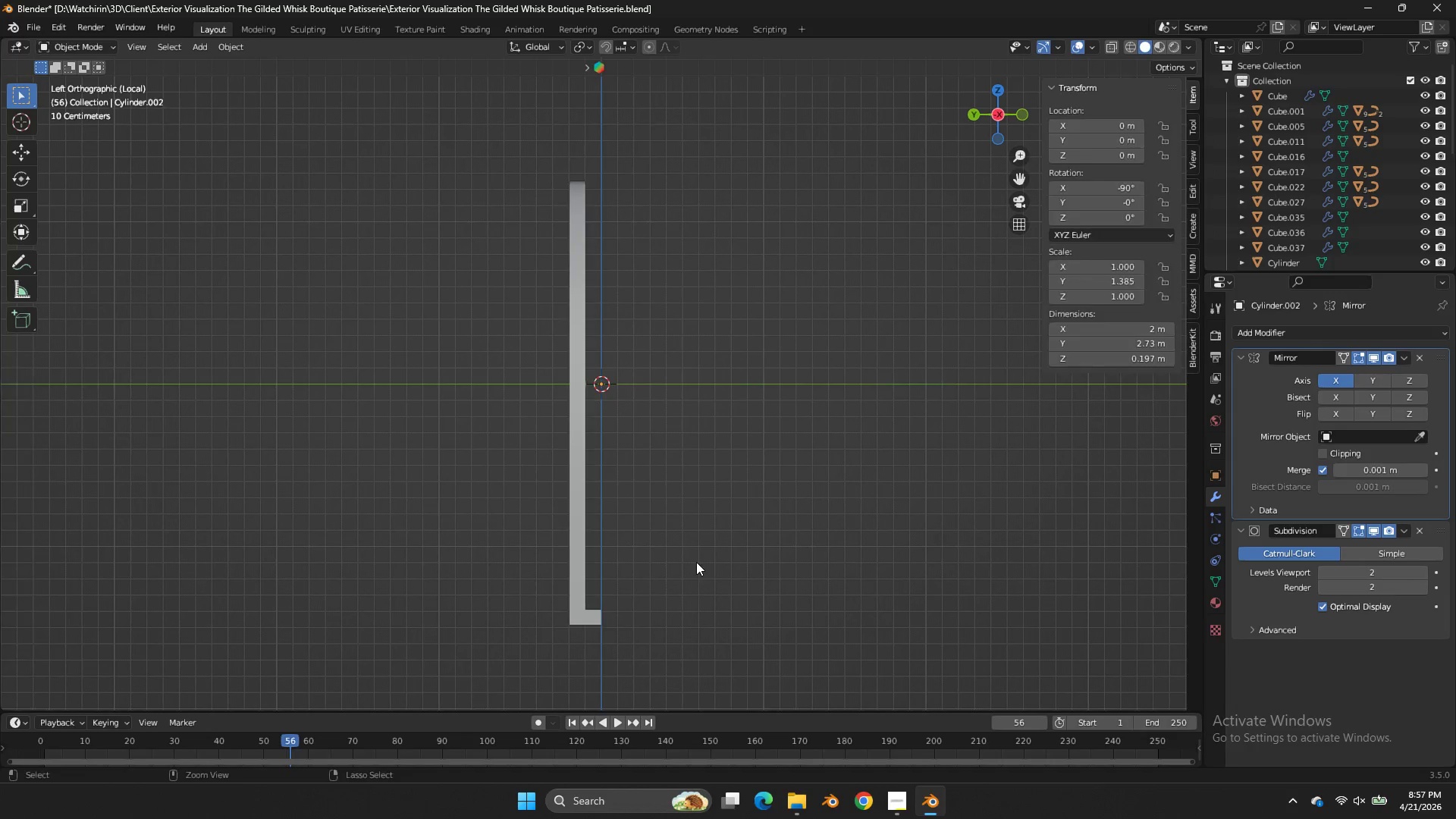 
key(Control+Z)
 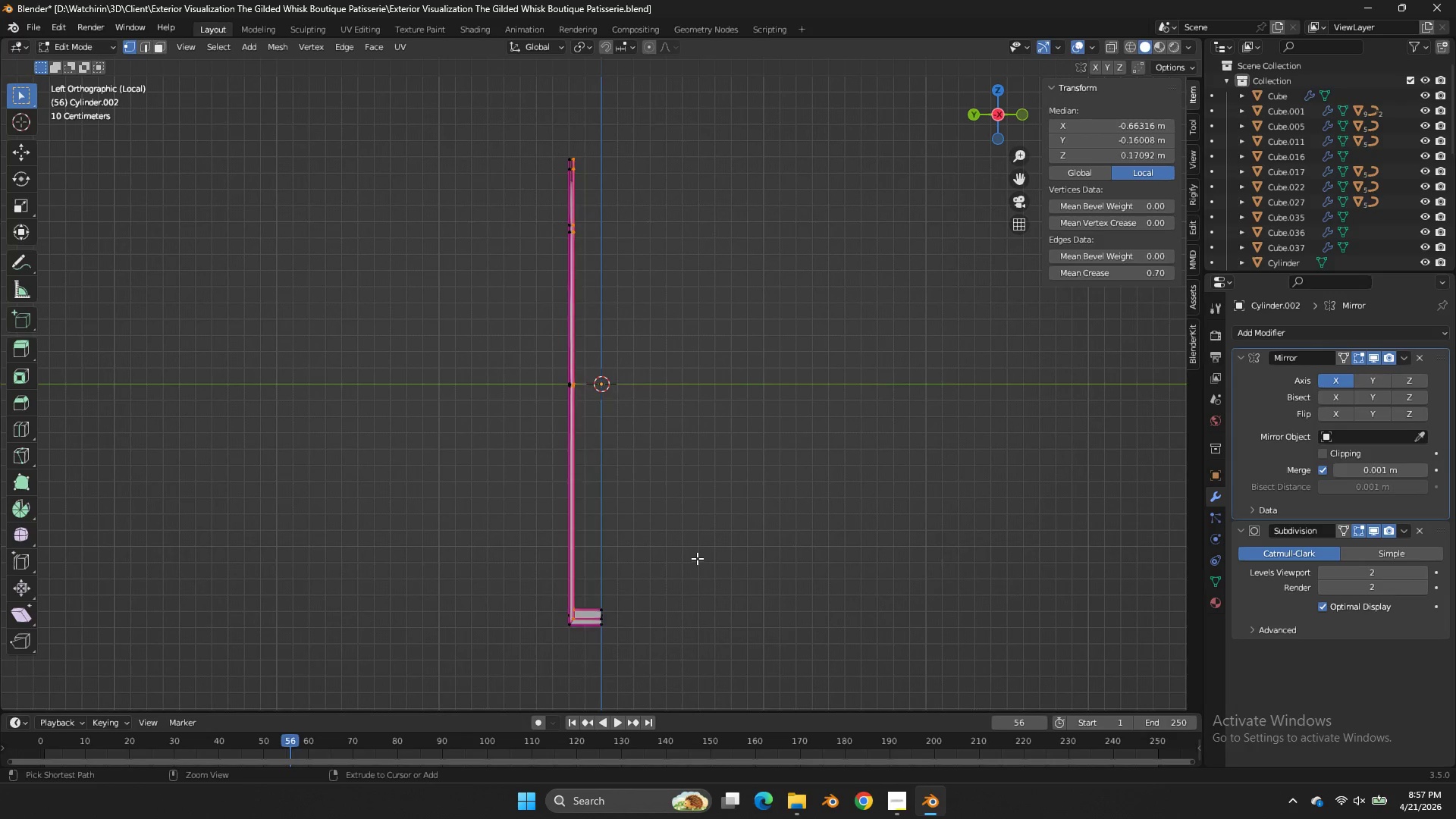 
key(Control+Z)
 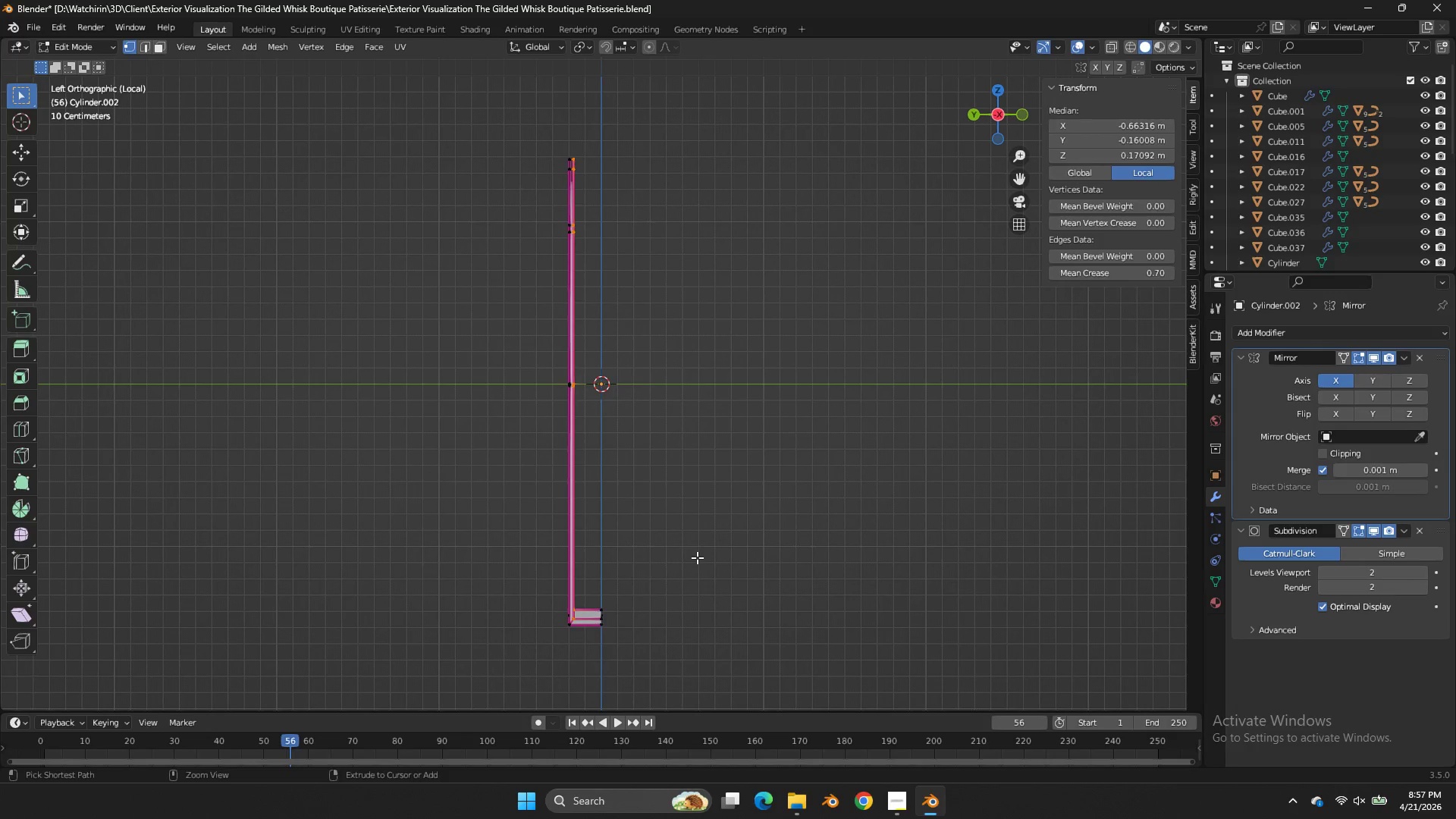 
key(Control+Z)
 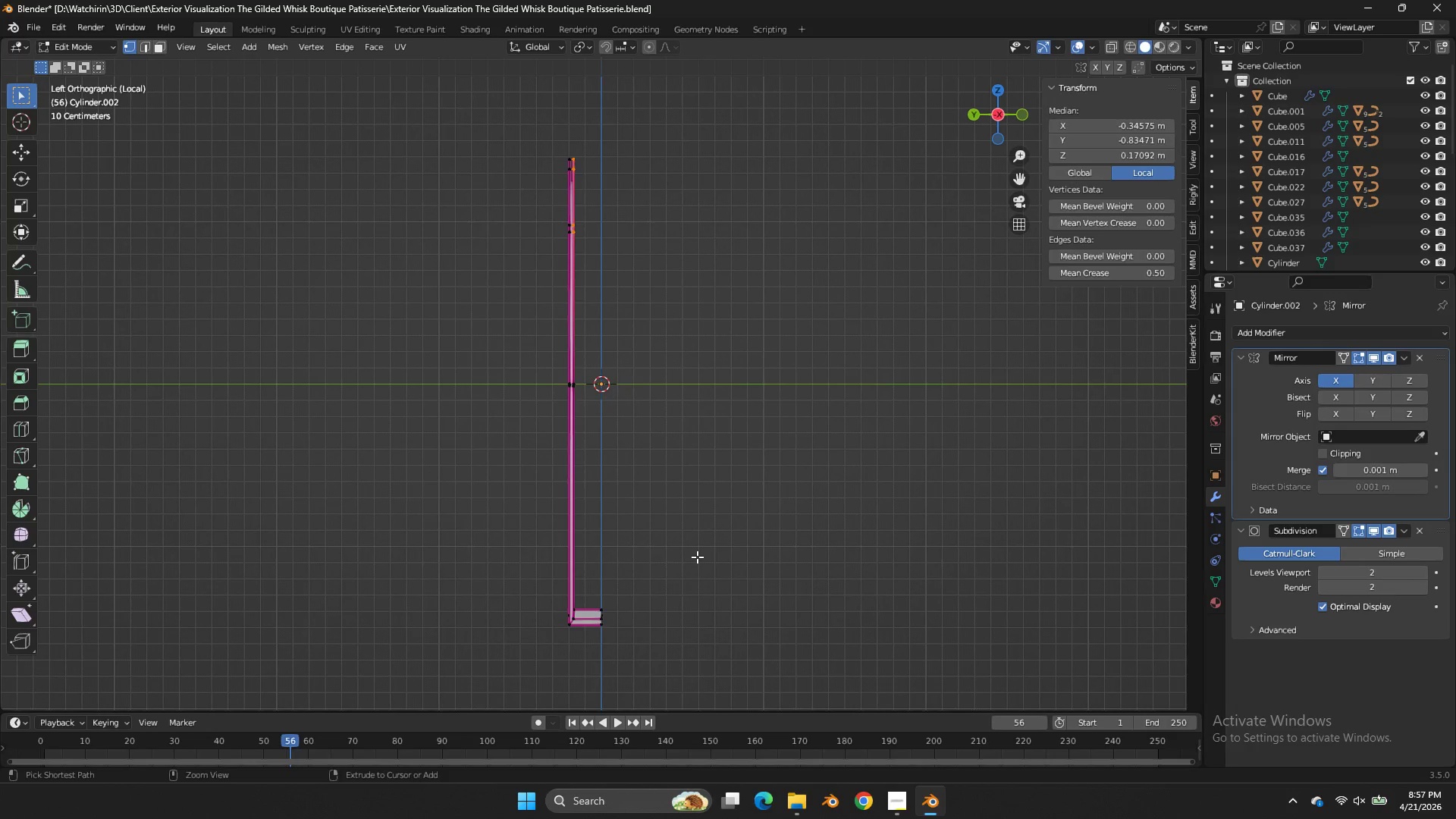 
key(Control+Z)
 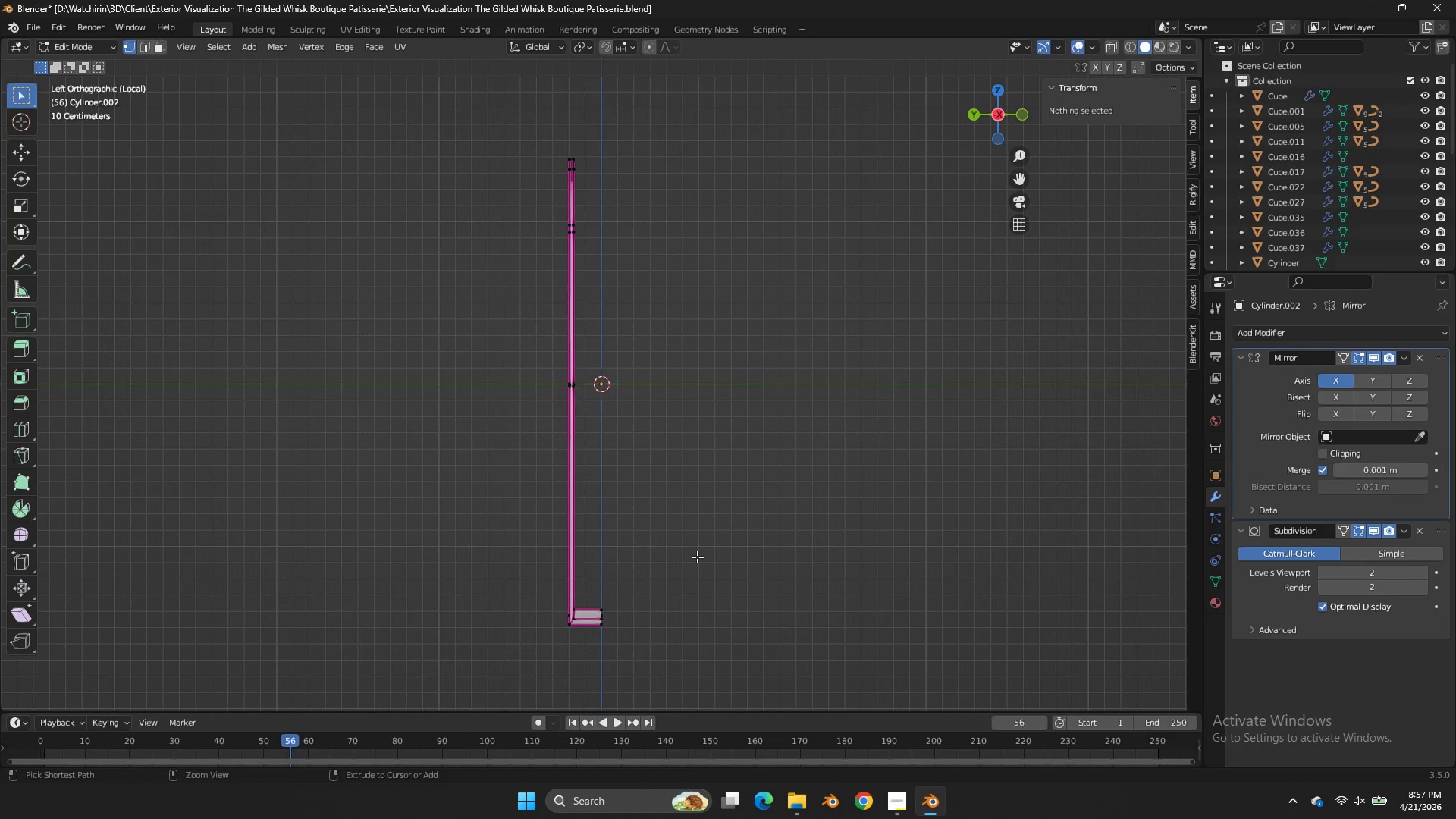 
key(Control+Z)
 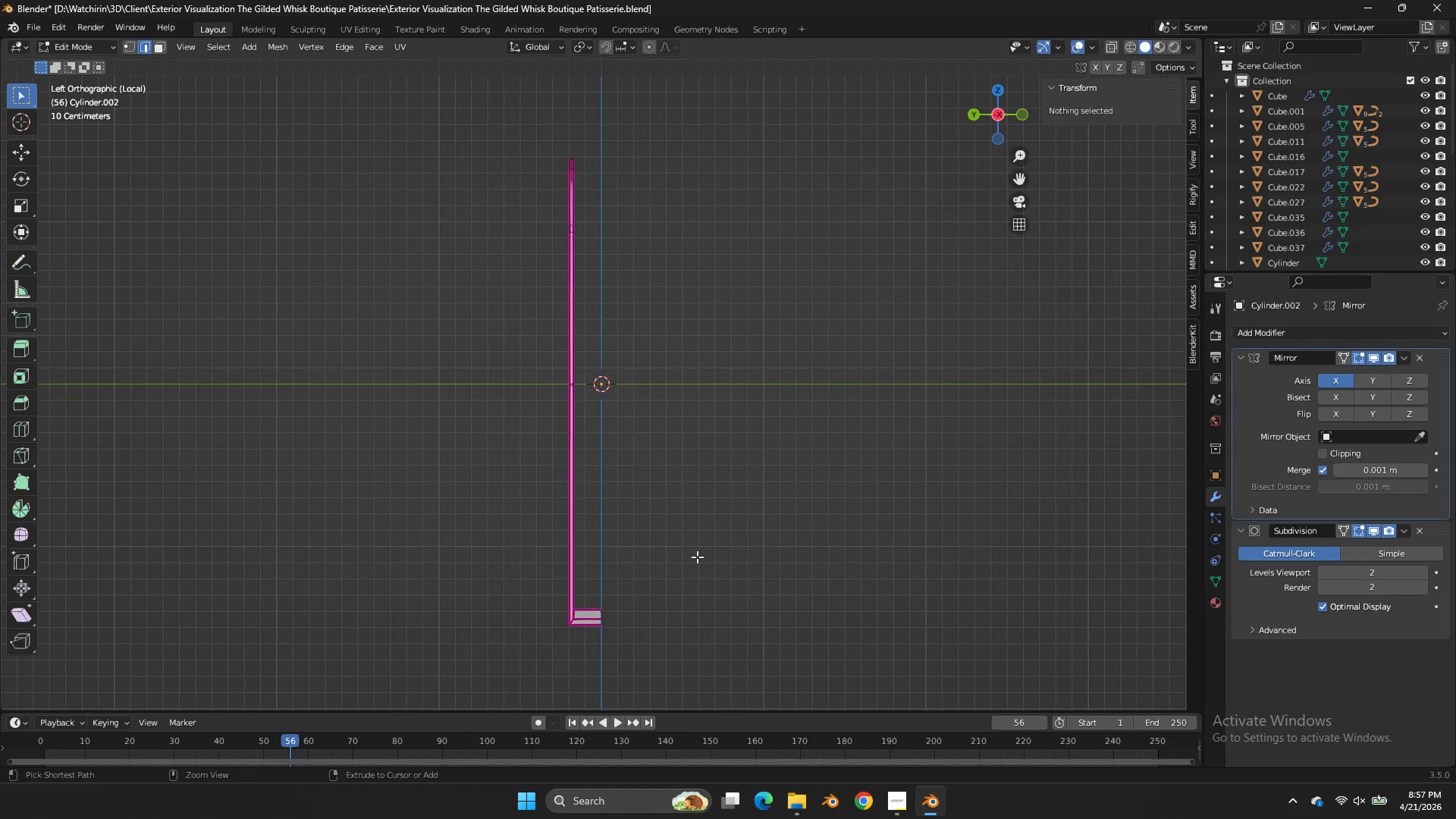 
key(Control+Z)
 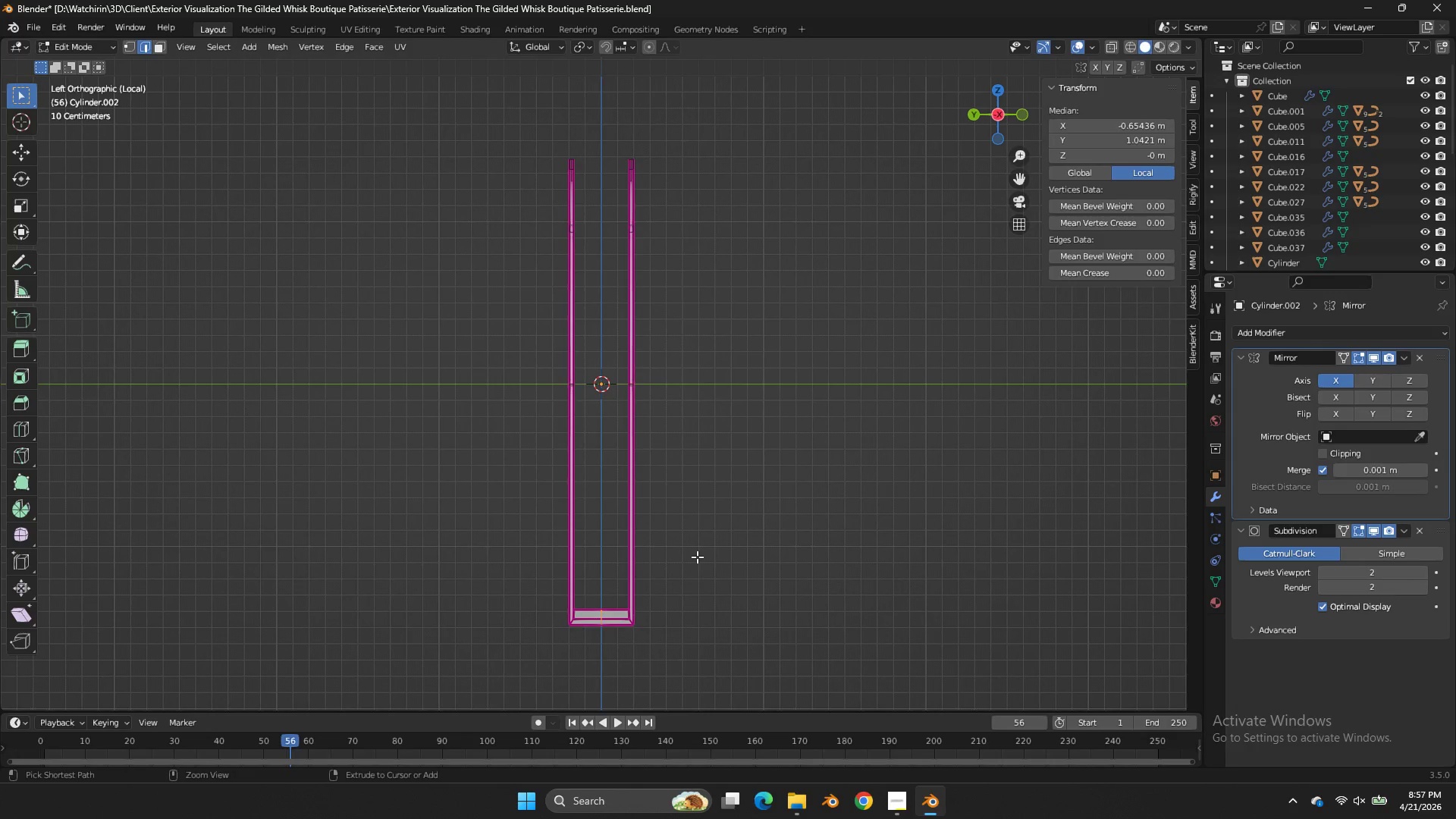 
key(Control+Z)
 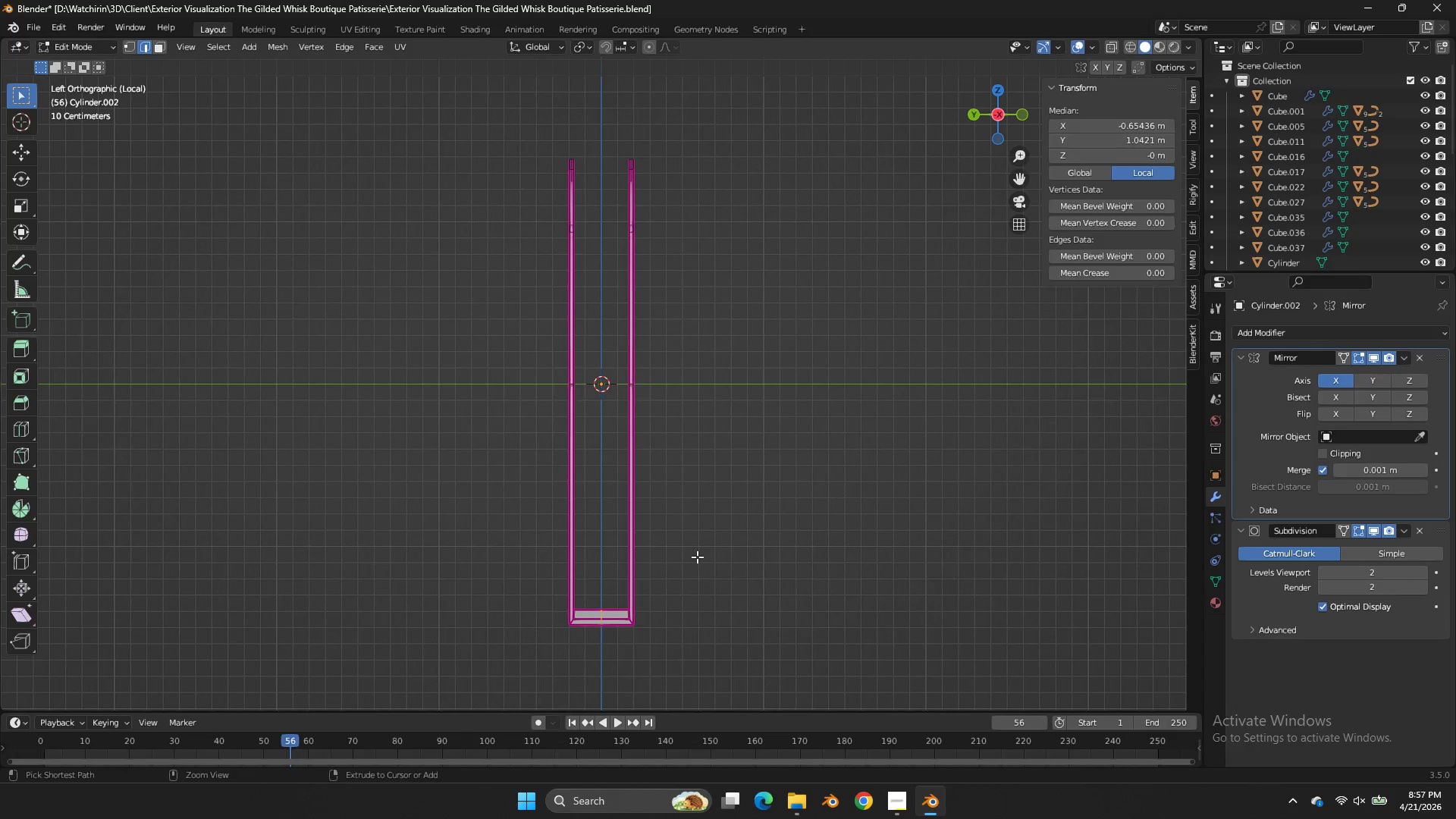 
key(Control+Z)
 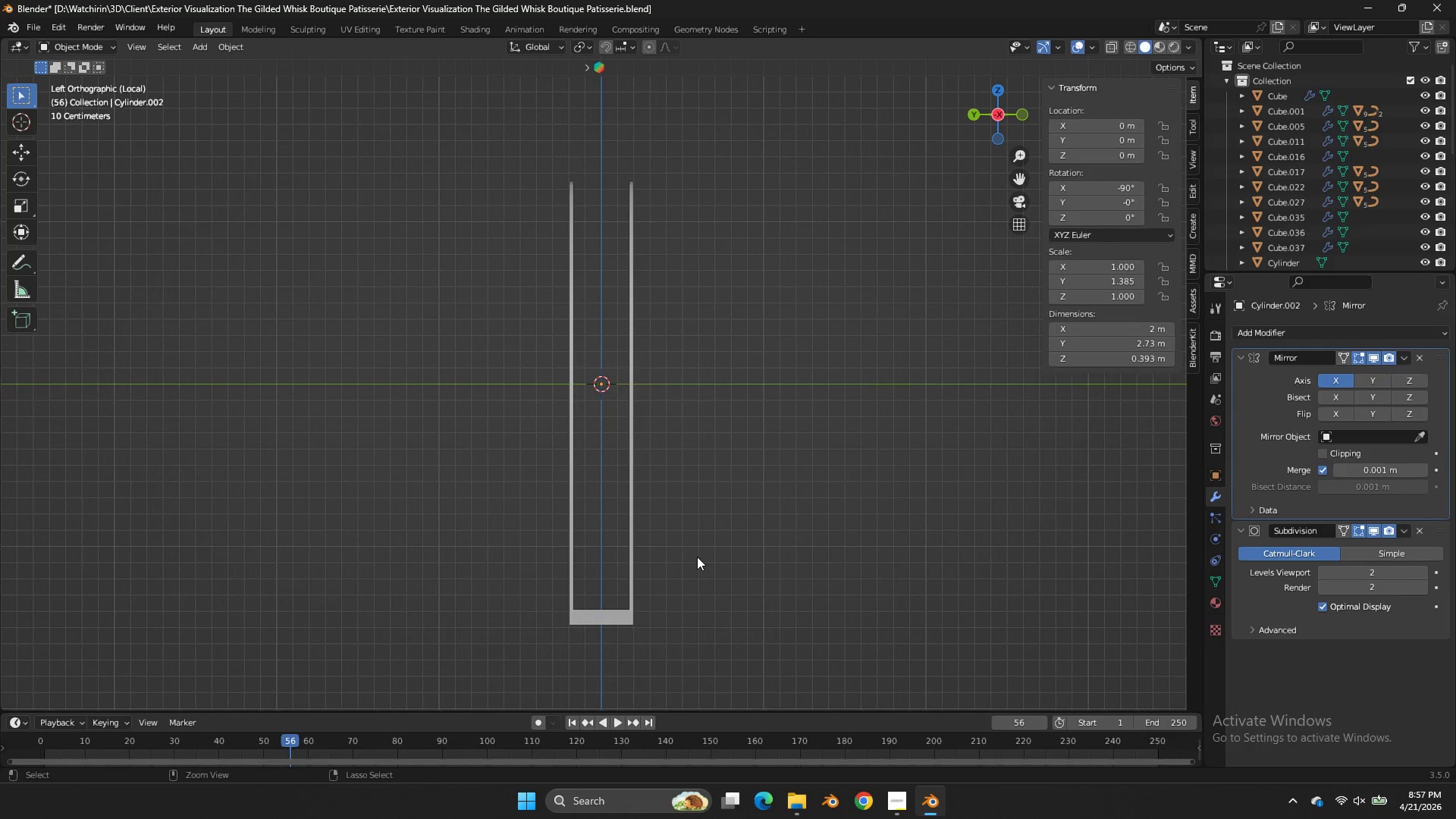 
key(Control+Z)
 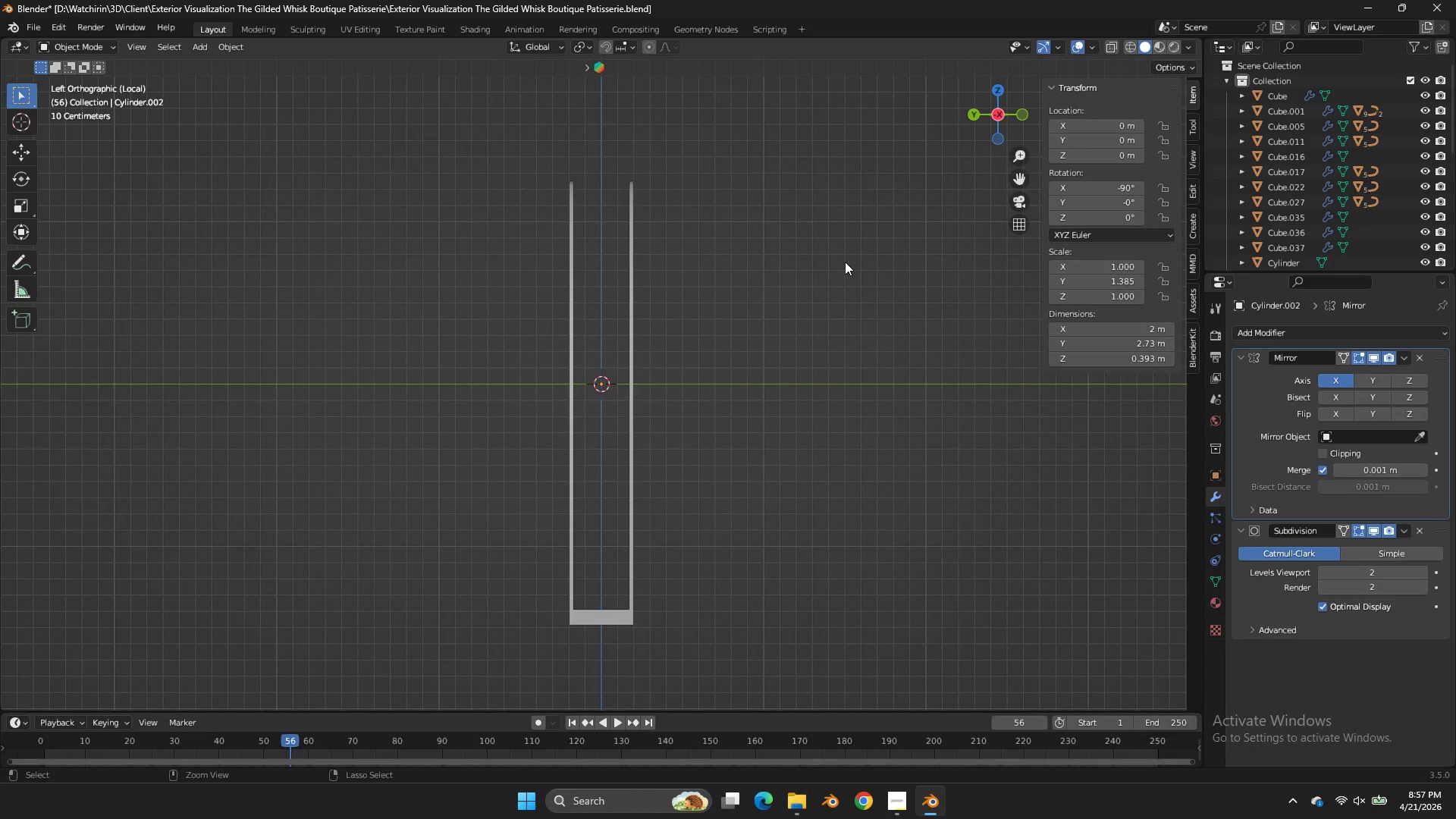 
key(Control+Z)
 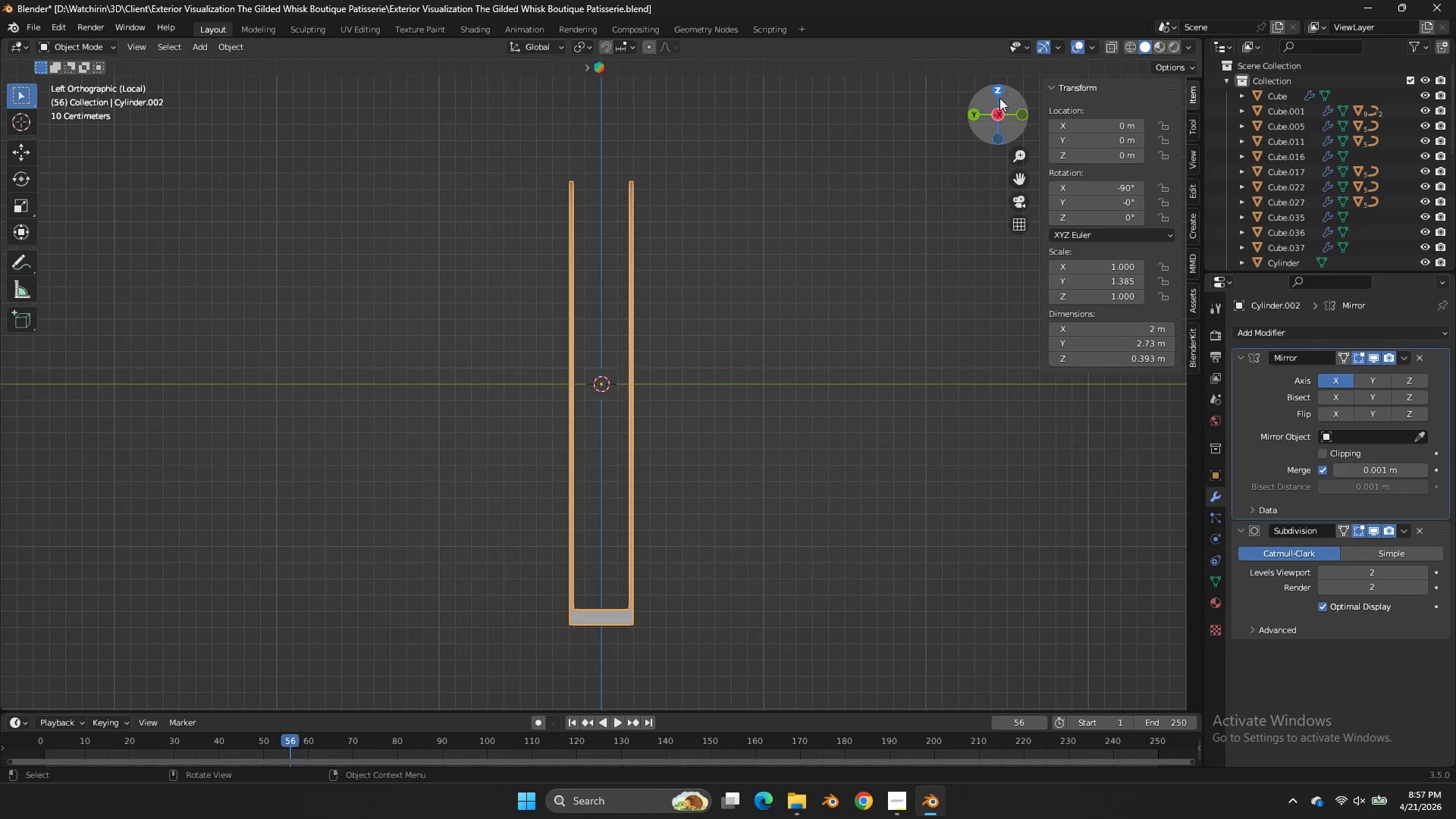 
left_click_drag(start_coordinate=[999, 98], to_coordinate=[999, 111])
 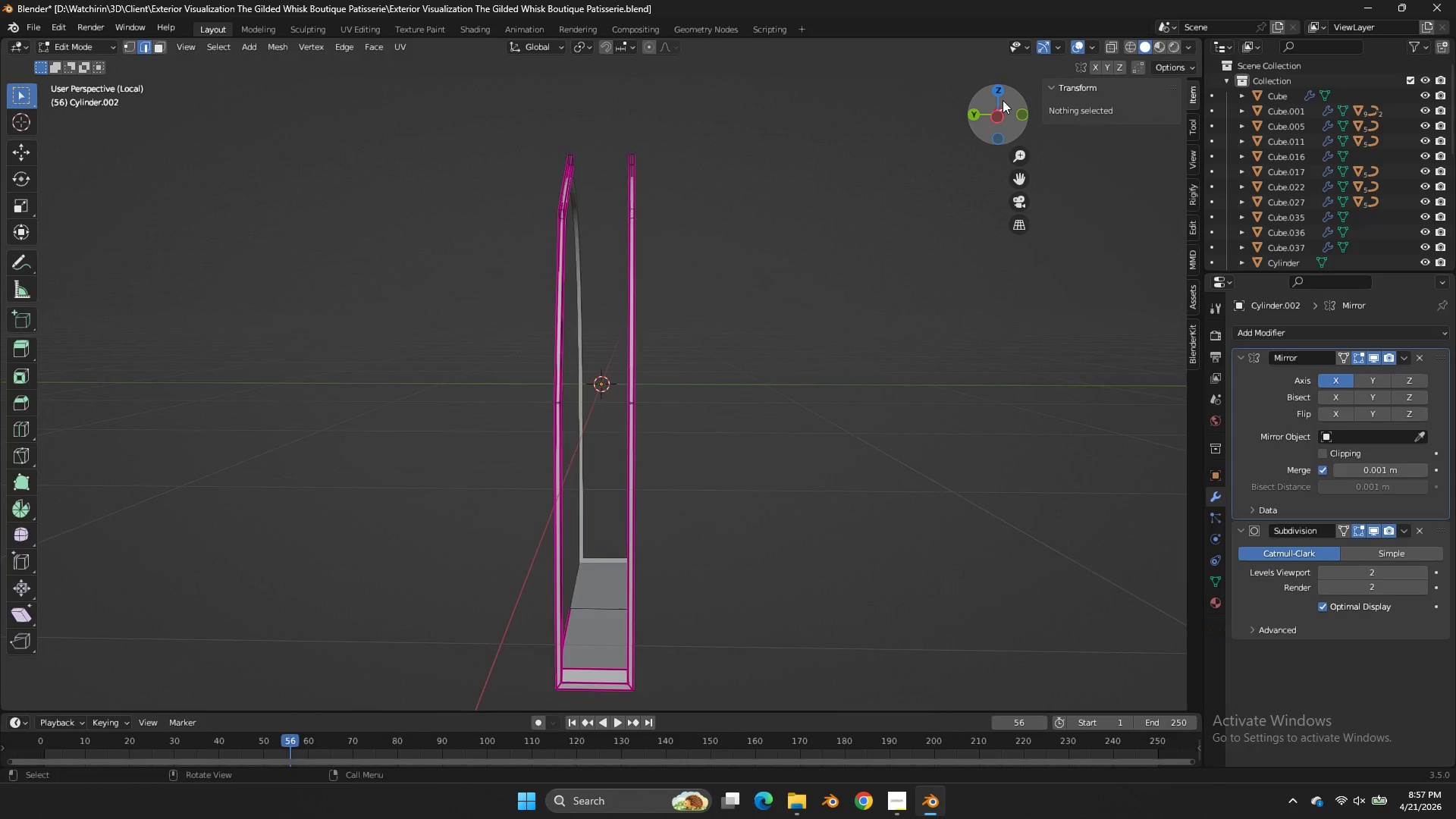 
key(Tab)
 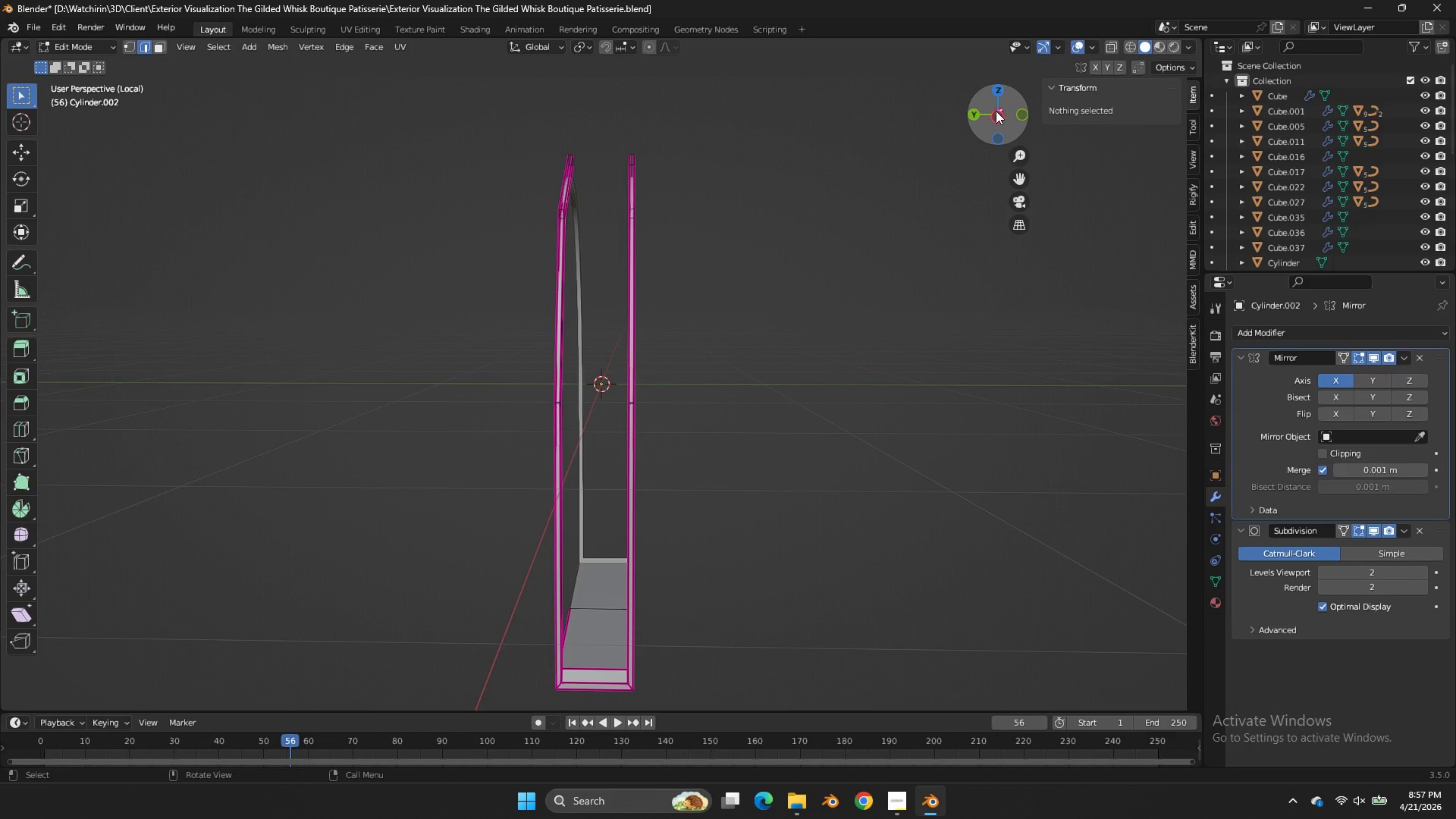 
left_click([994, 118])
 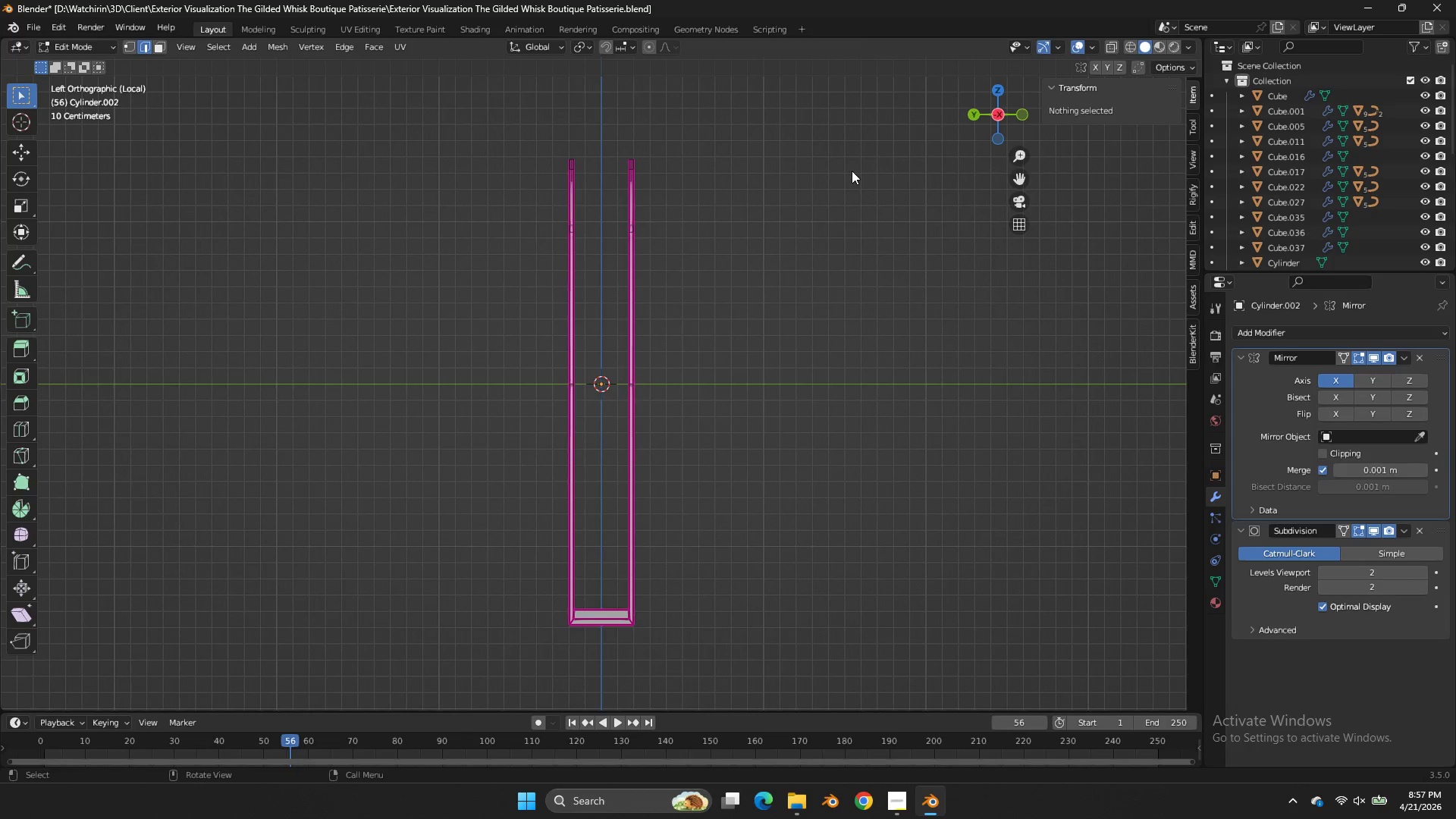 
type(zgy)
 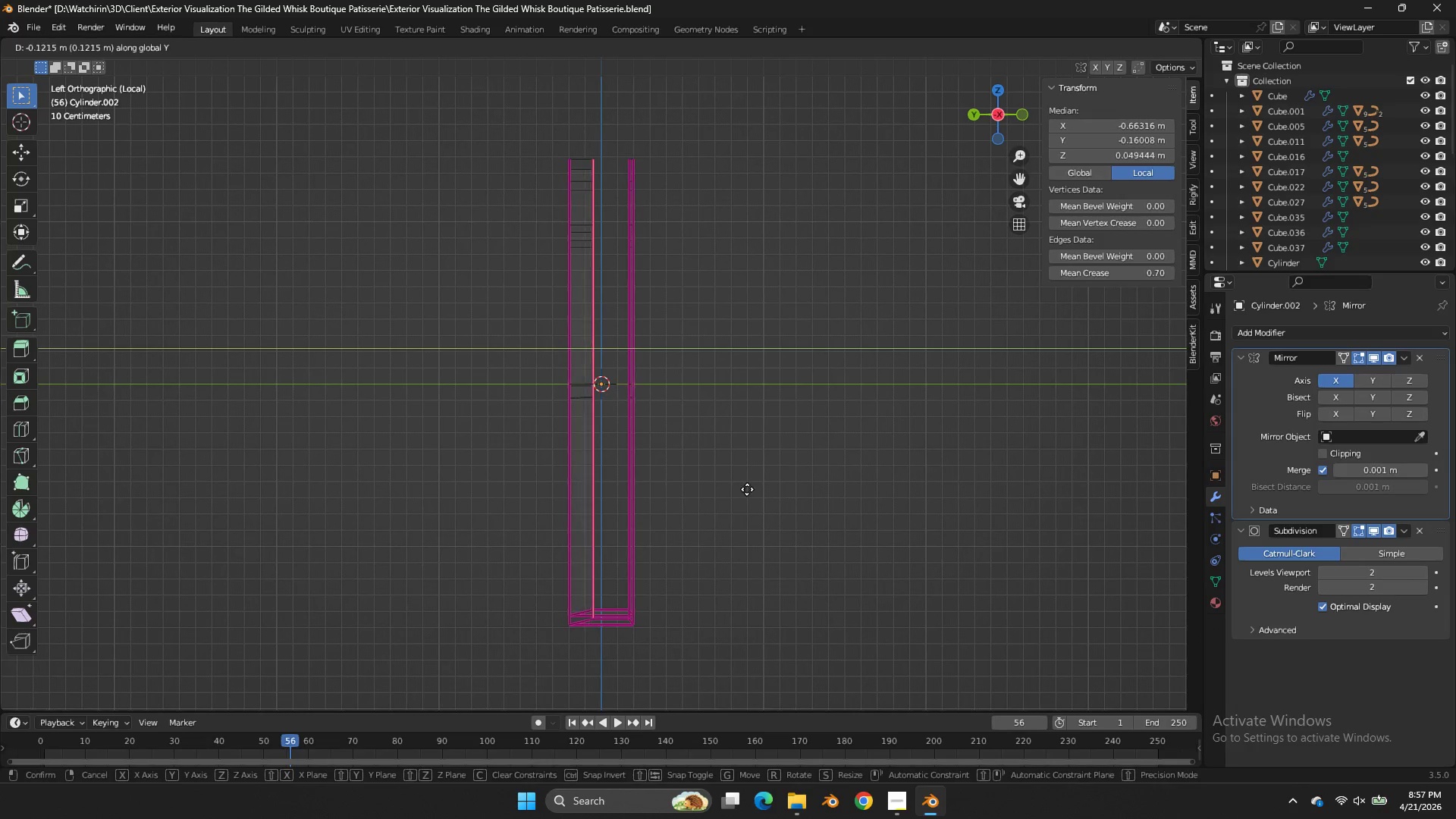 
left_click_drag(start_coordinate=[600, 130], to_coordinate=[570, 645])
 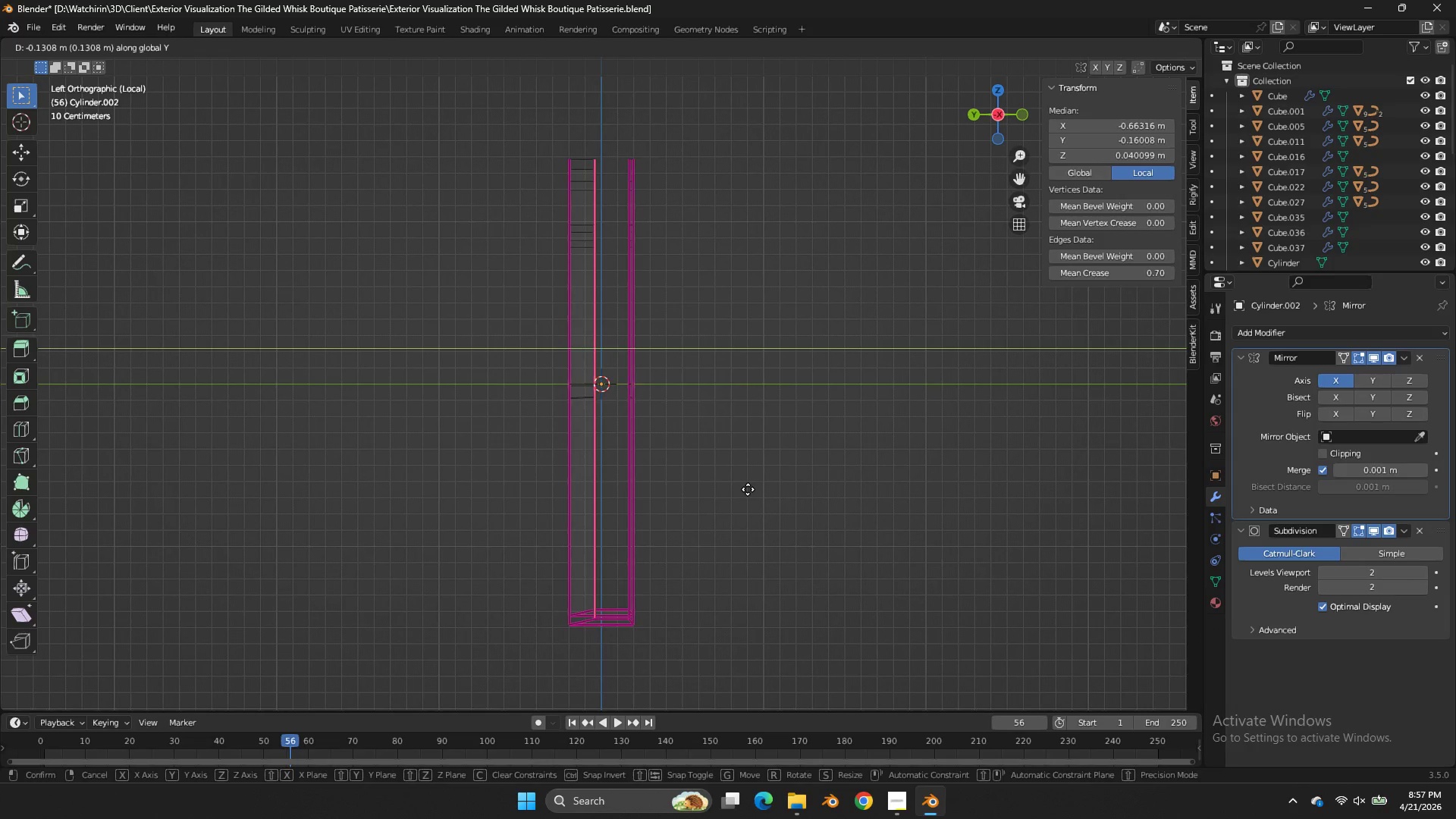 
left_click([748, 489])
 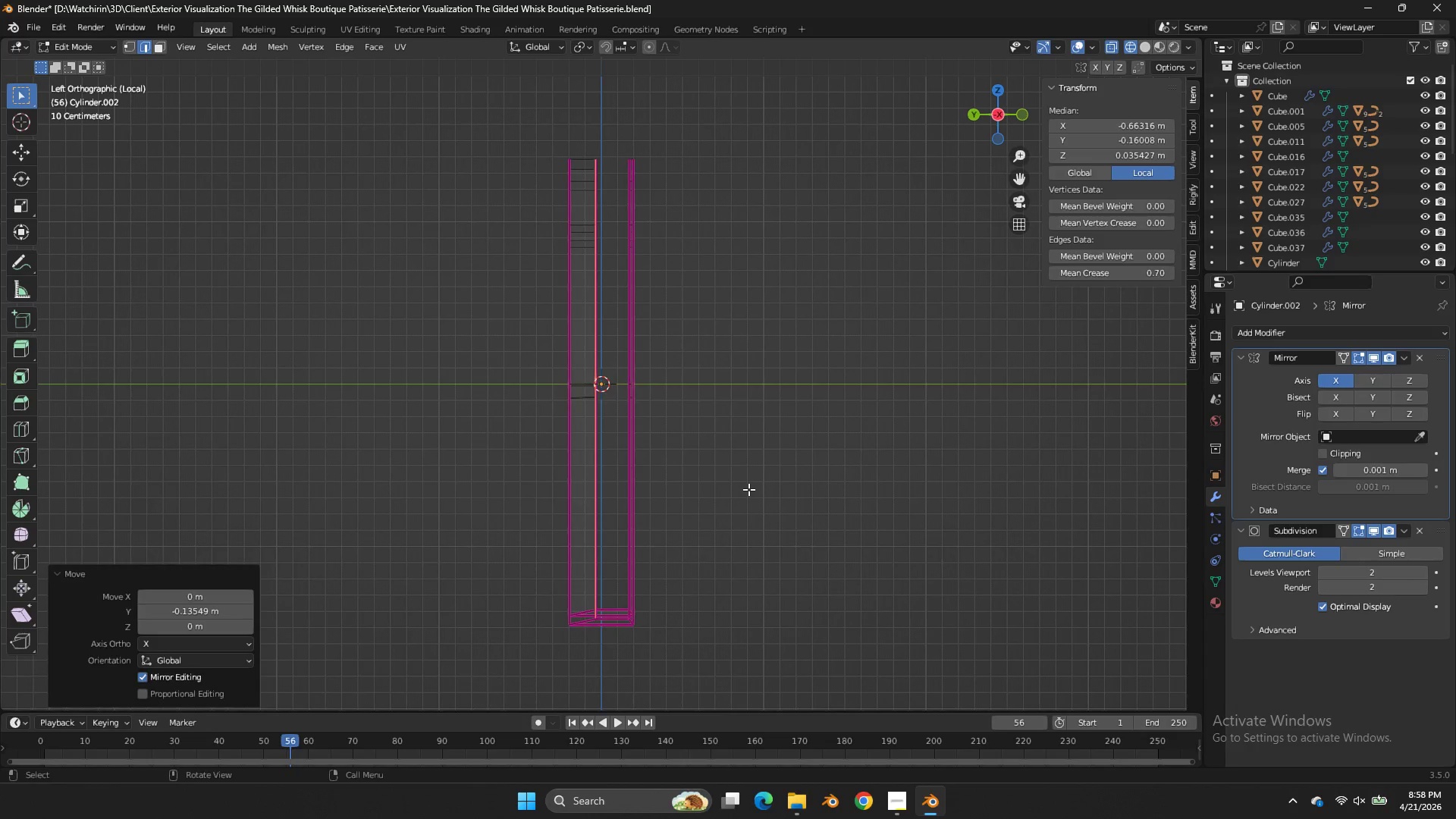 
key(F)
 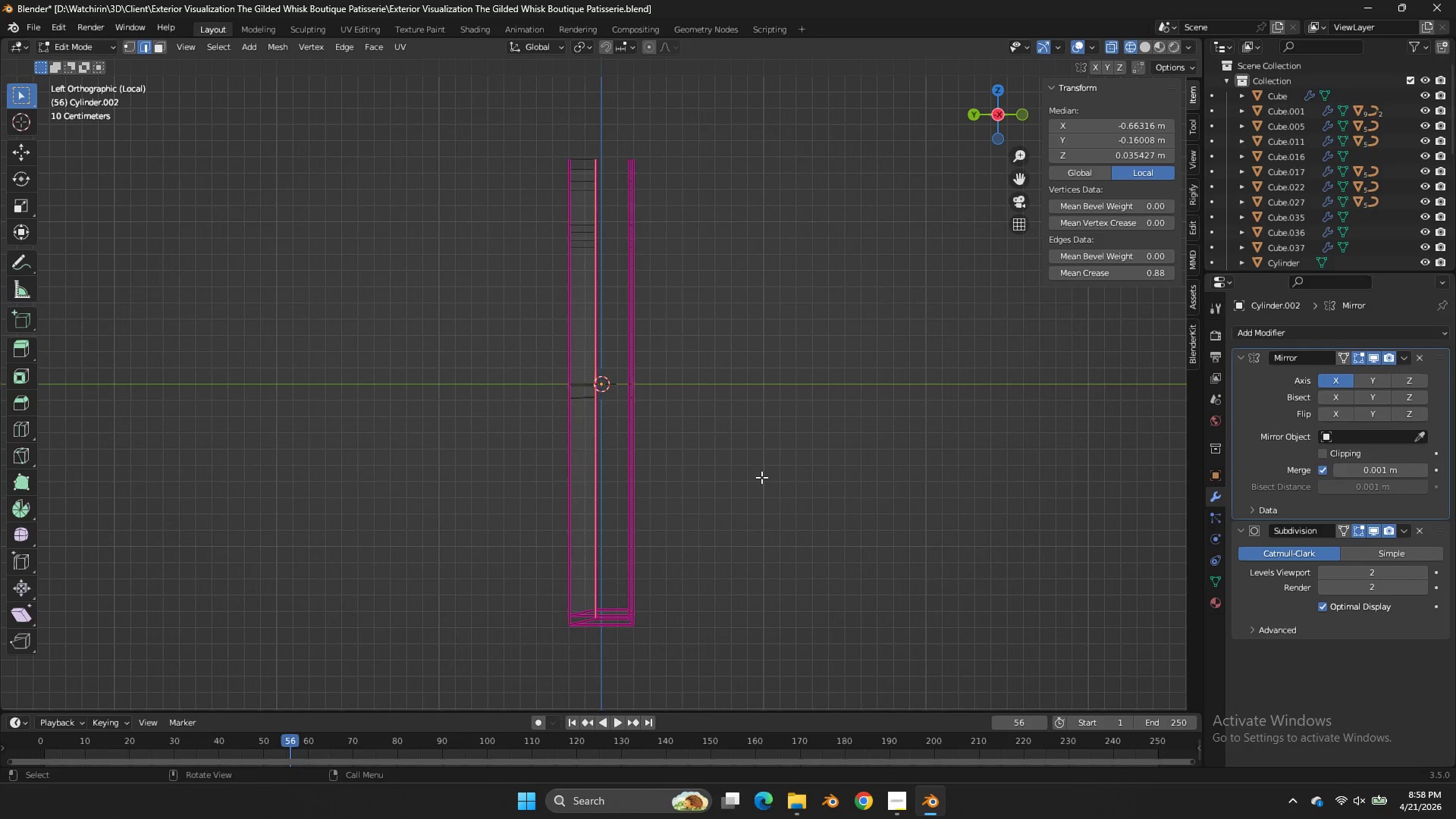 
key(Control+ControlLeft)
 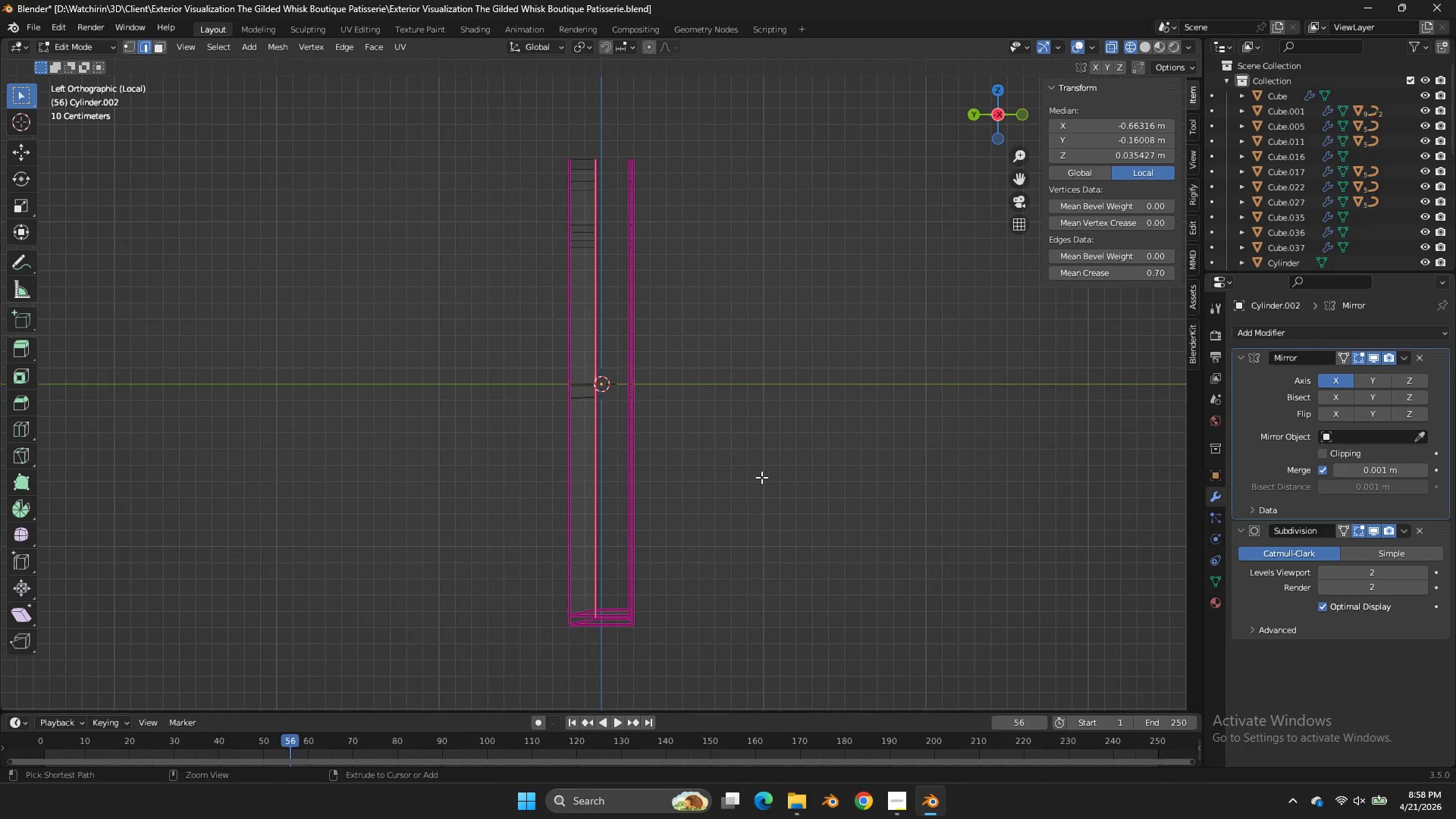 
key(Control+Z)
 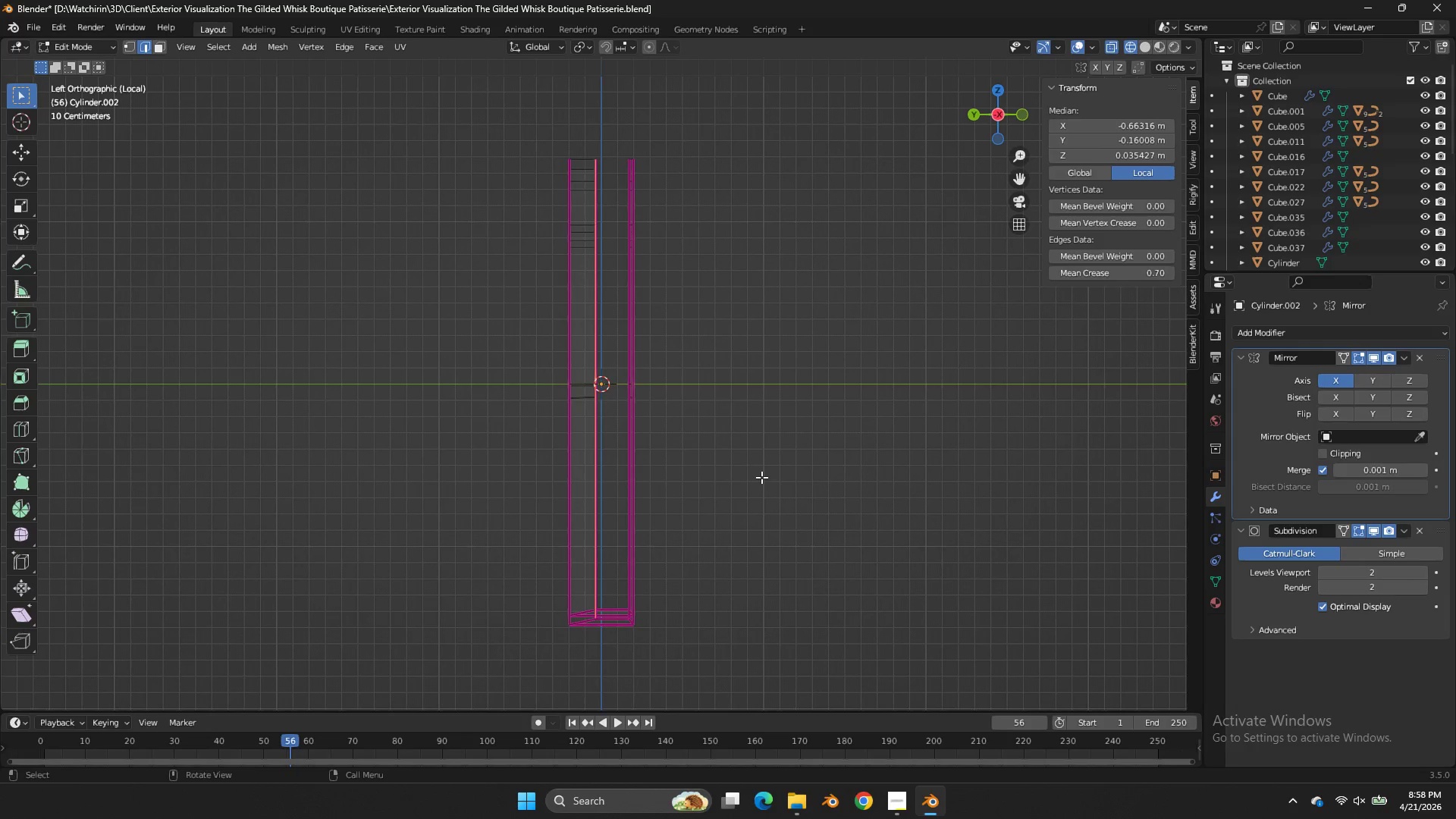 
type(gy)
 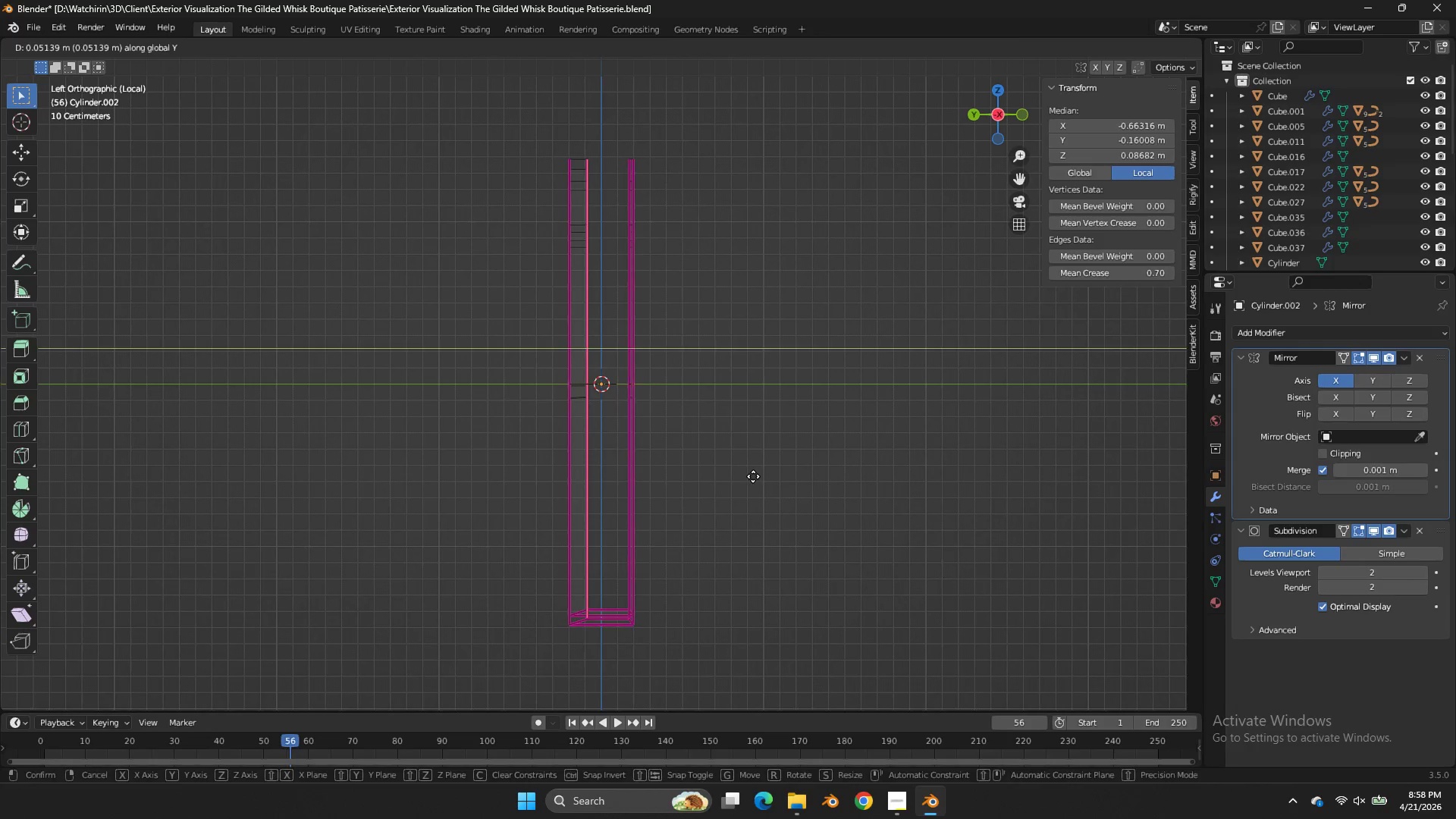 
left_click([753, 476])
 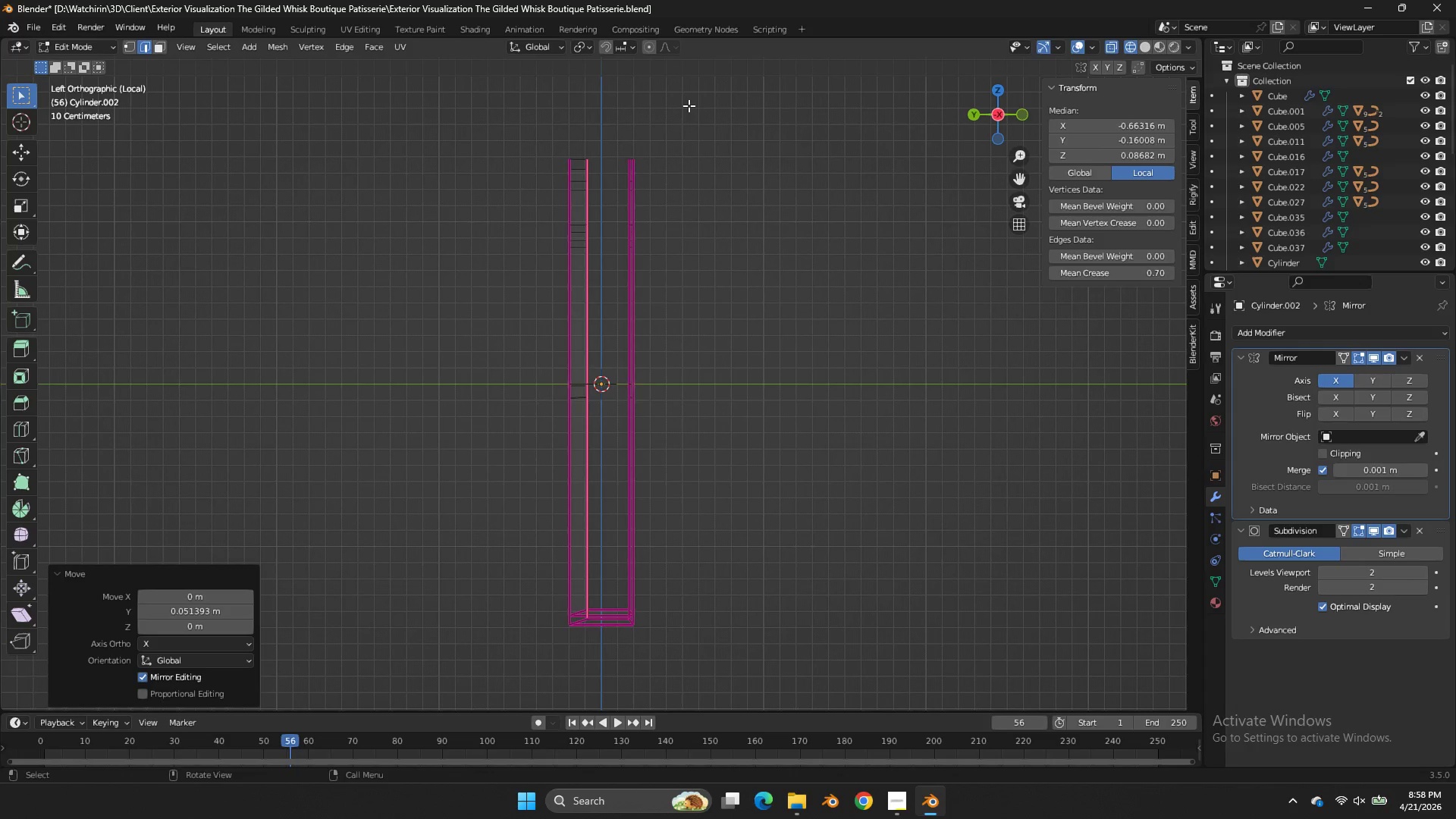 
left_click_drag(start_coordinate=[689, 105], to_coordinate=[727, 398])
 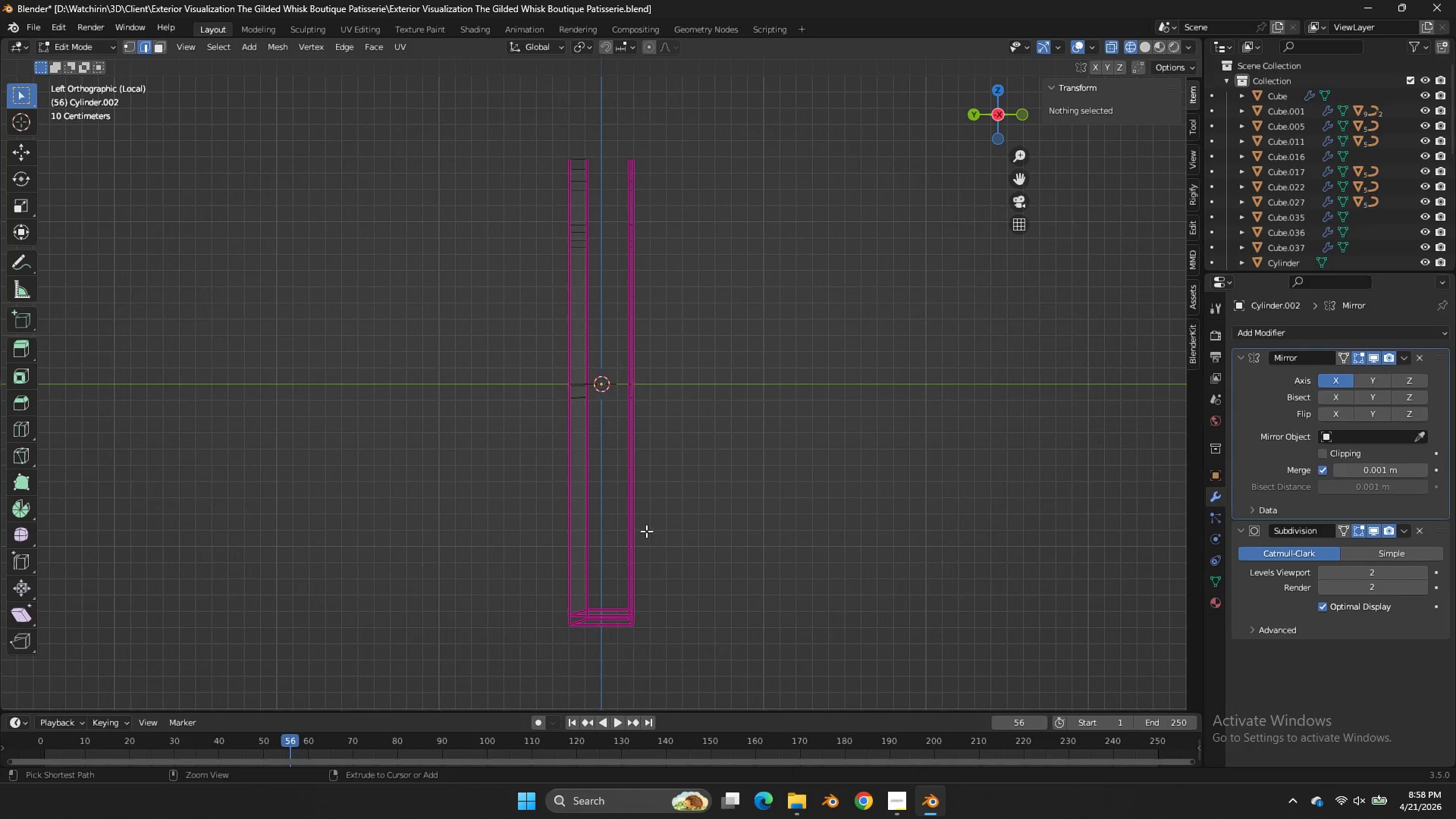 
key(Control+ControlLeft)
 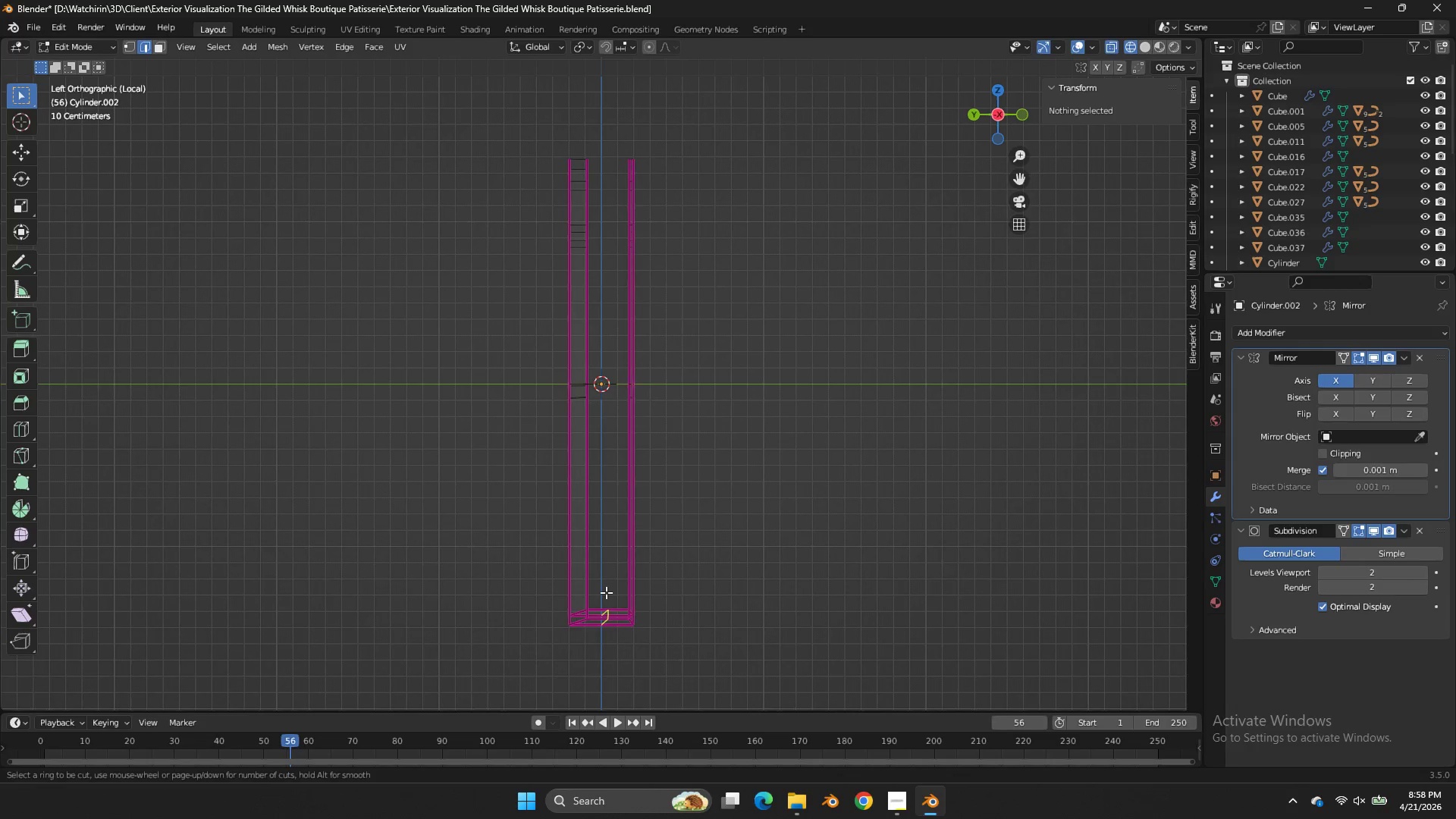 
key(Control+R)
 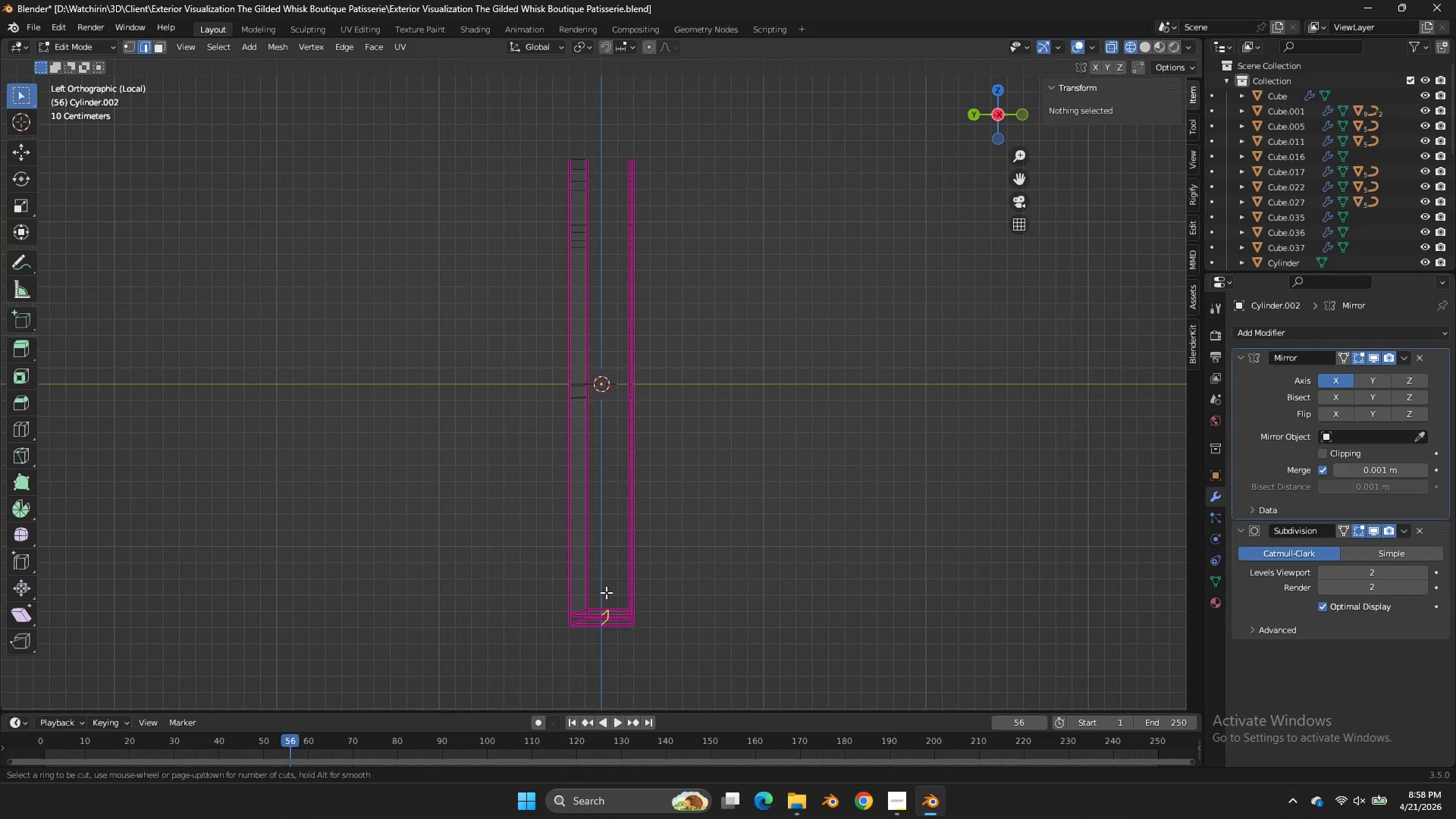 
left_click([606, 592])
 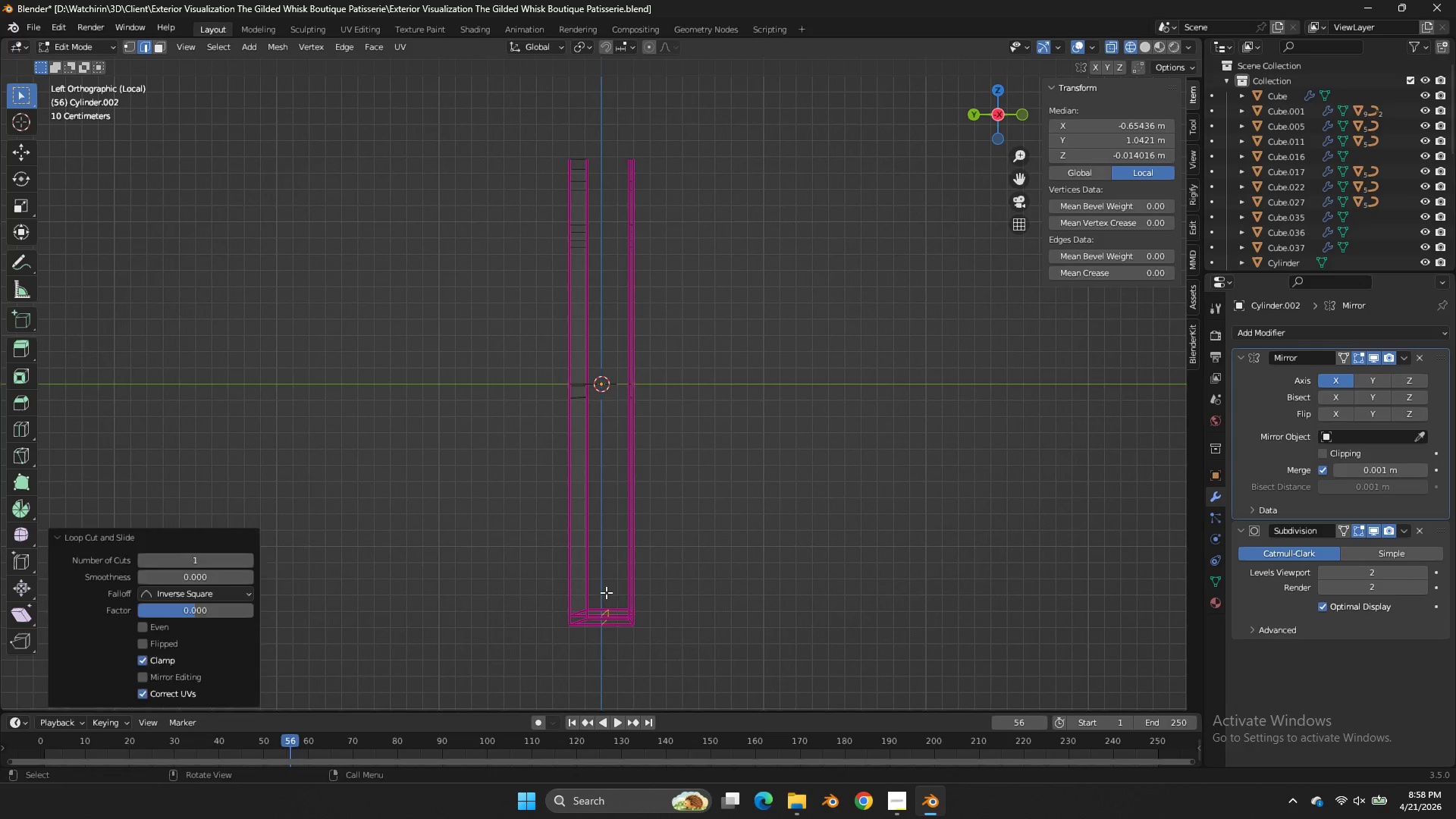 
right_click([606, 592])
 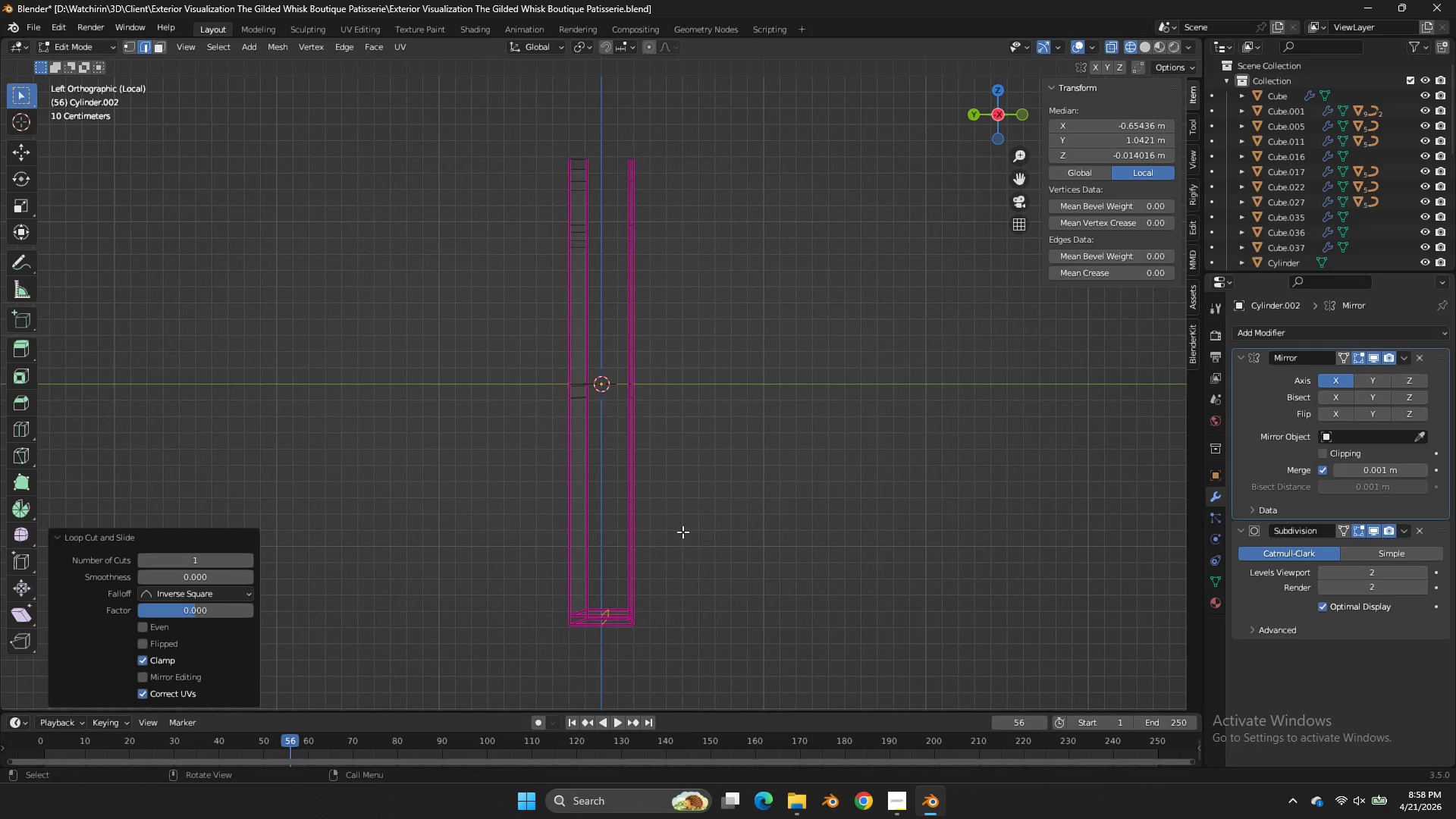 
type(sy0)
 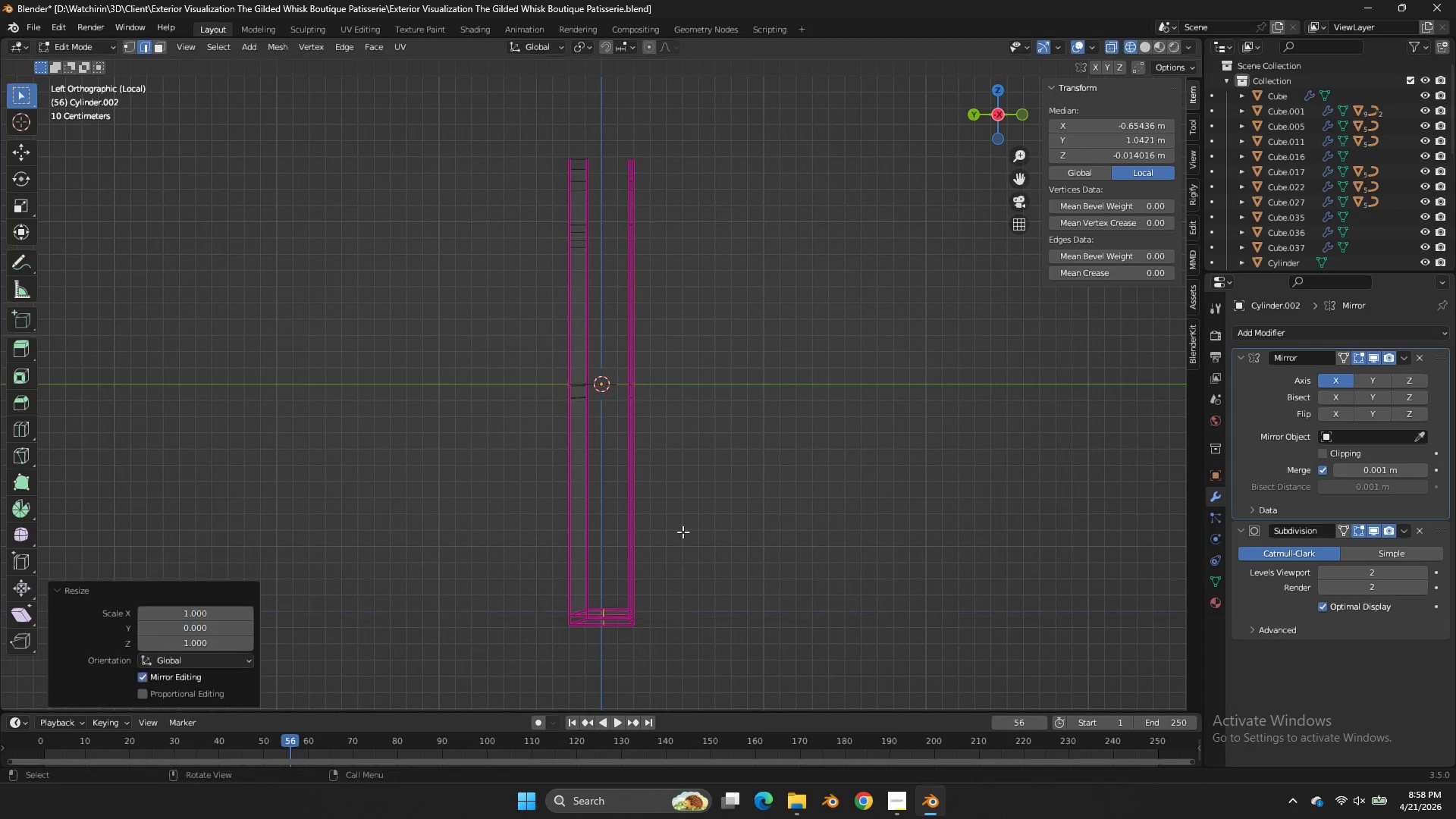 
key(Enter)
 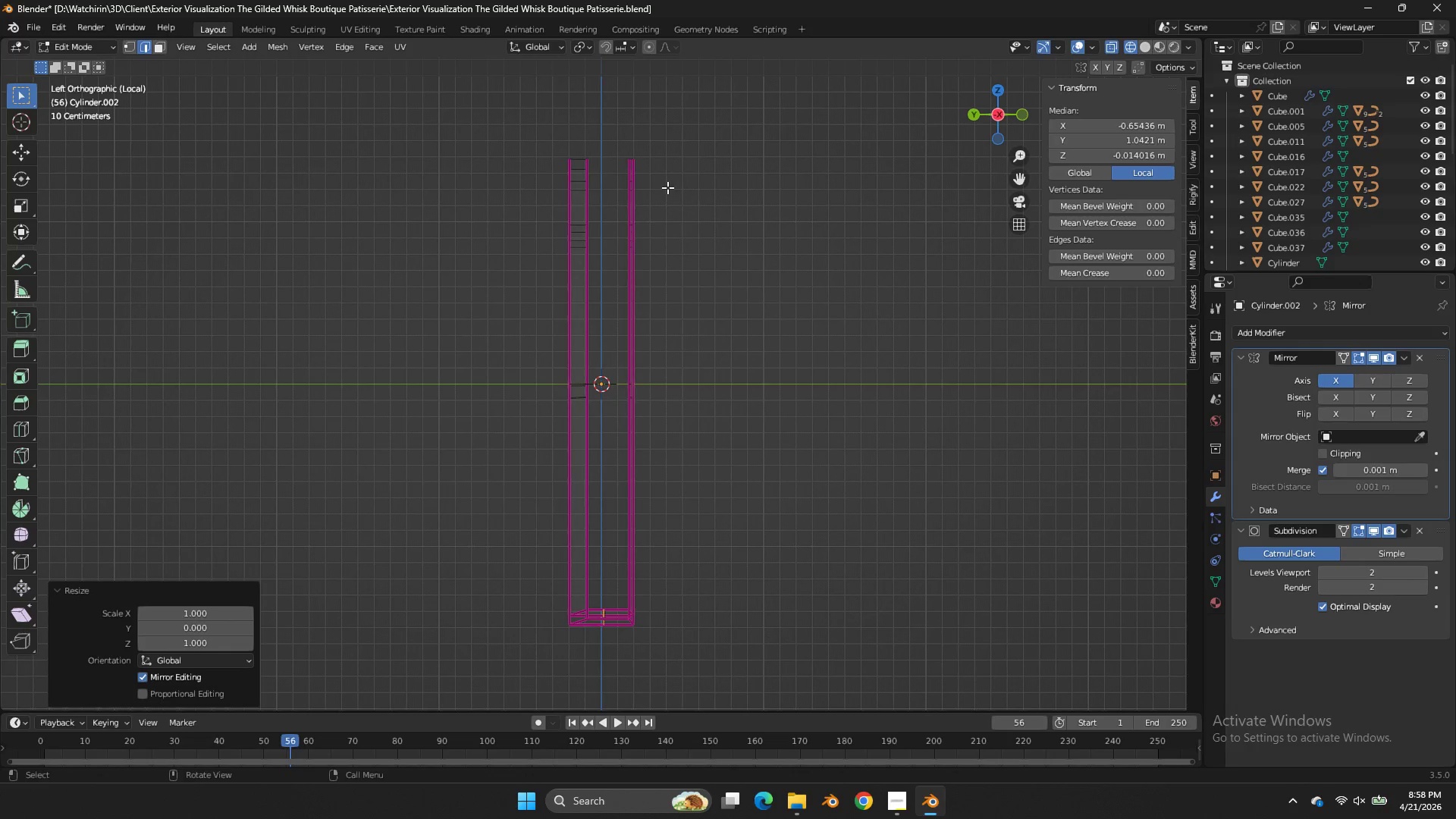 
left_click_drag(start_coordinate=[689, 139], to_coordinate=[614, 682])
 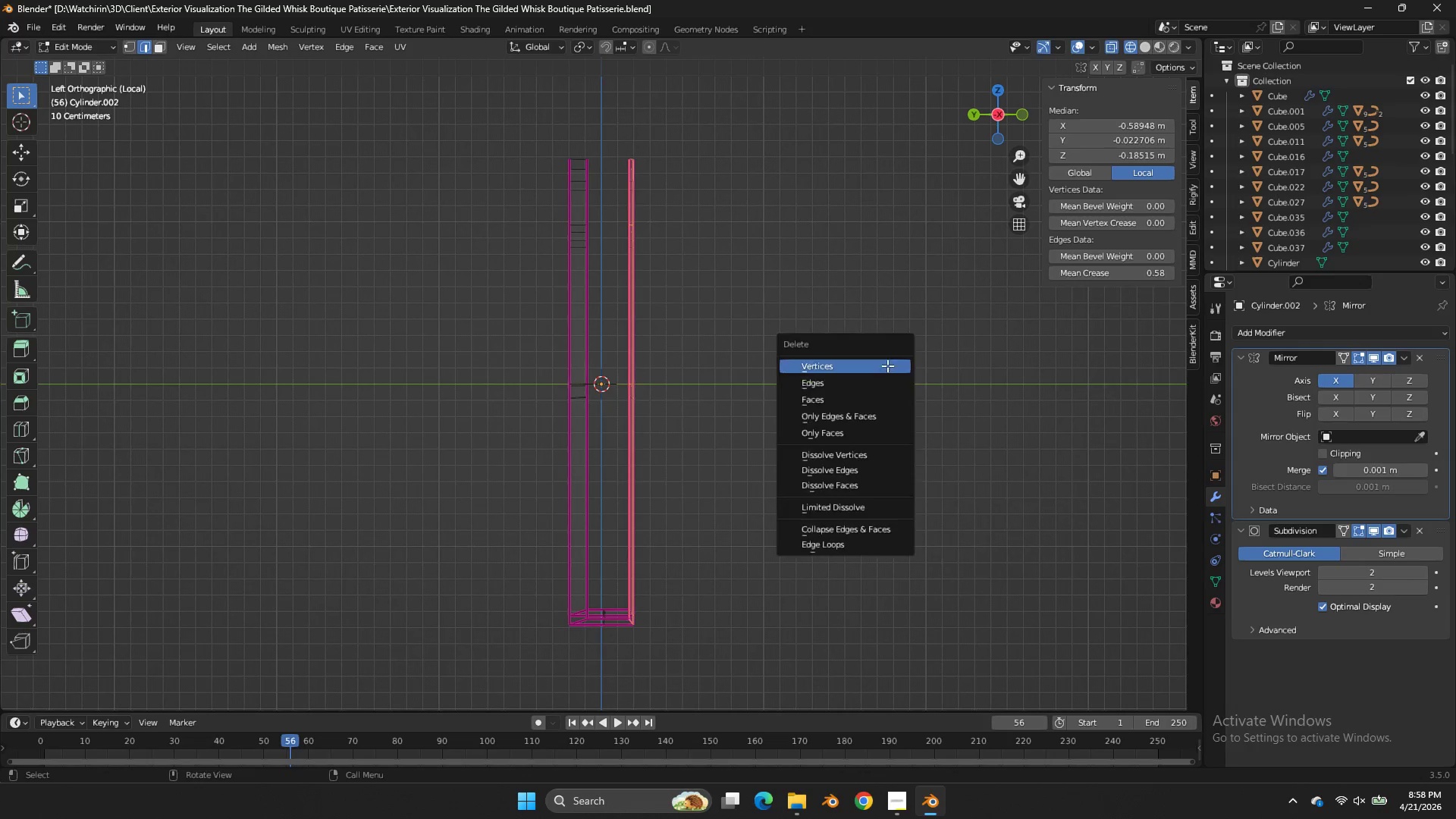 
key(X)
 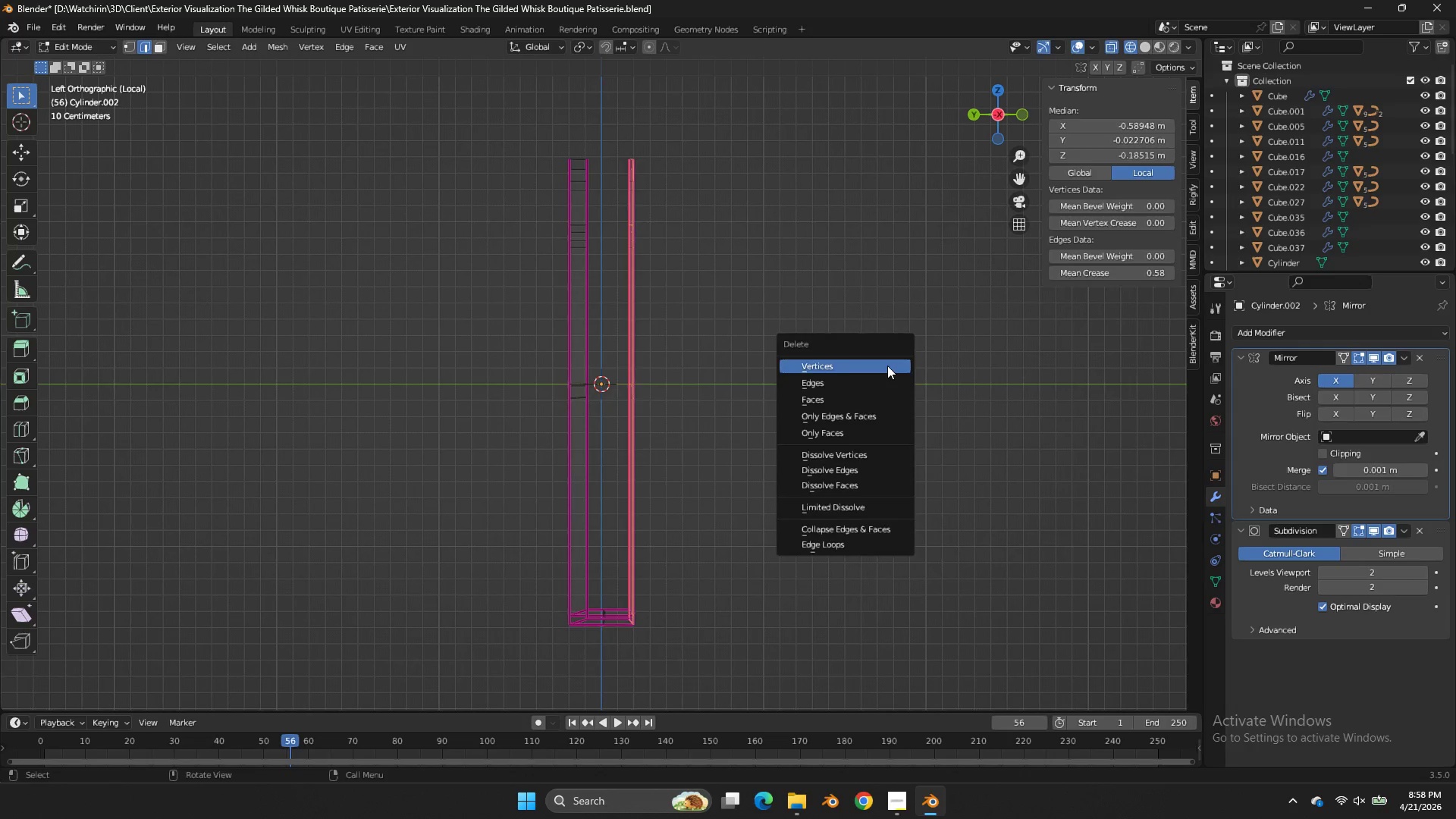 
left_click([887, 366])
 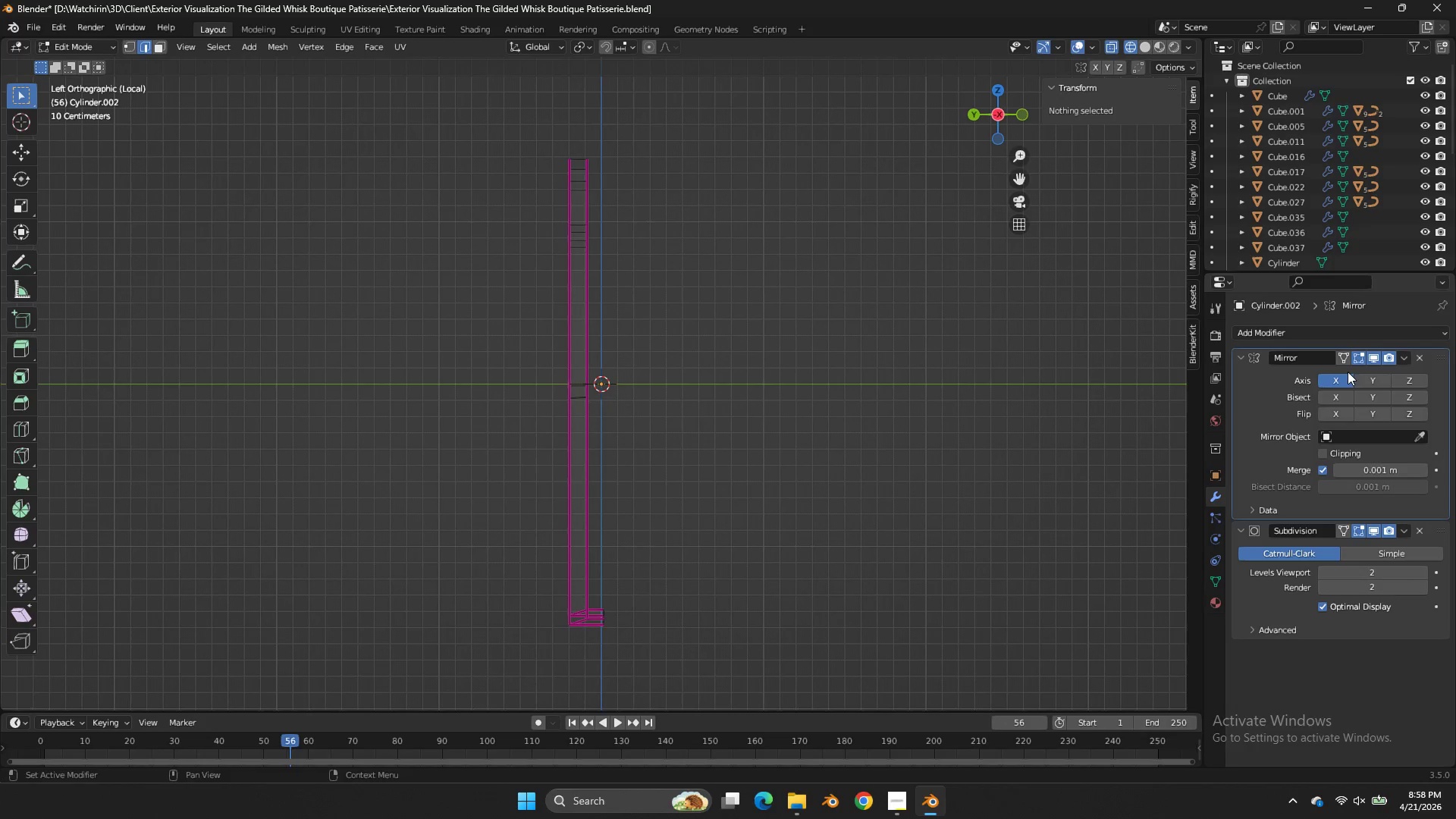 
left_click([1380, 380])
 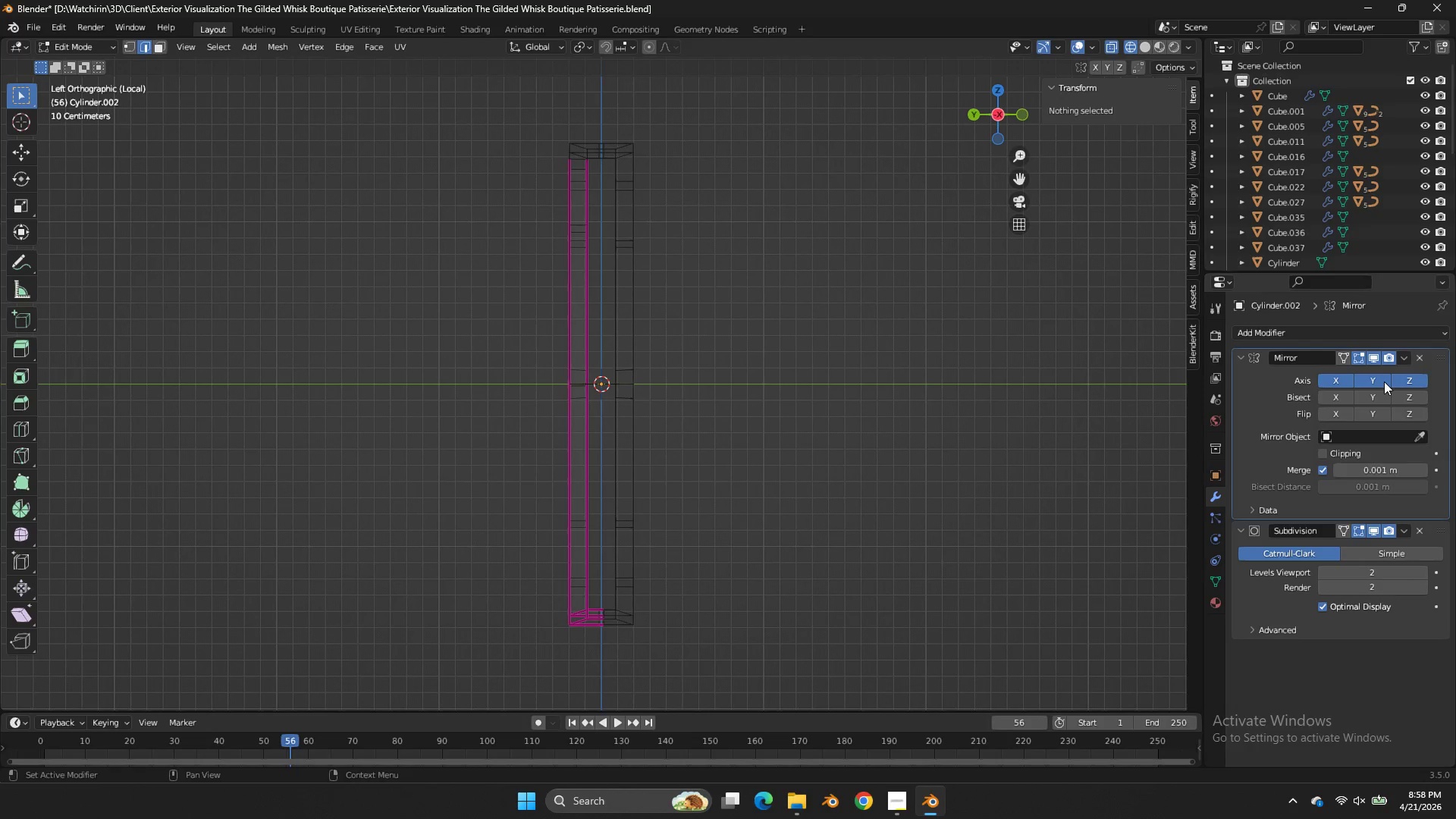 
double_click([1383, 381])
 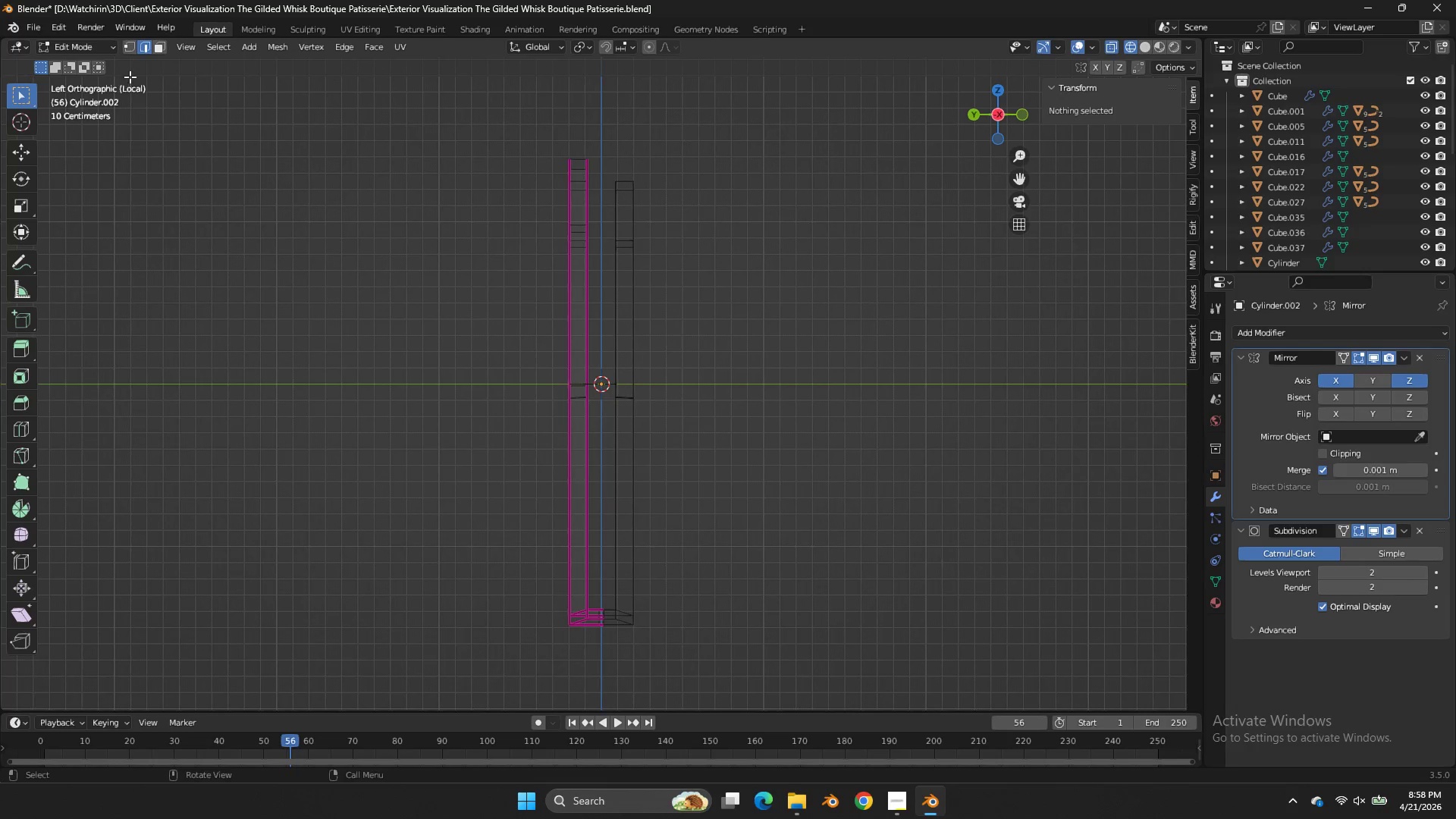 
left_click([130, 49])
 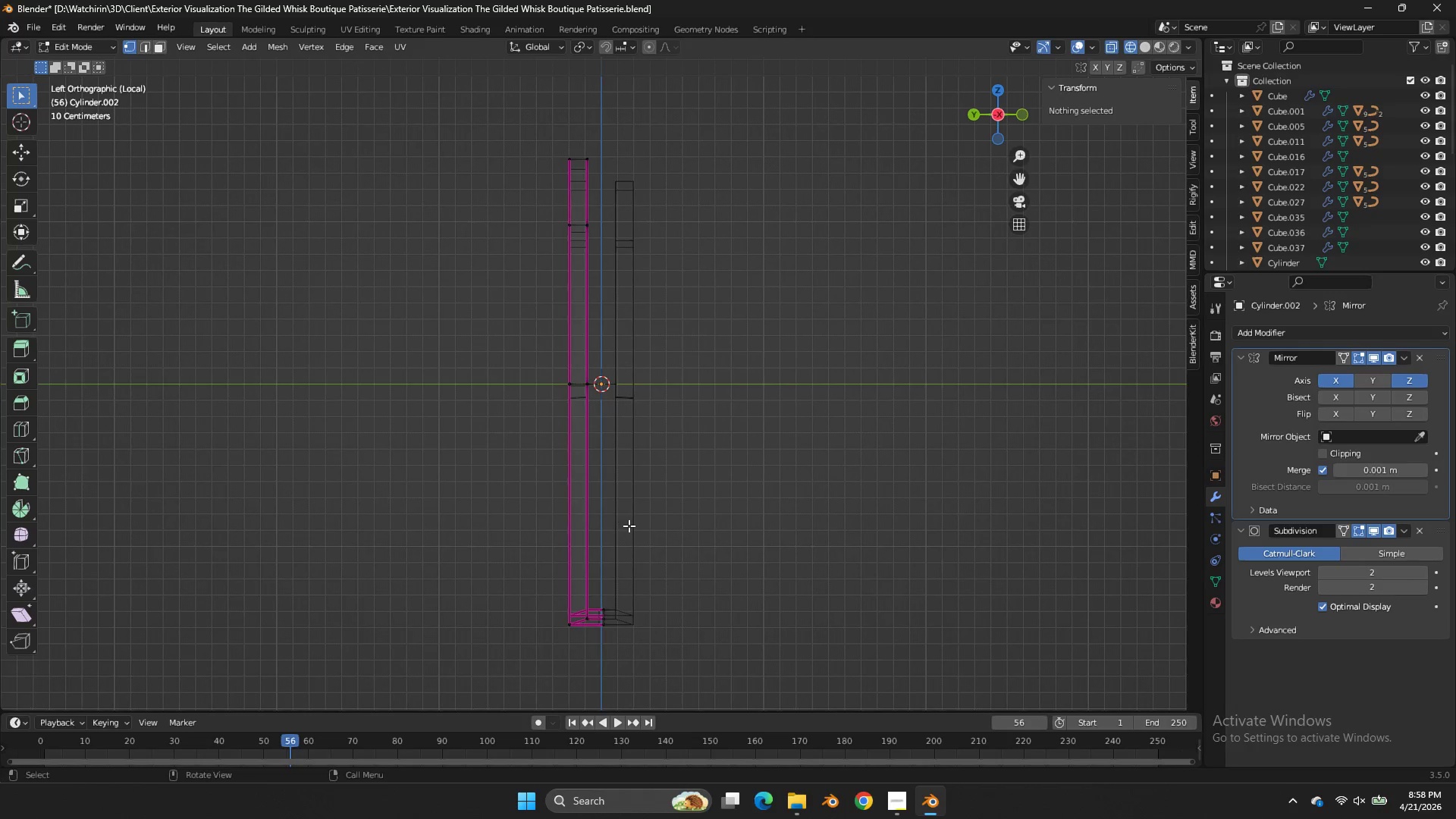 
left_click_drag(start_coordinate=[635, 541], to_coordinate=[595, 641])
 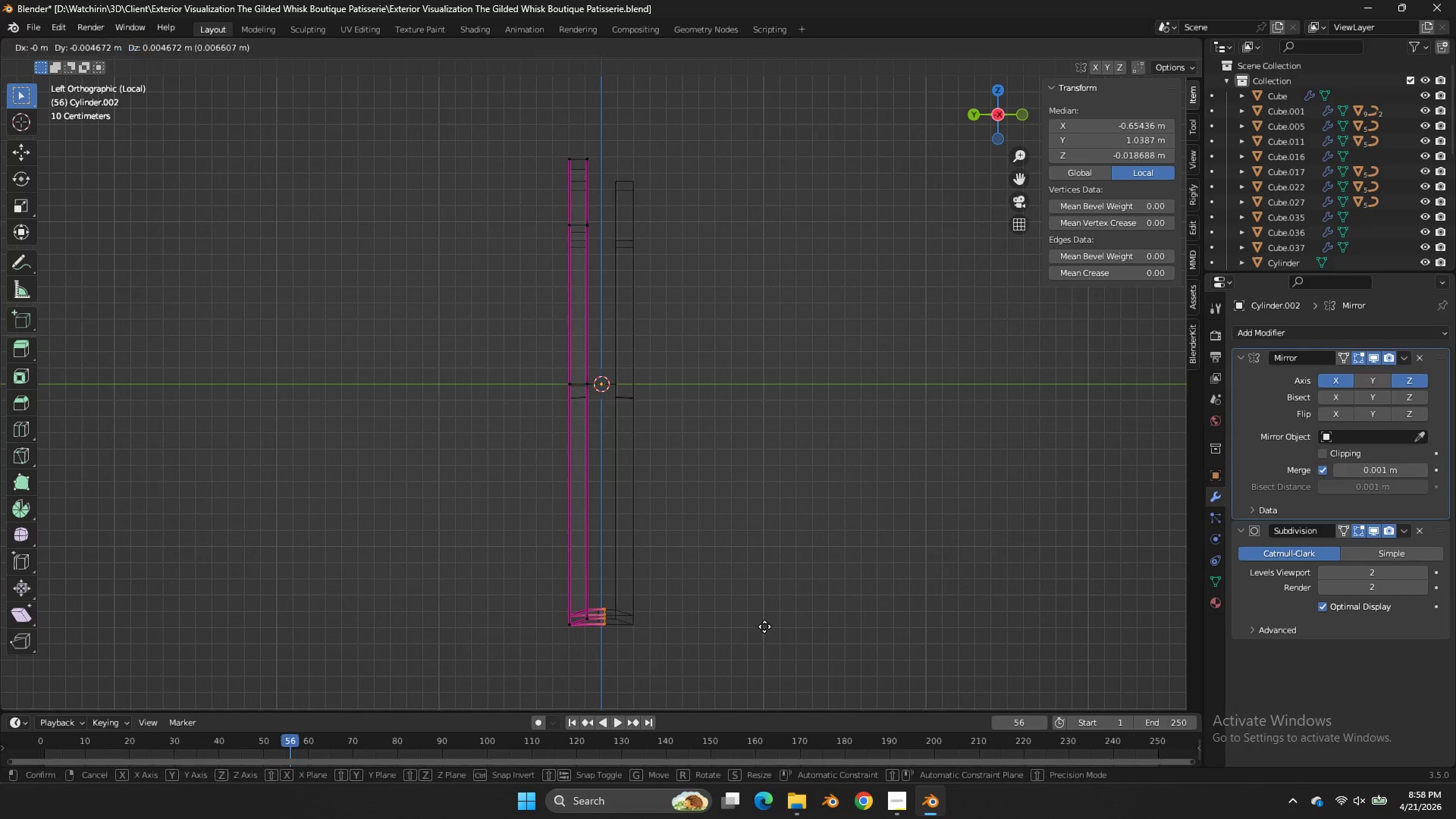 
type(gy)
 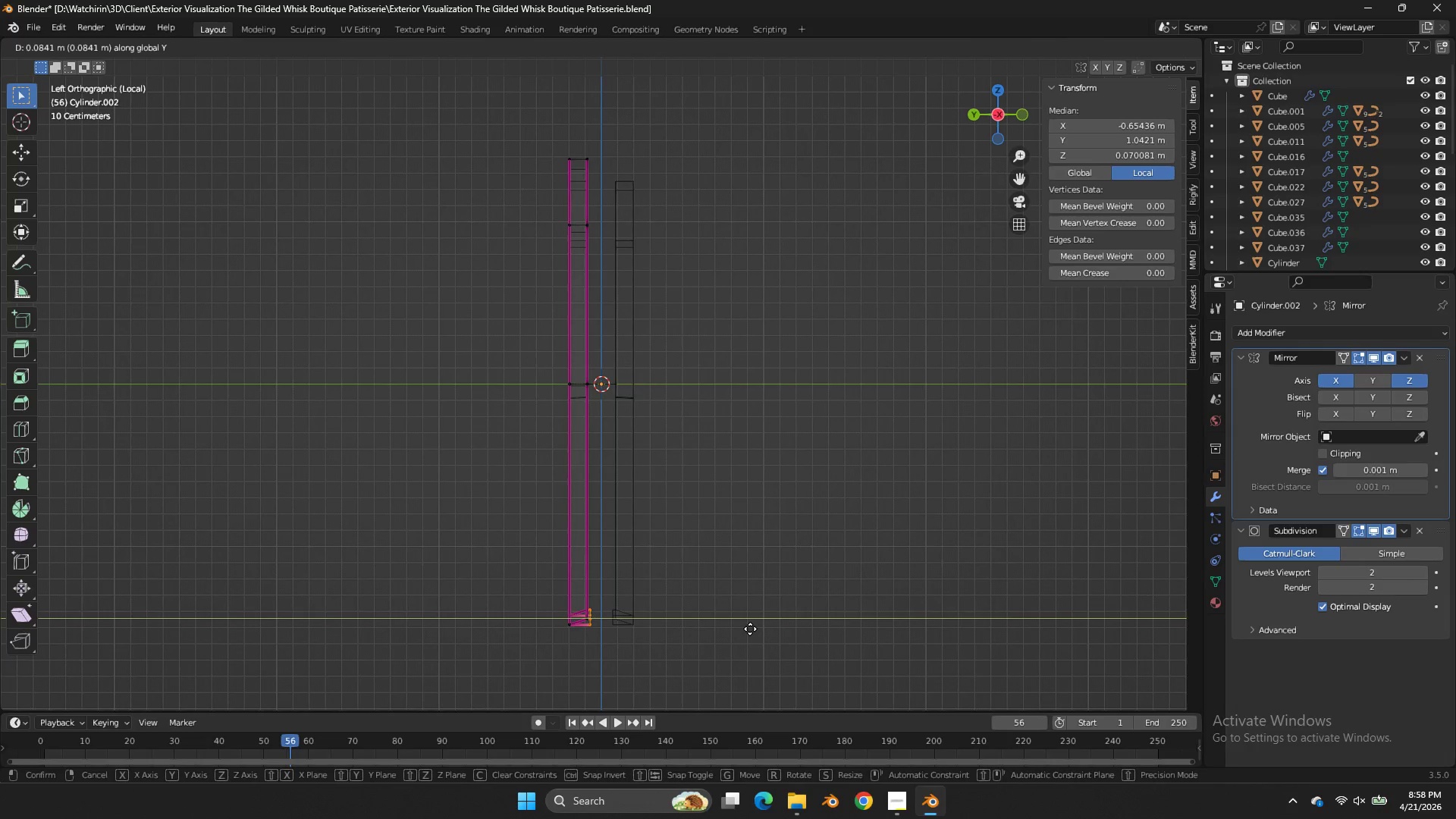 
left_click([750, 629])
 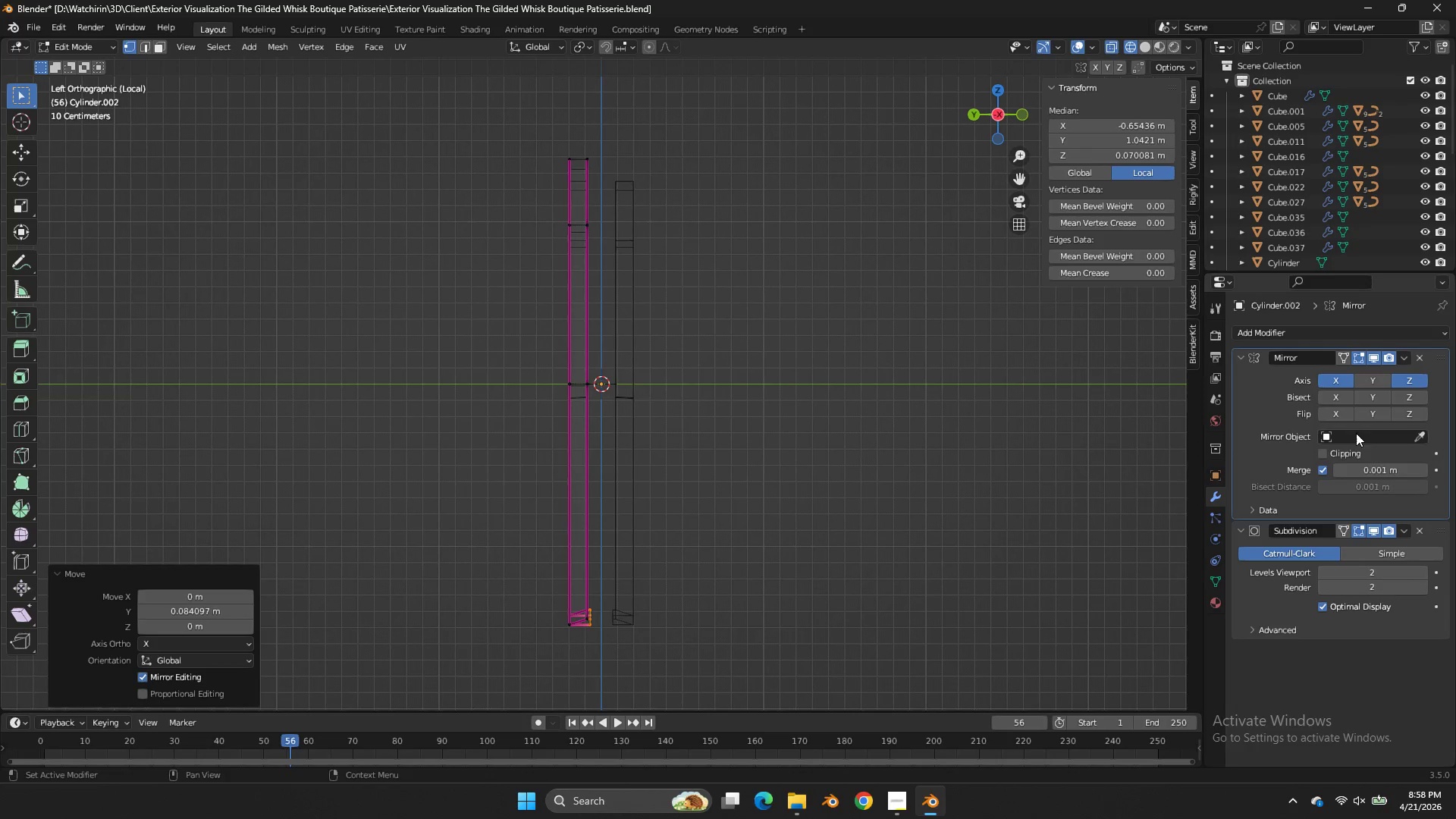 
left_click([1334, 454])
 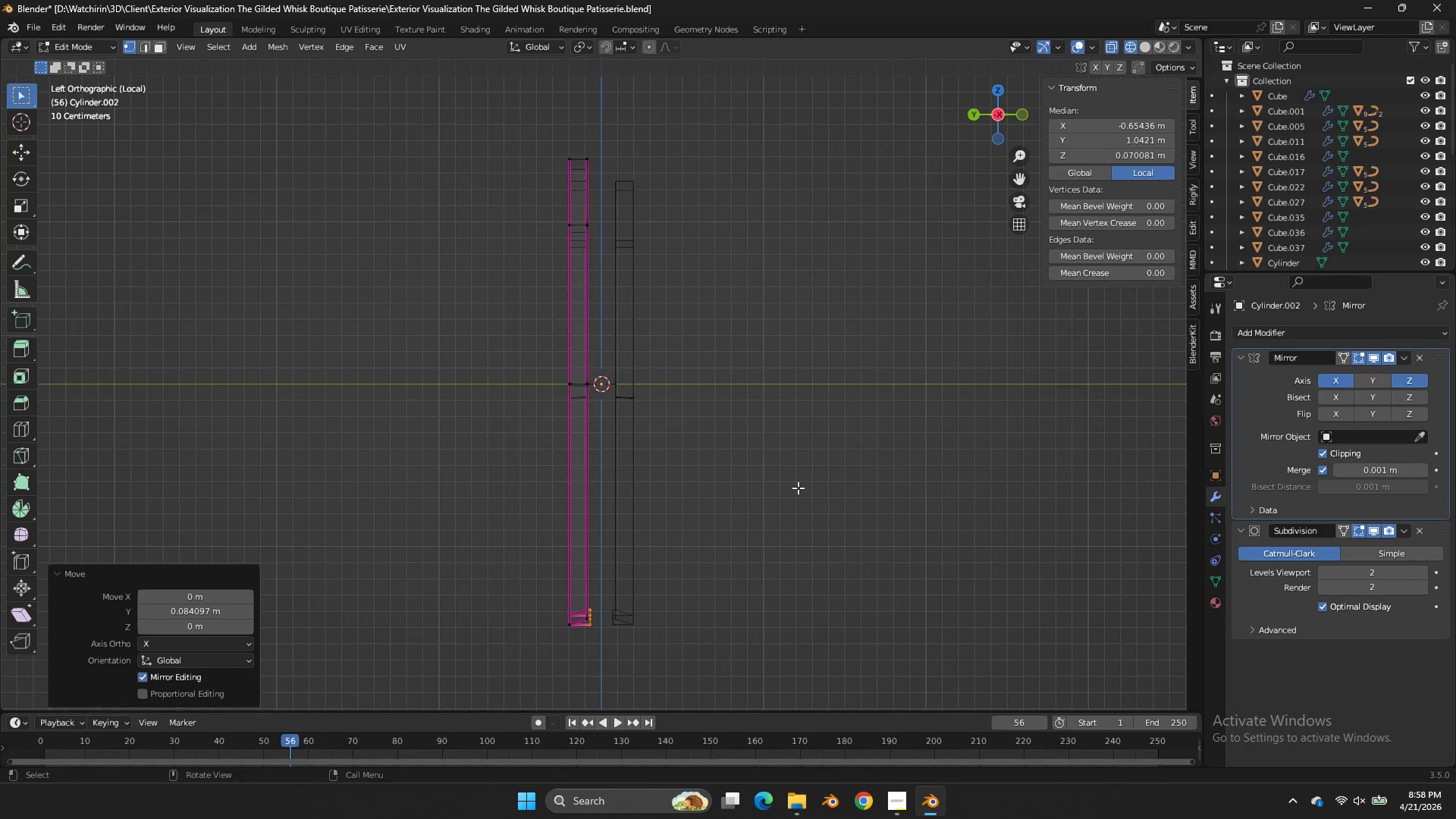 
type(gy)
 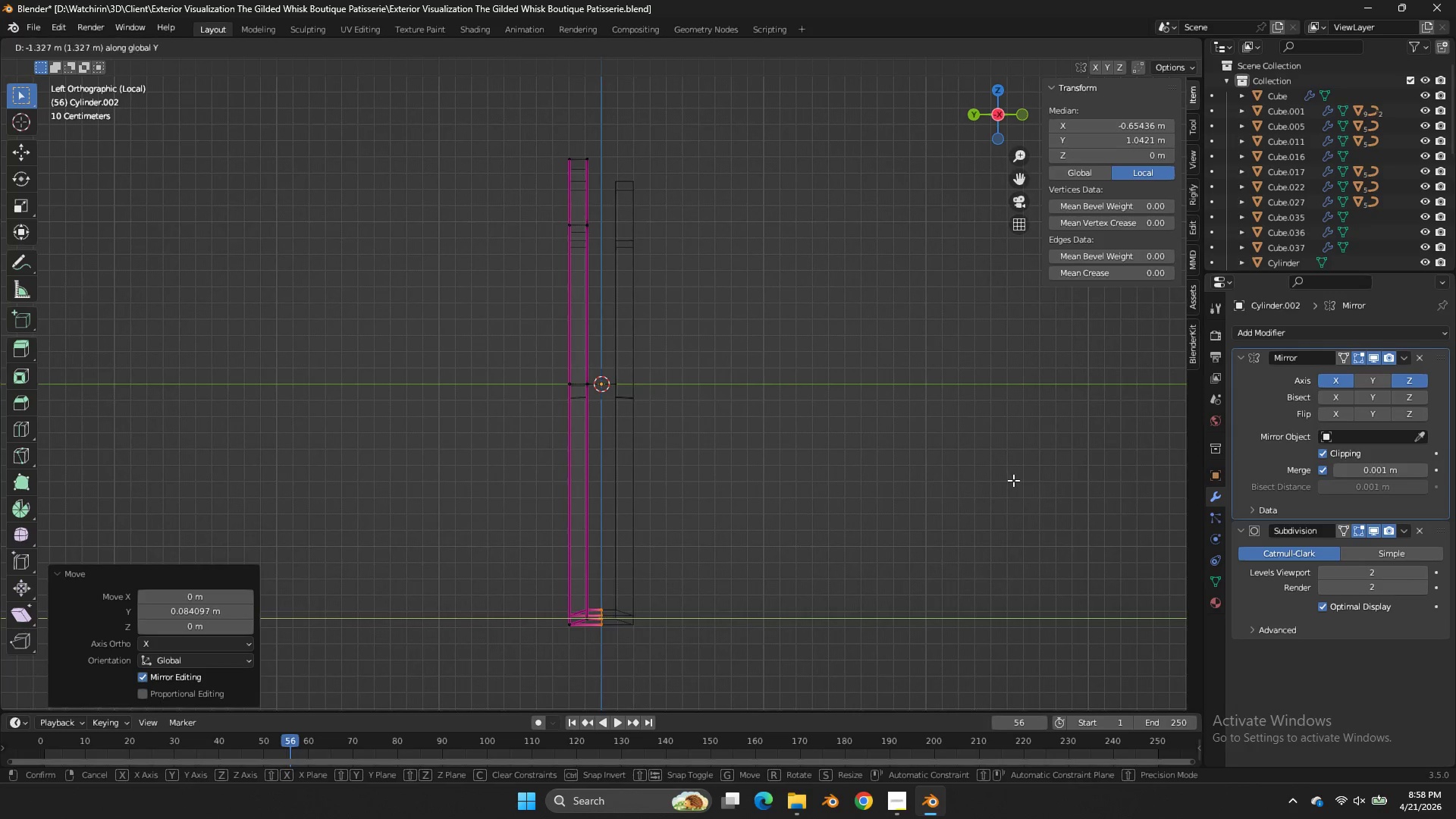 
left_click([1013, 480])
 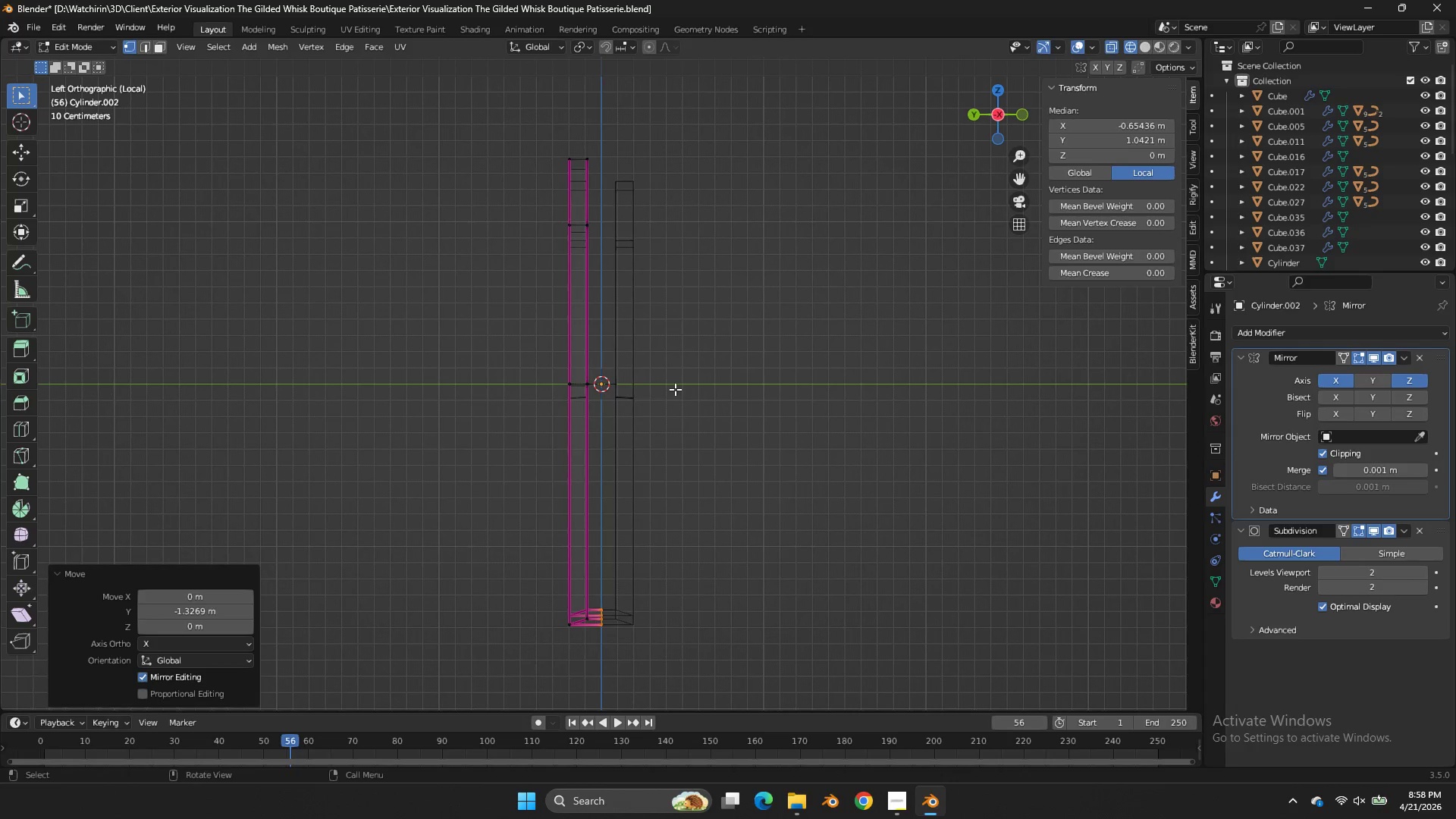 
key(Control+ControlLeft)
 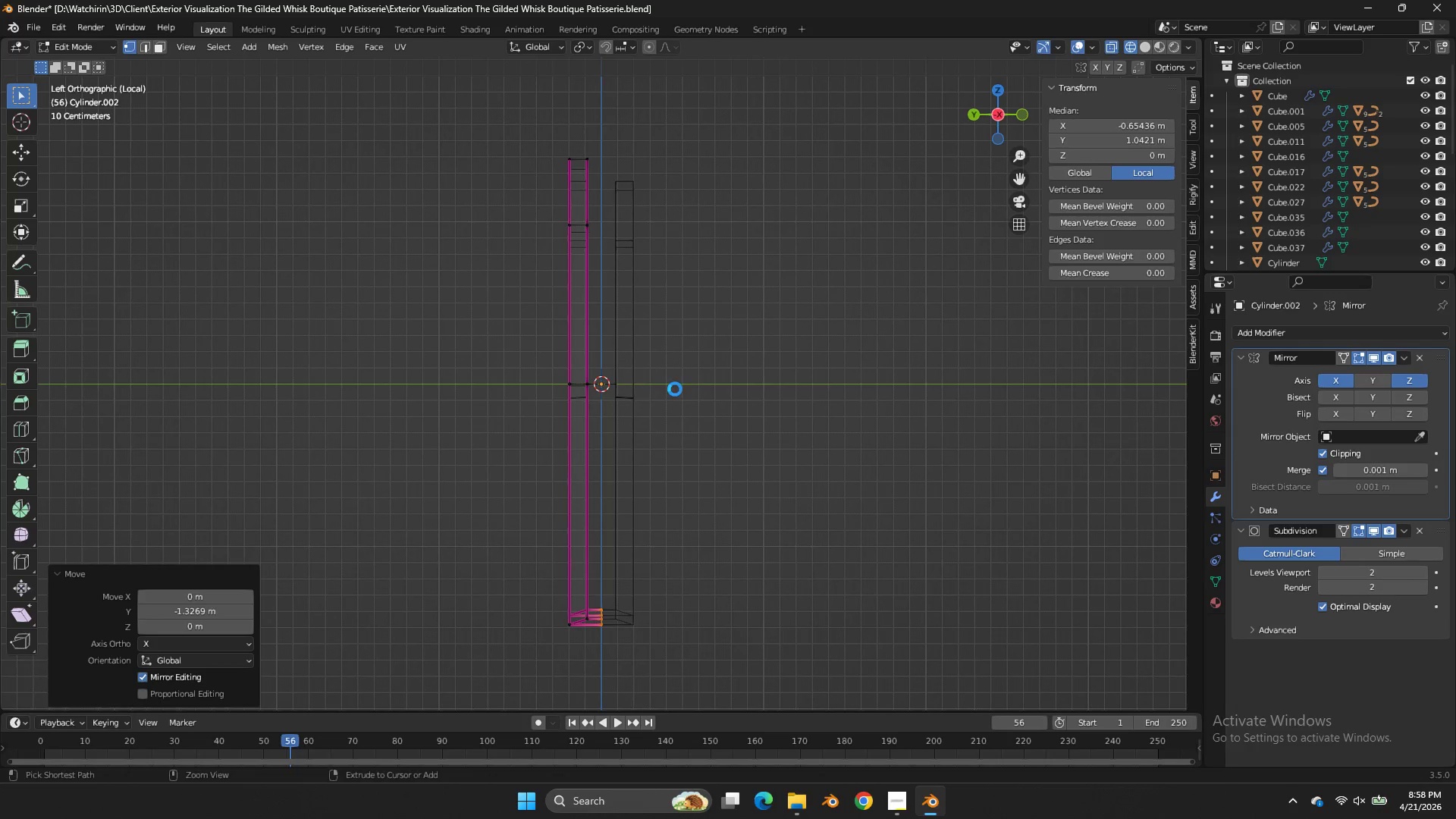 
key(Control+S)
 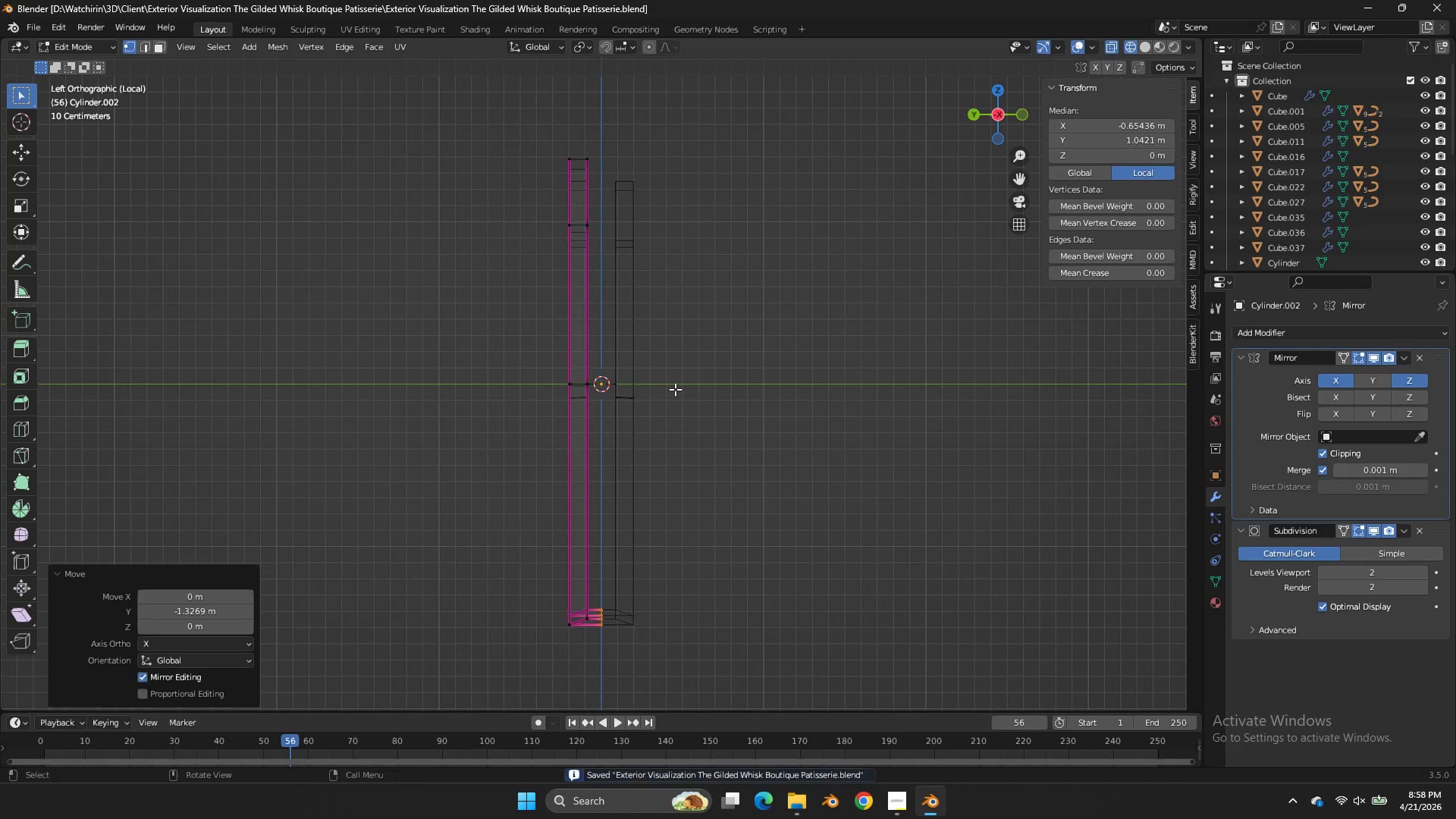 
key(Z)
 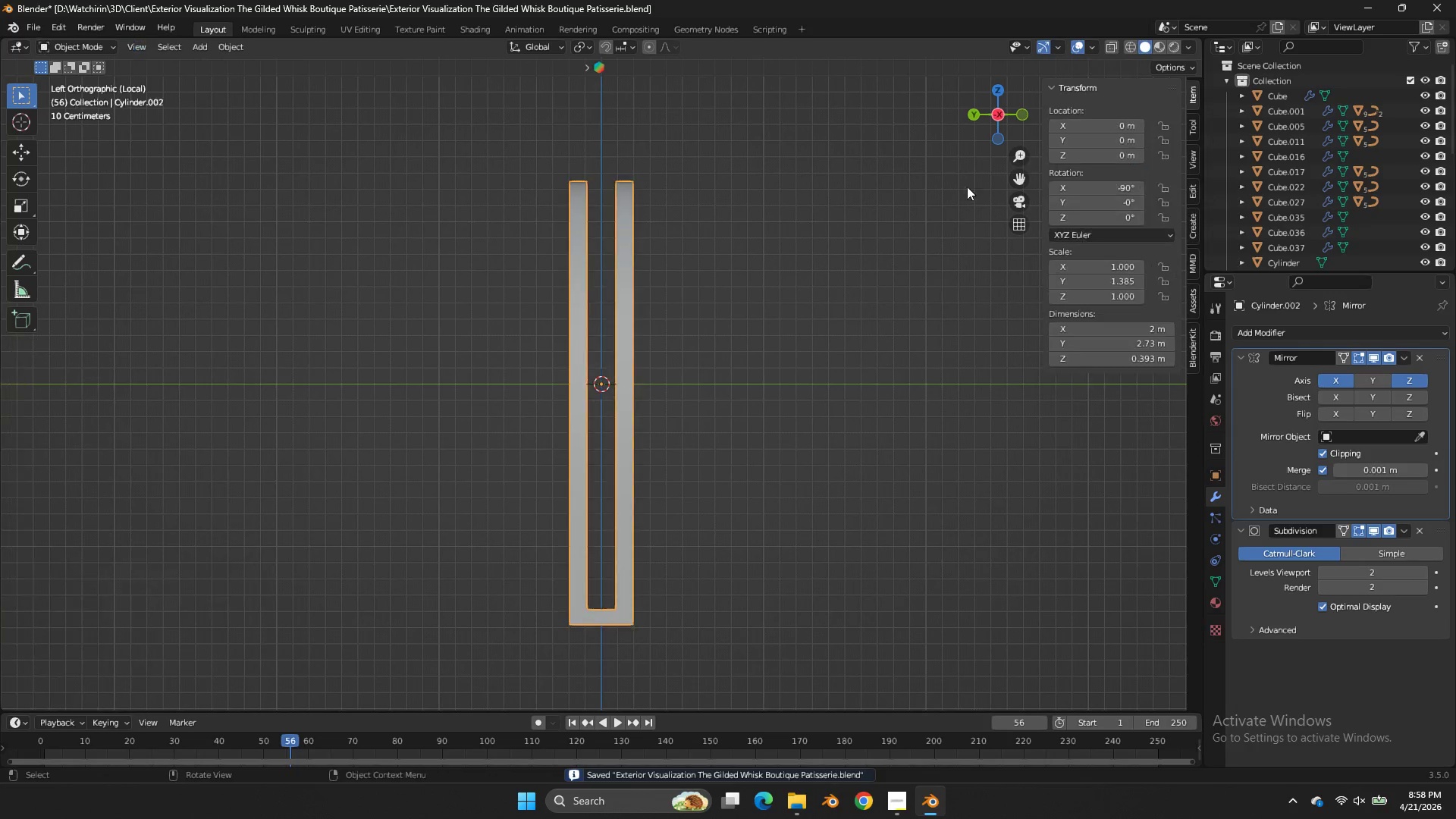 
key(Tab)
 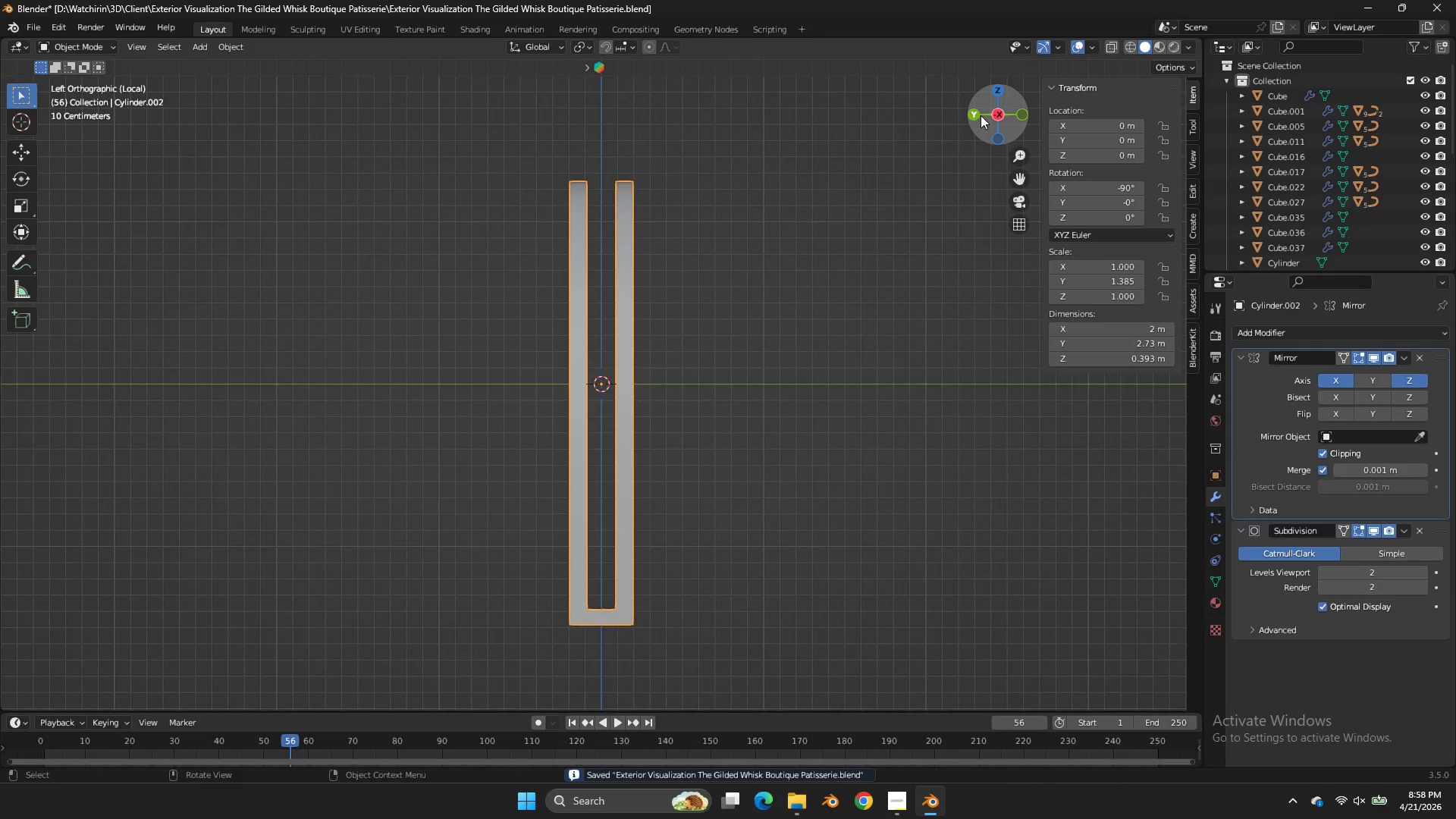 
left_click_drag(start_coordinate=[984, 115], to_coordinate=[50, 147])
 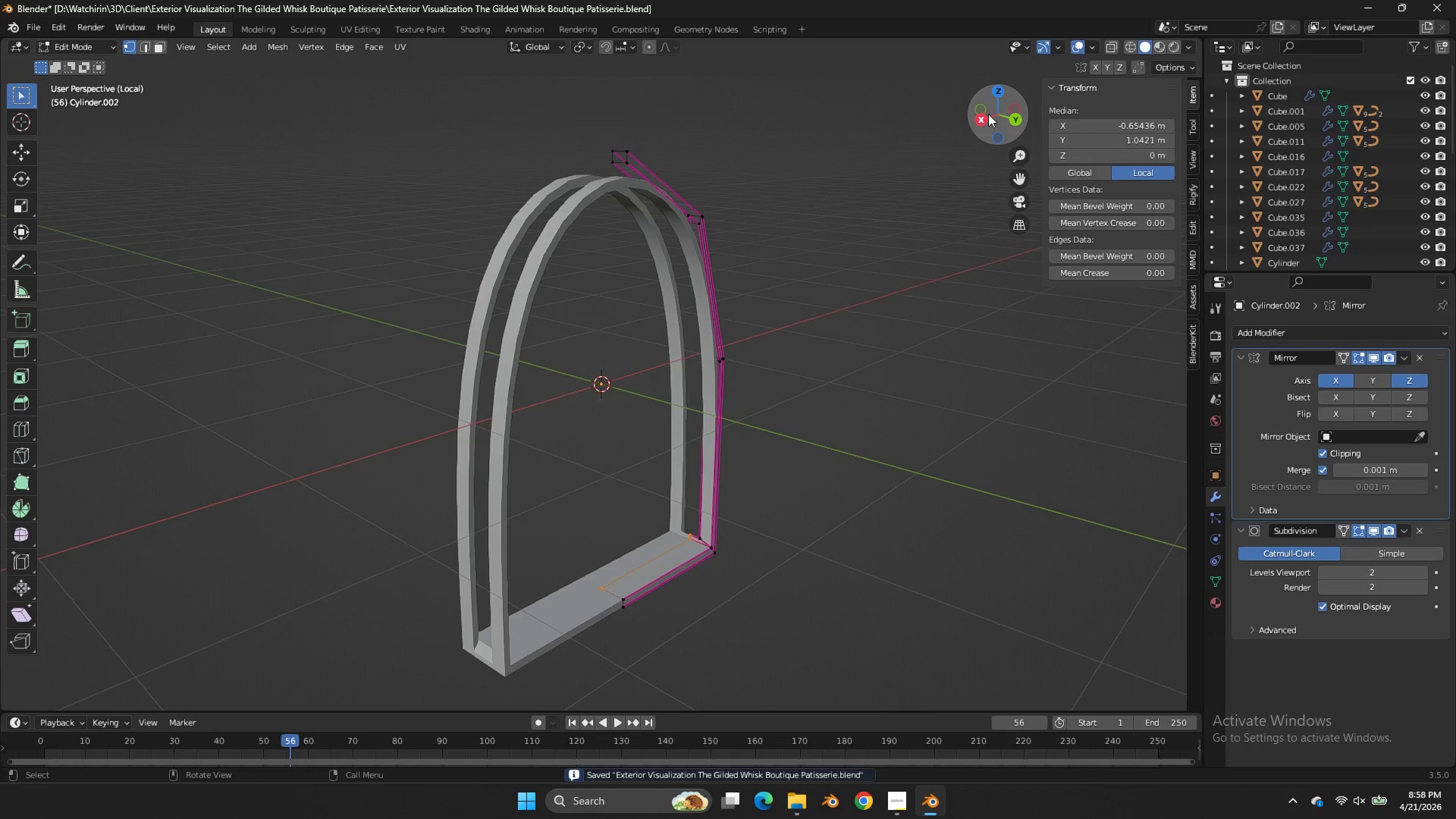 
key(Tab)
 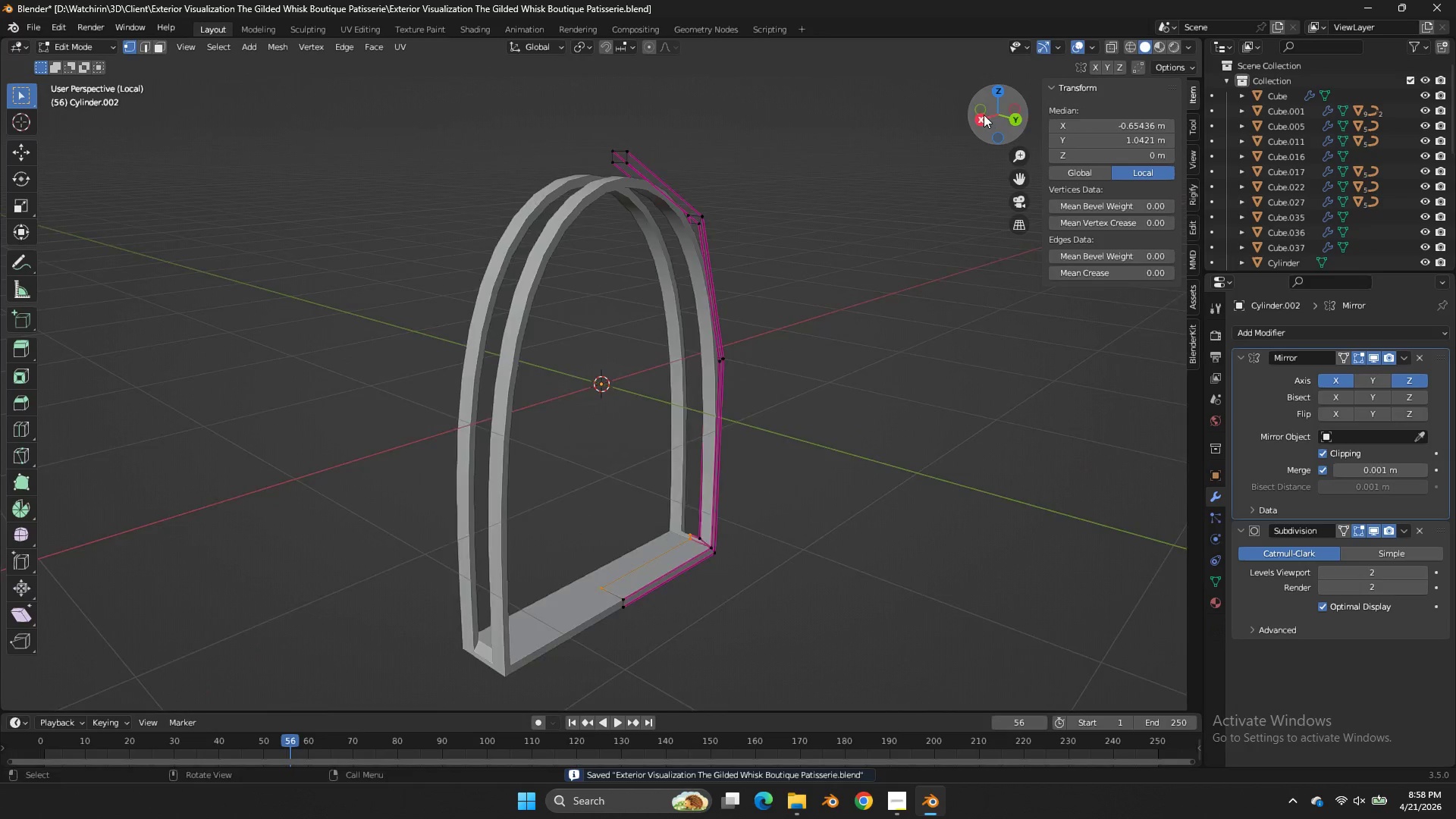 
left_click_drag(start_coordinate=[988, 114], to_coordinate=[871, 114])
 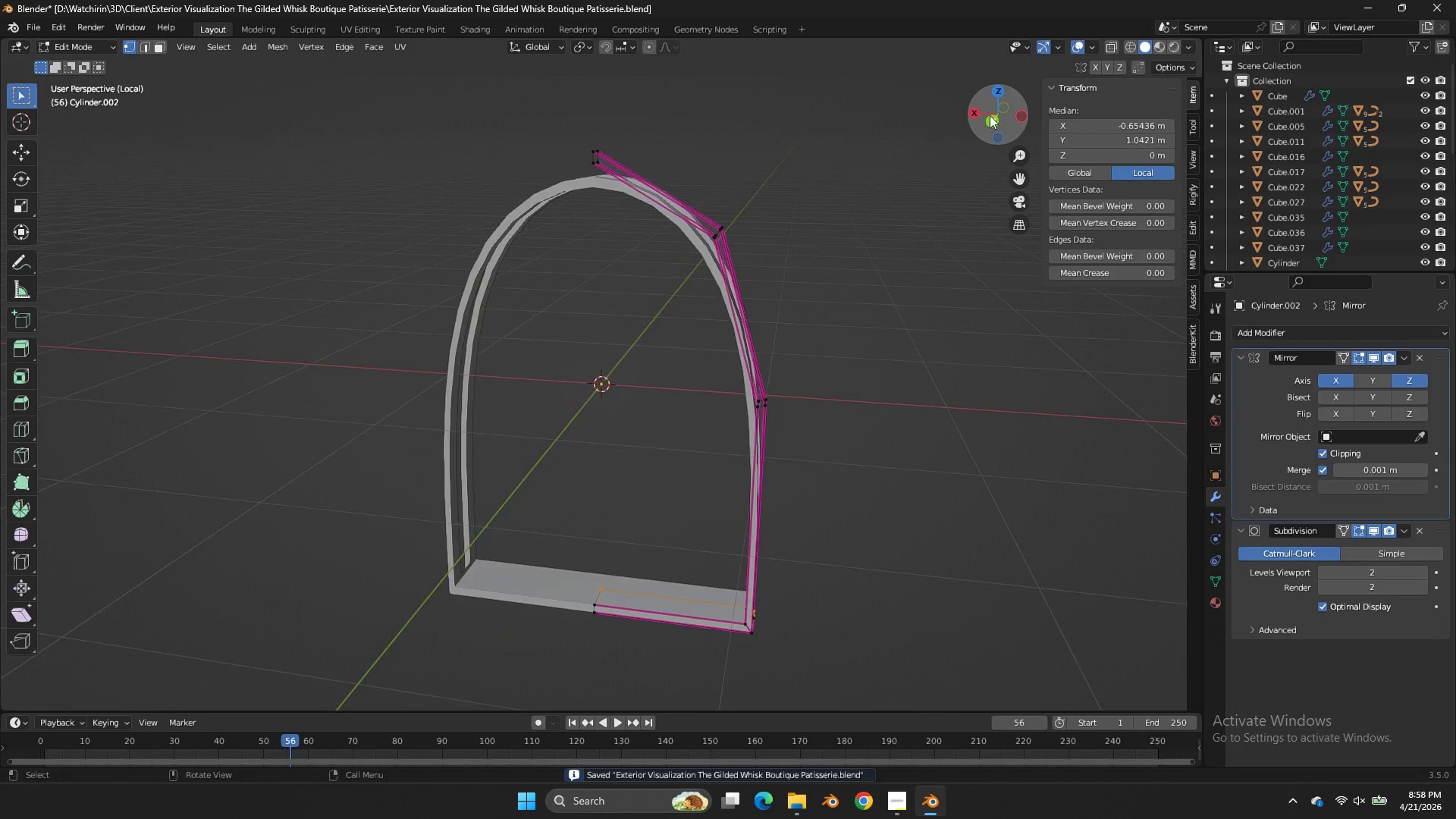 
left_click([990, 118])
 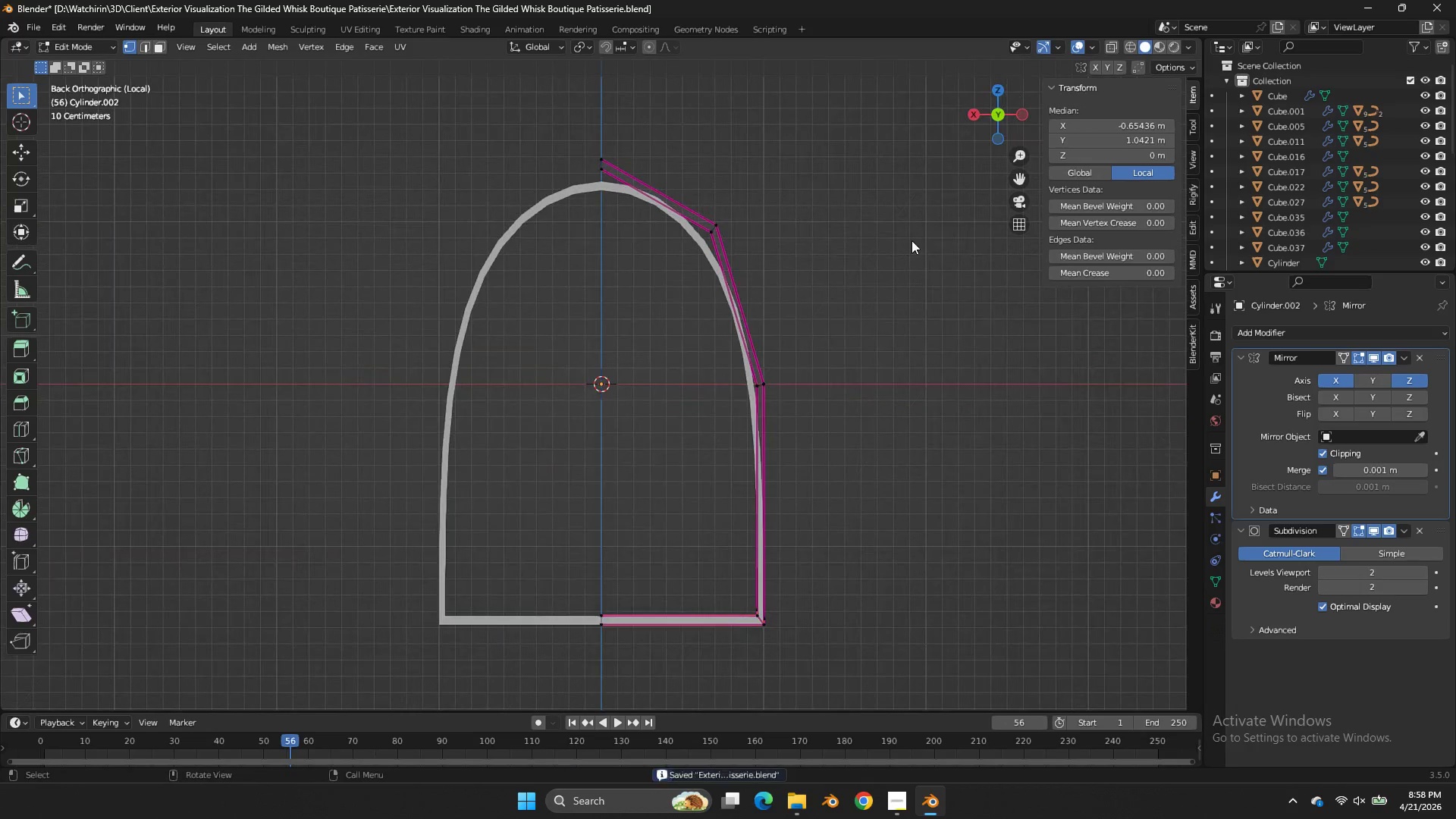 
key(Z)
 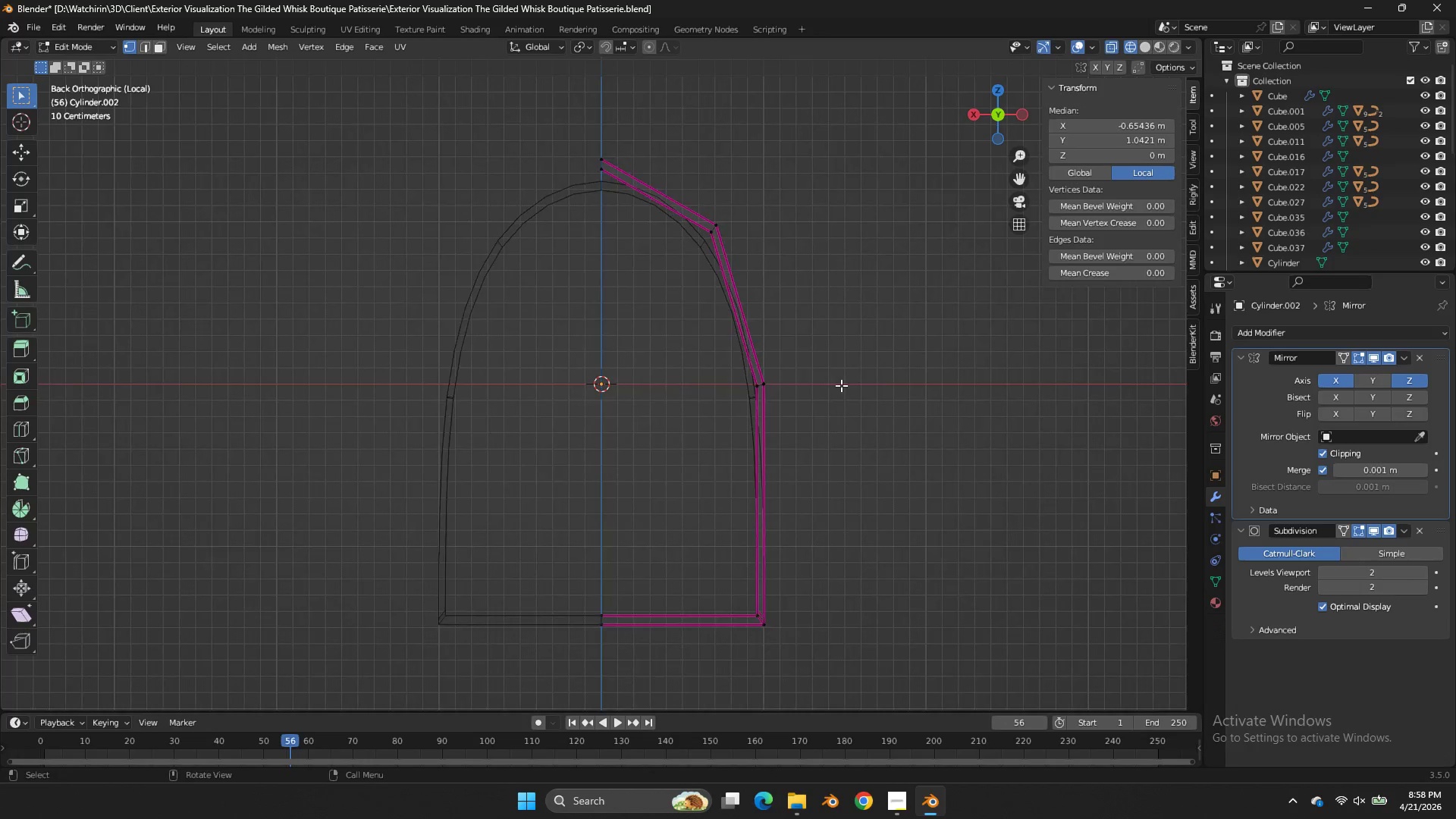 
left_click_drag(start_coordinate=[1012, 99], to_coordinate=[858, 139])
 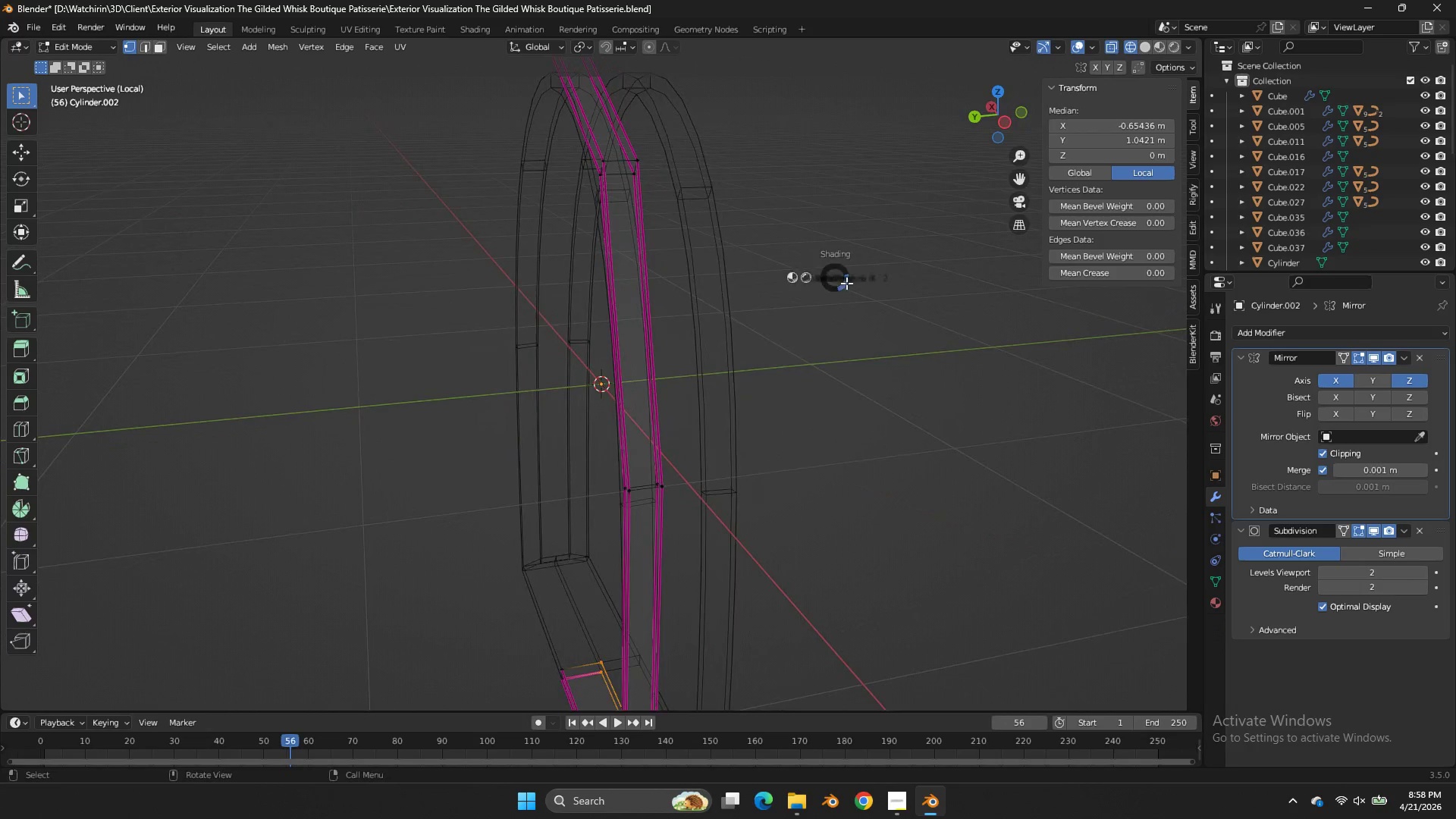 
scroll: coordinate [855, 369], scroll_direction: up, amount: 2.0
 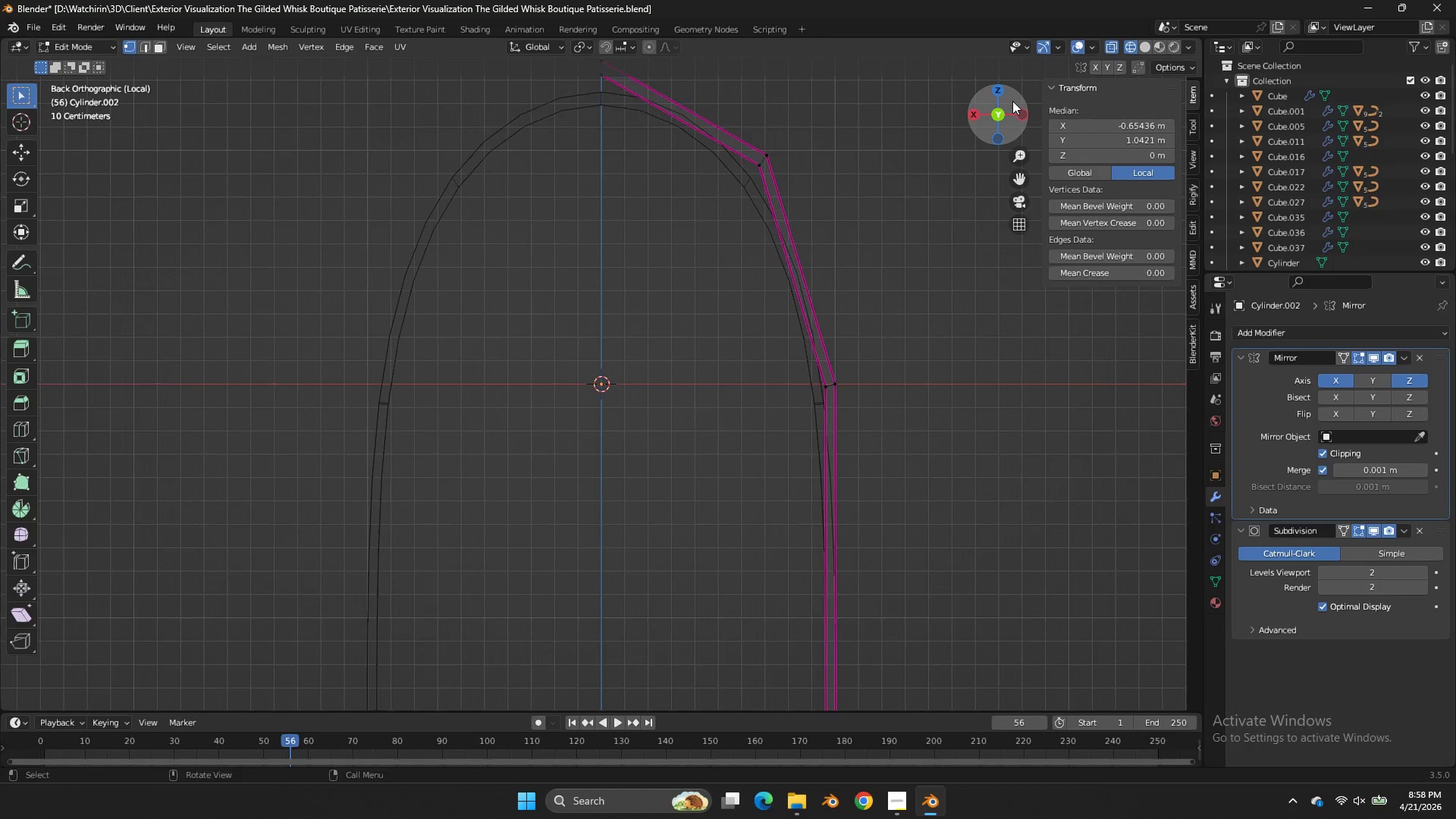 
type(zz)
 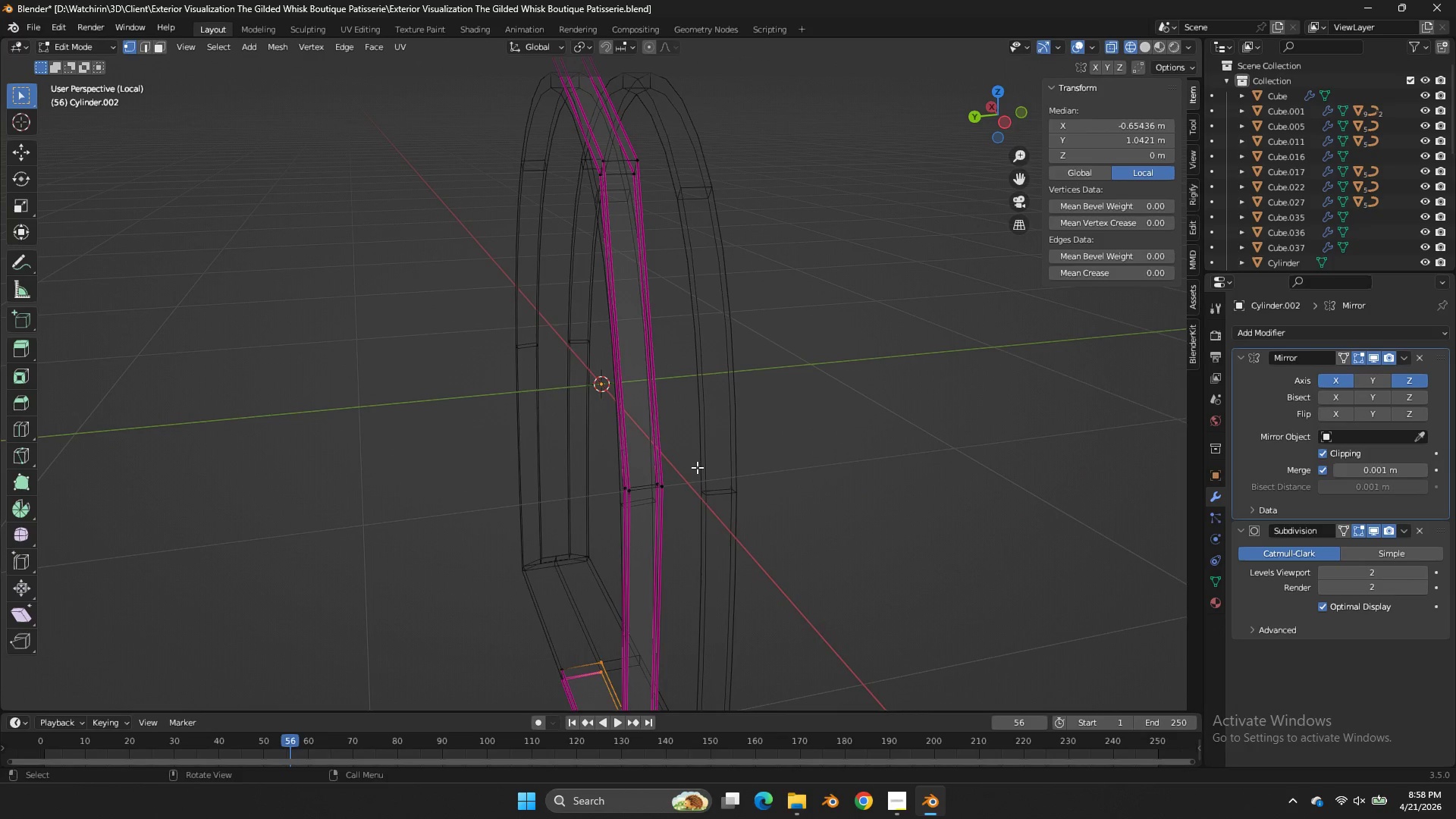 
left_click_drag(start_coordinate=[697, 468], to_coordinate=[595, 529])
 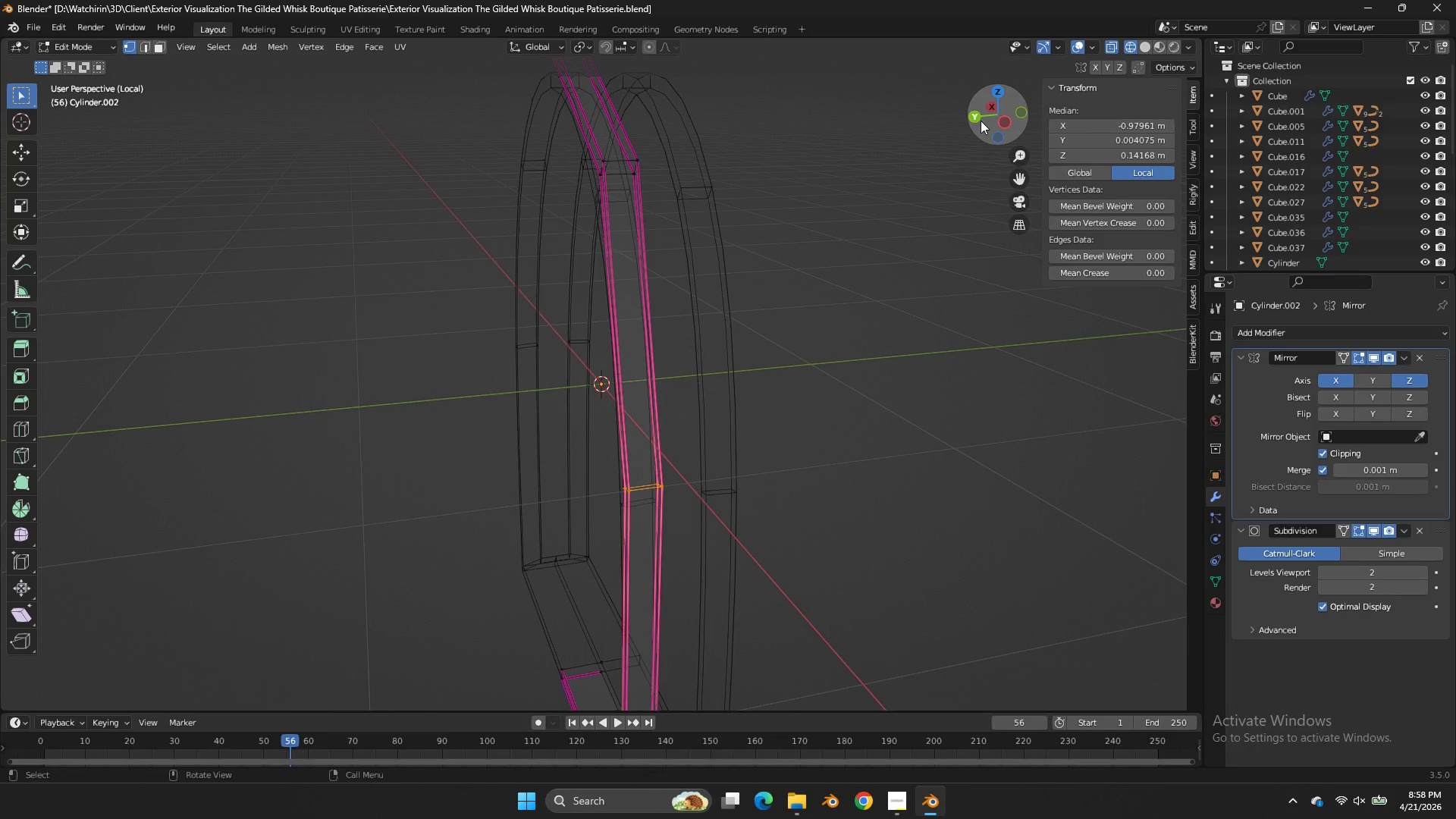 
left_click([977, 119])
 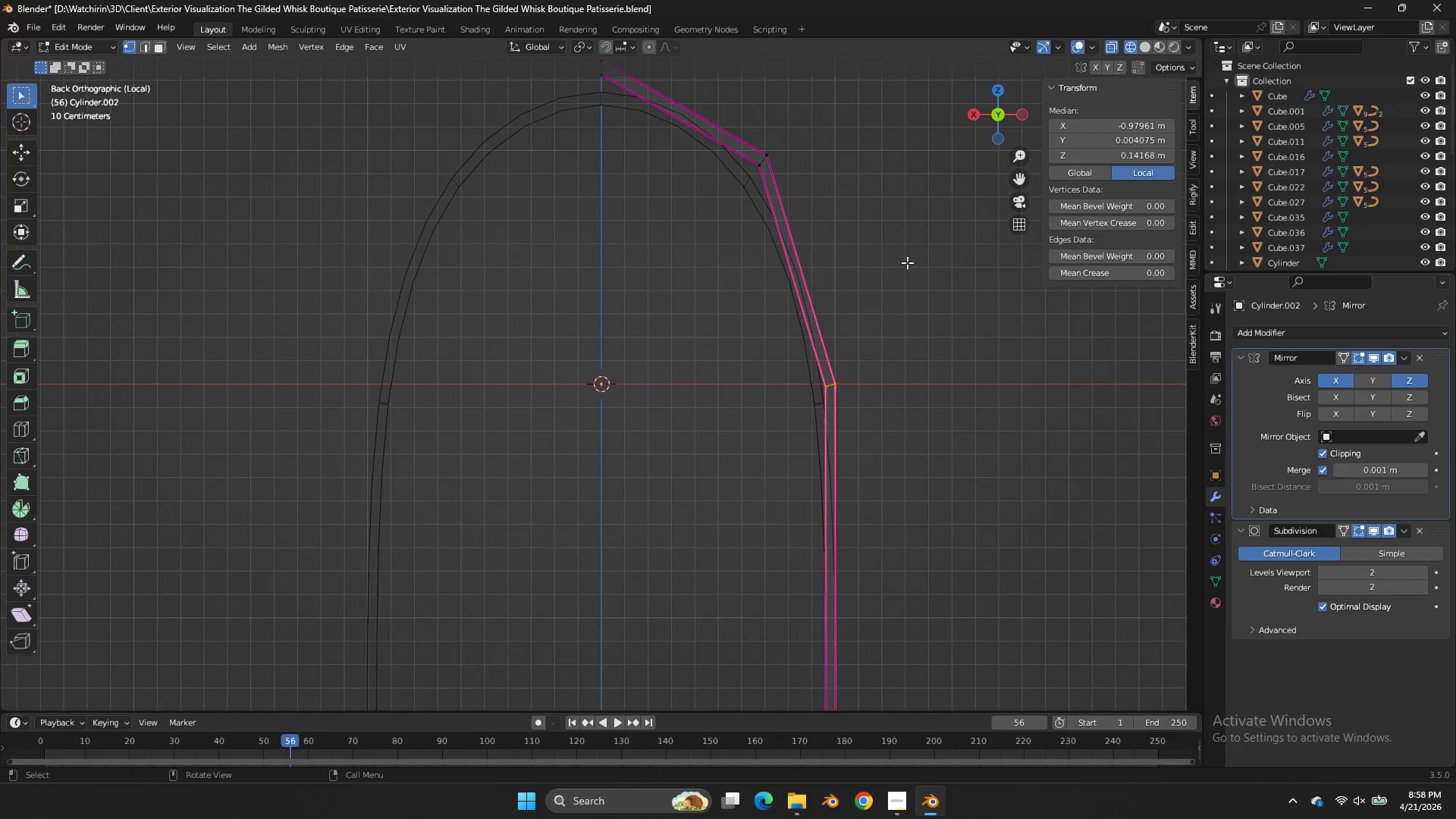 
key(Control+V)
 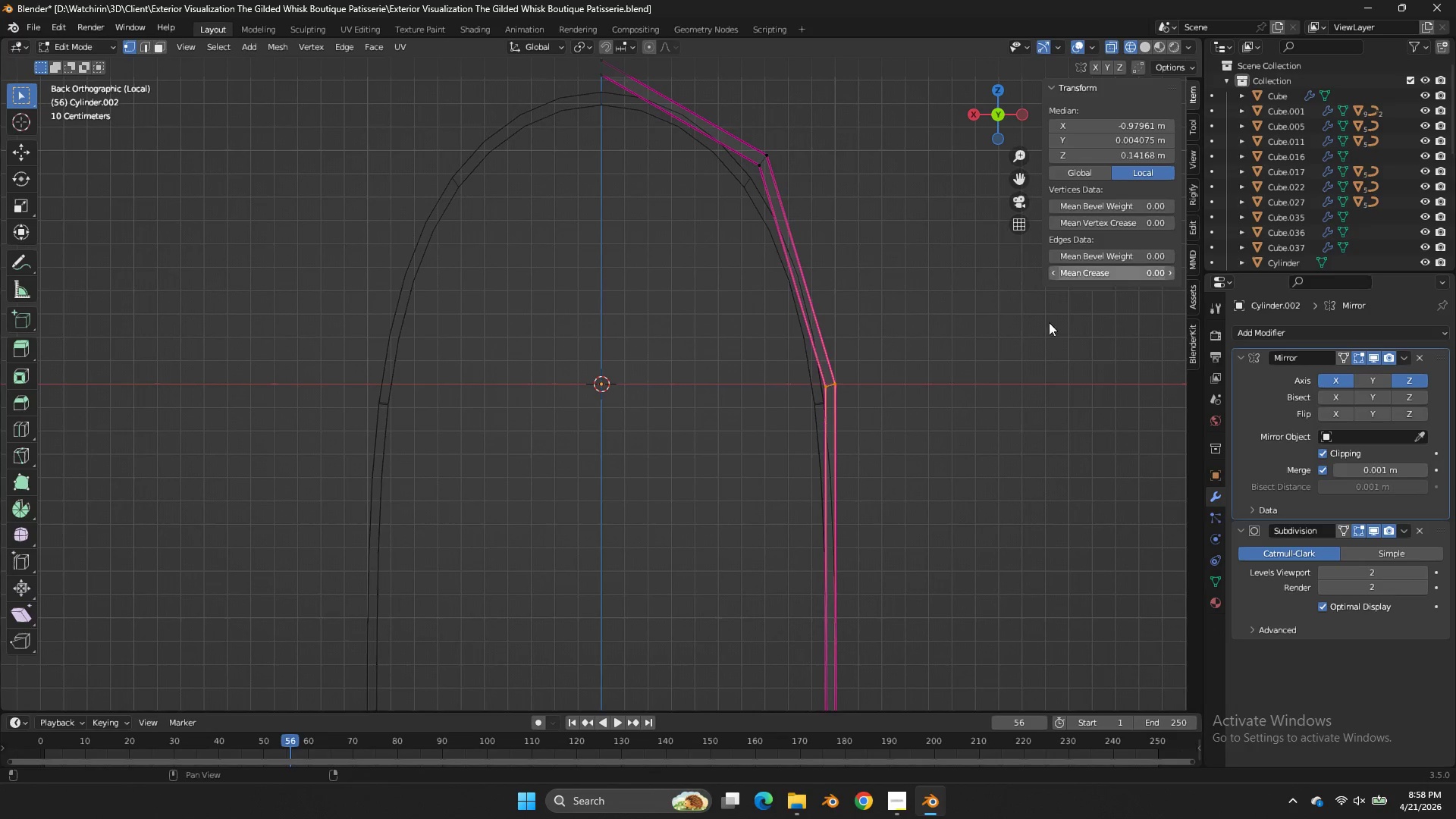 
key(Control+ControlLeft)
 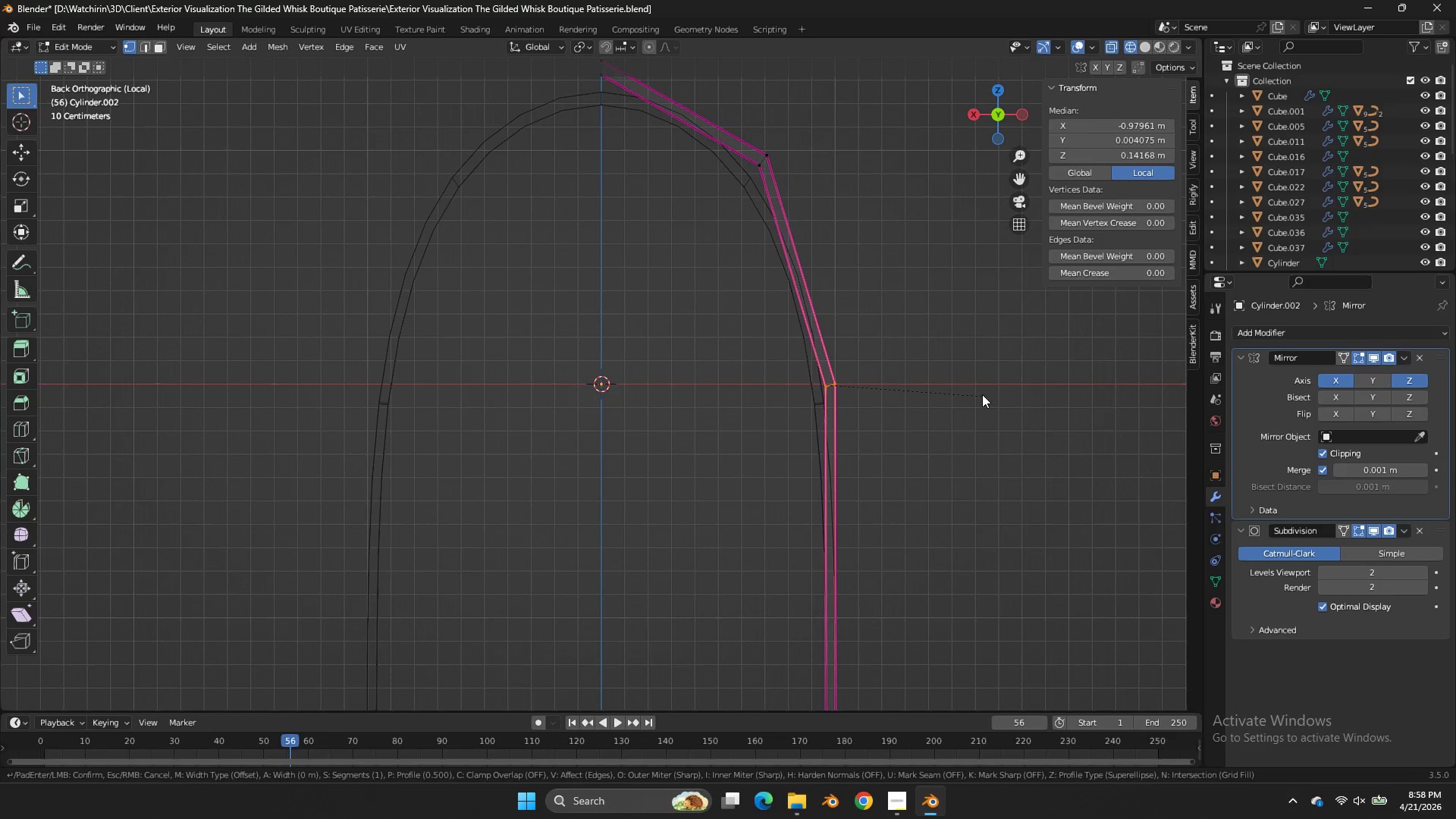 
key(Control+B)
 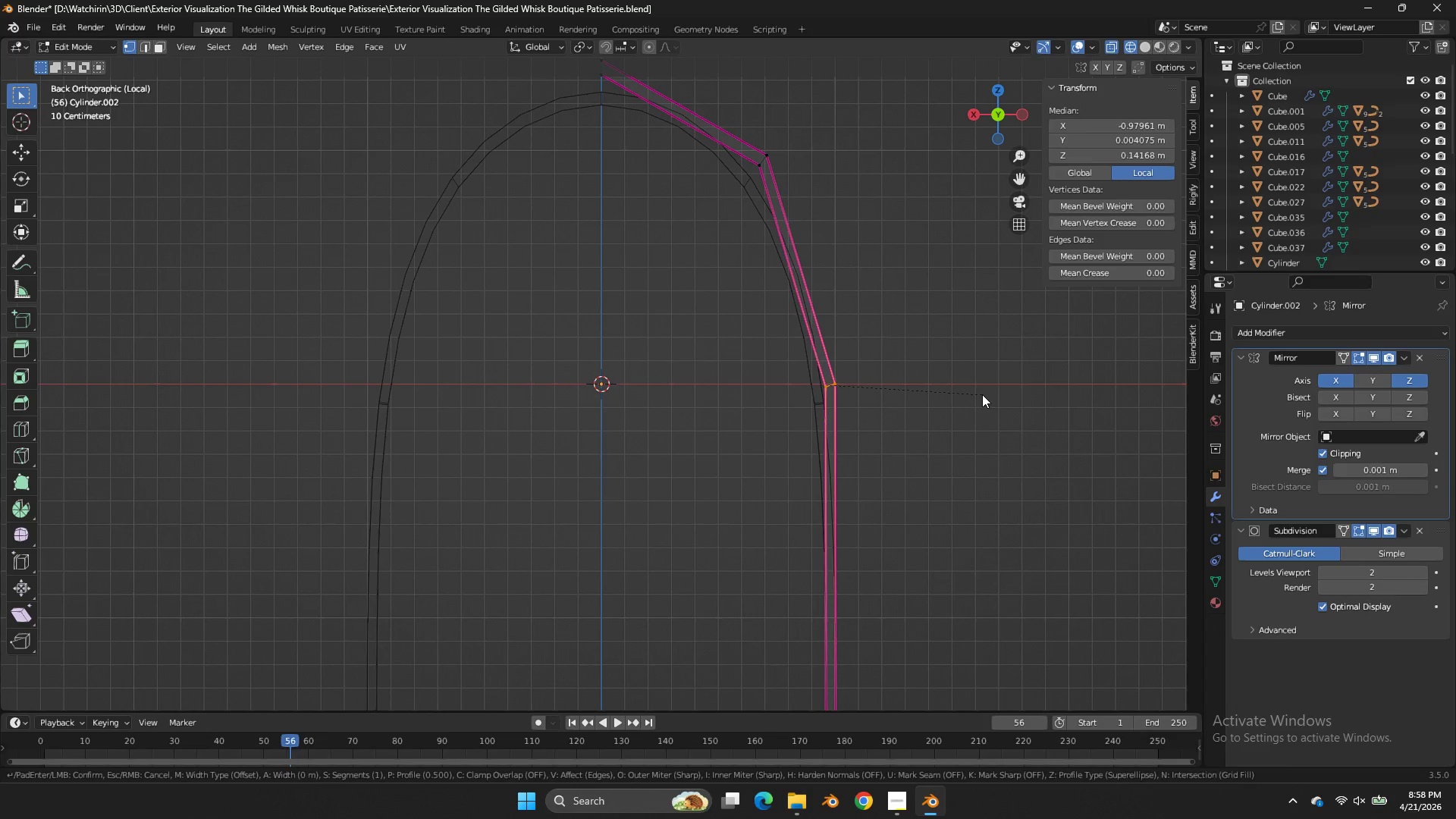 
hold_key(key=ShiftLeft, duration=1.2)
left_click([1044, 362])
 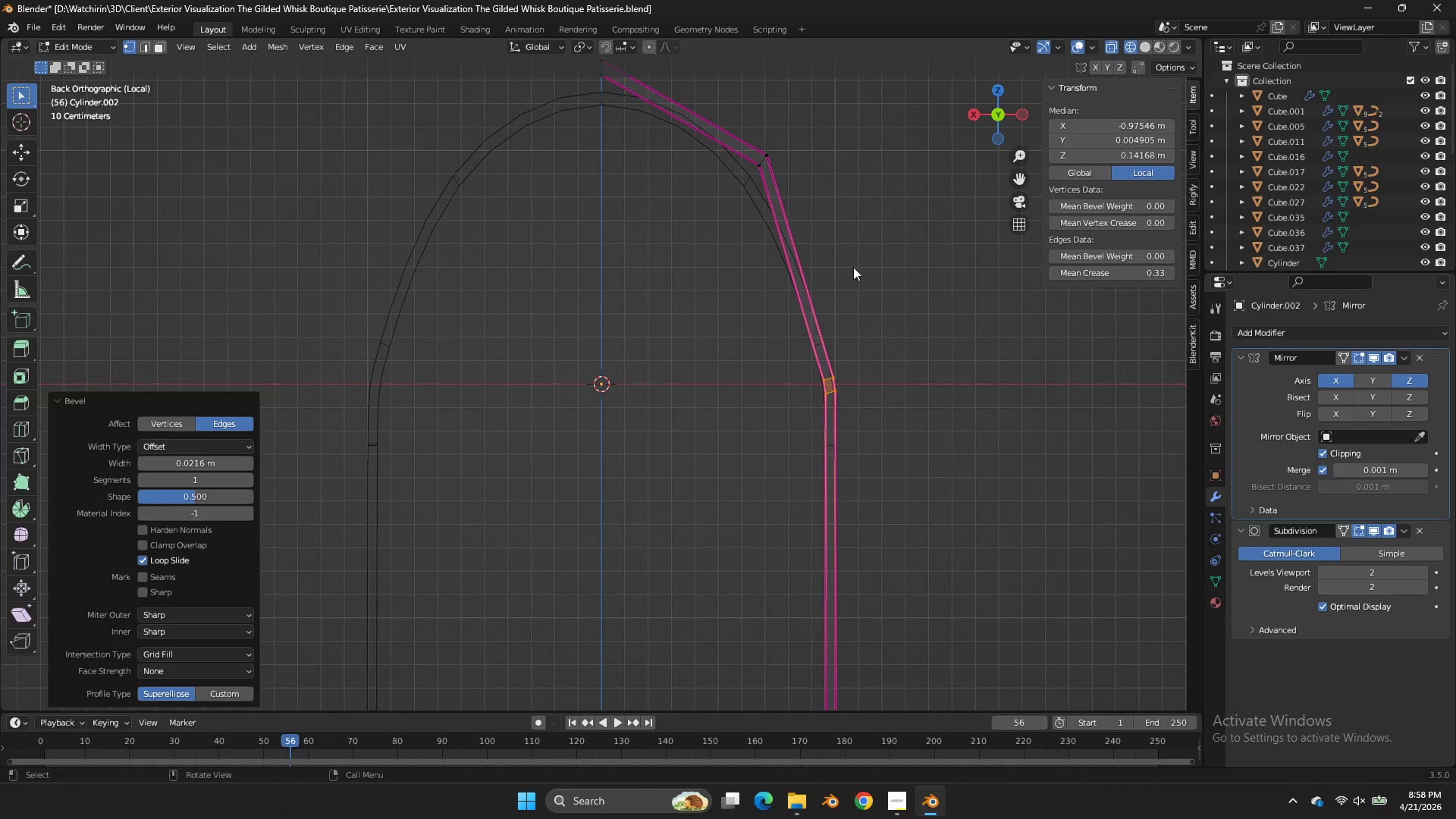 
key(Control+R)
 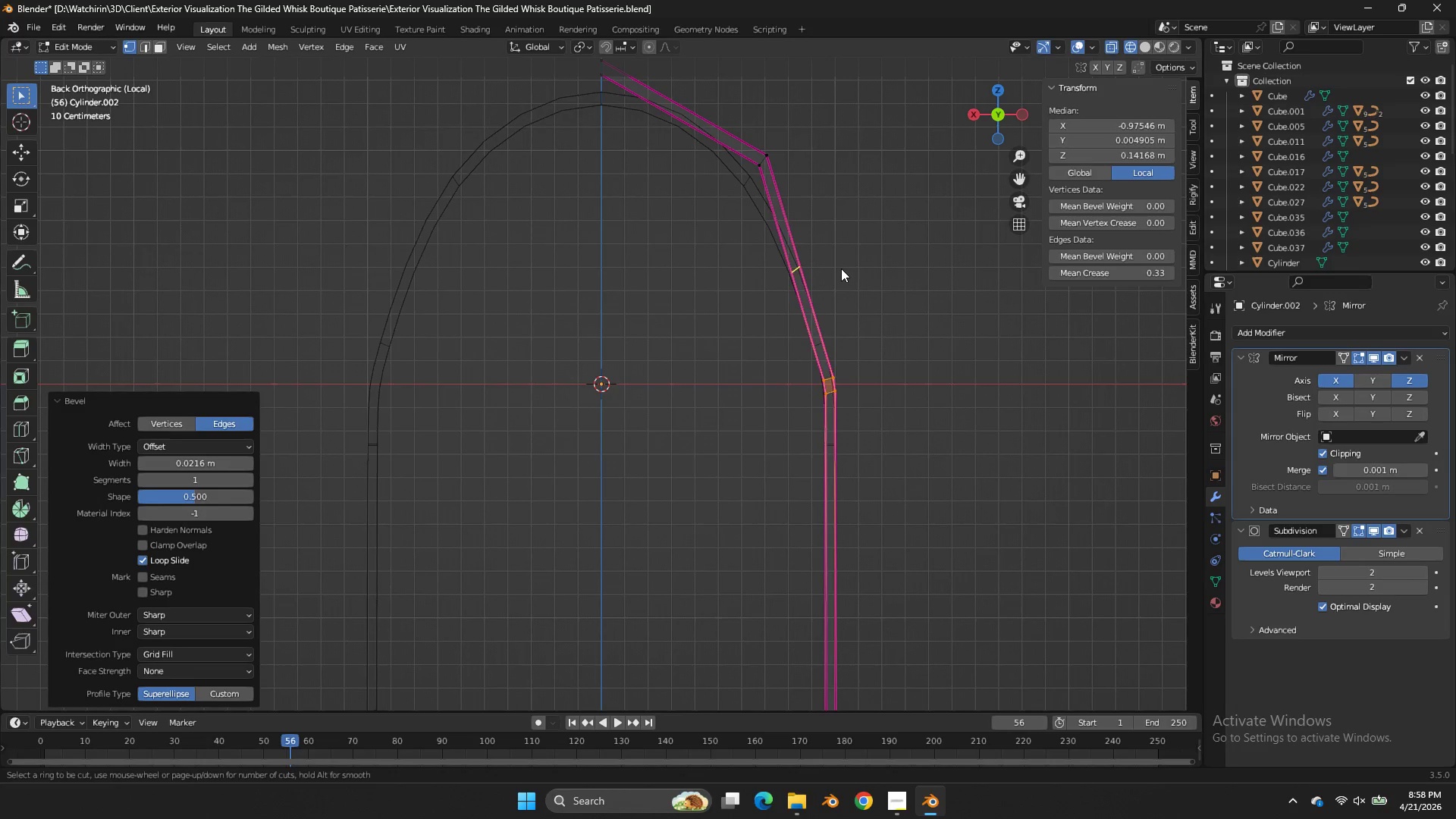 
left_click([841, 268])
 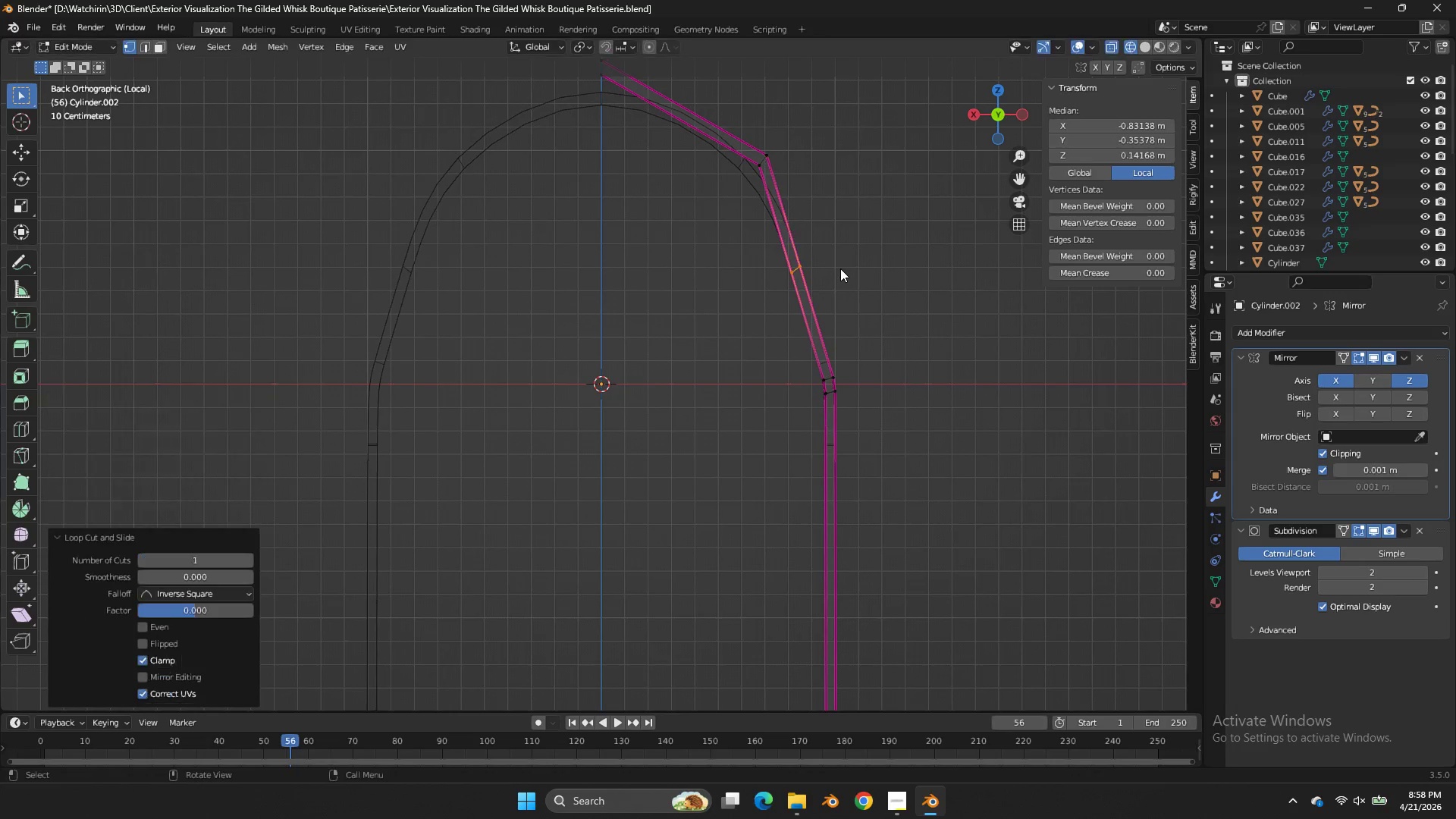 
right_click([840, 268])
 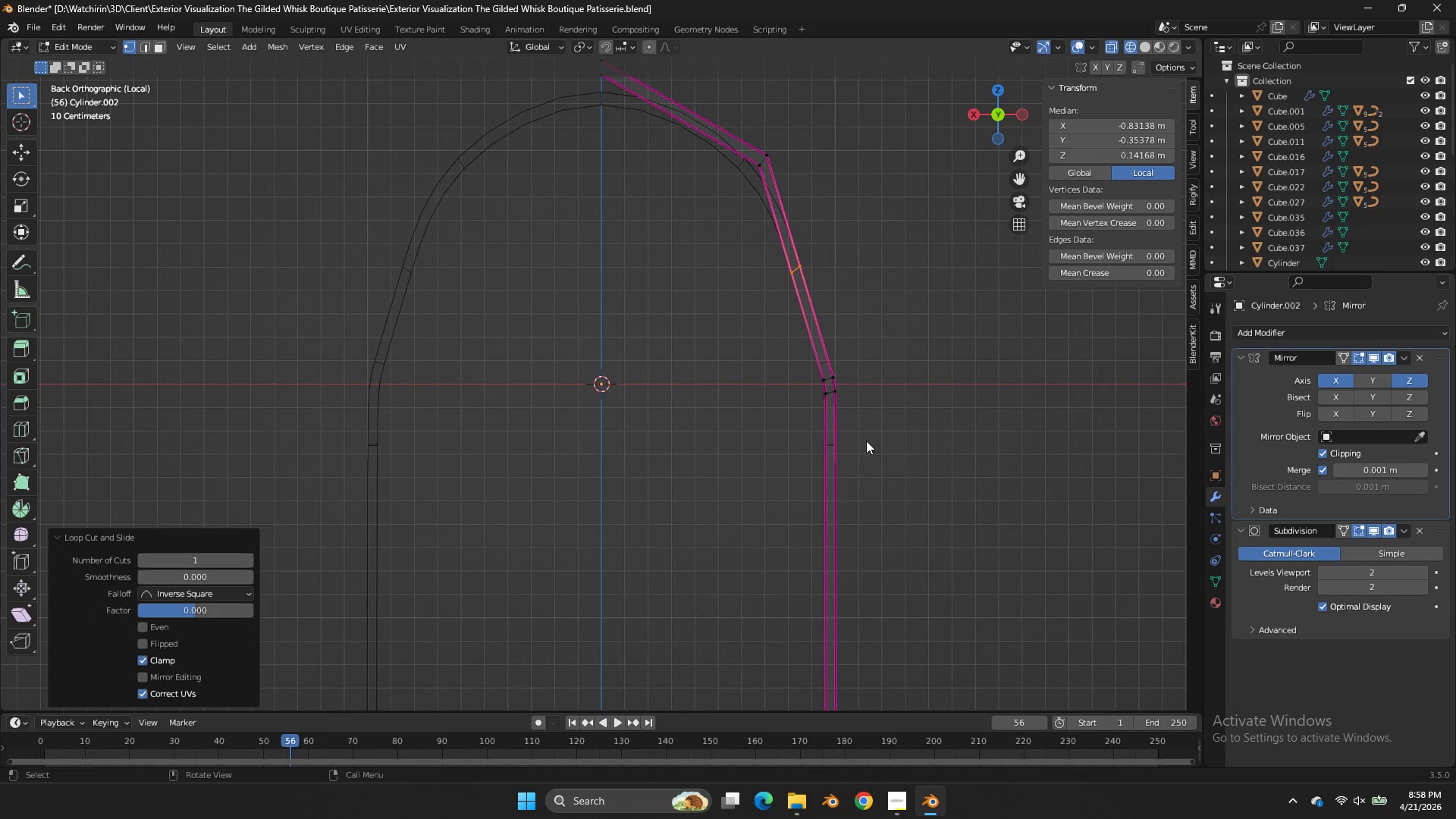 
key(Control+R)
 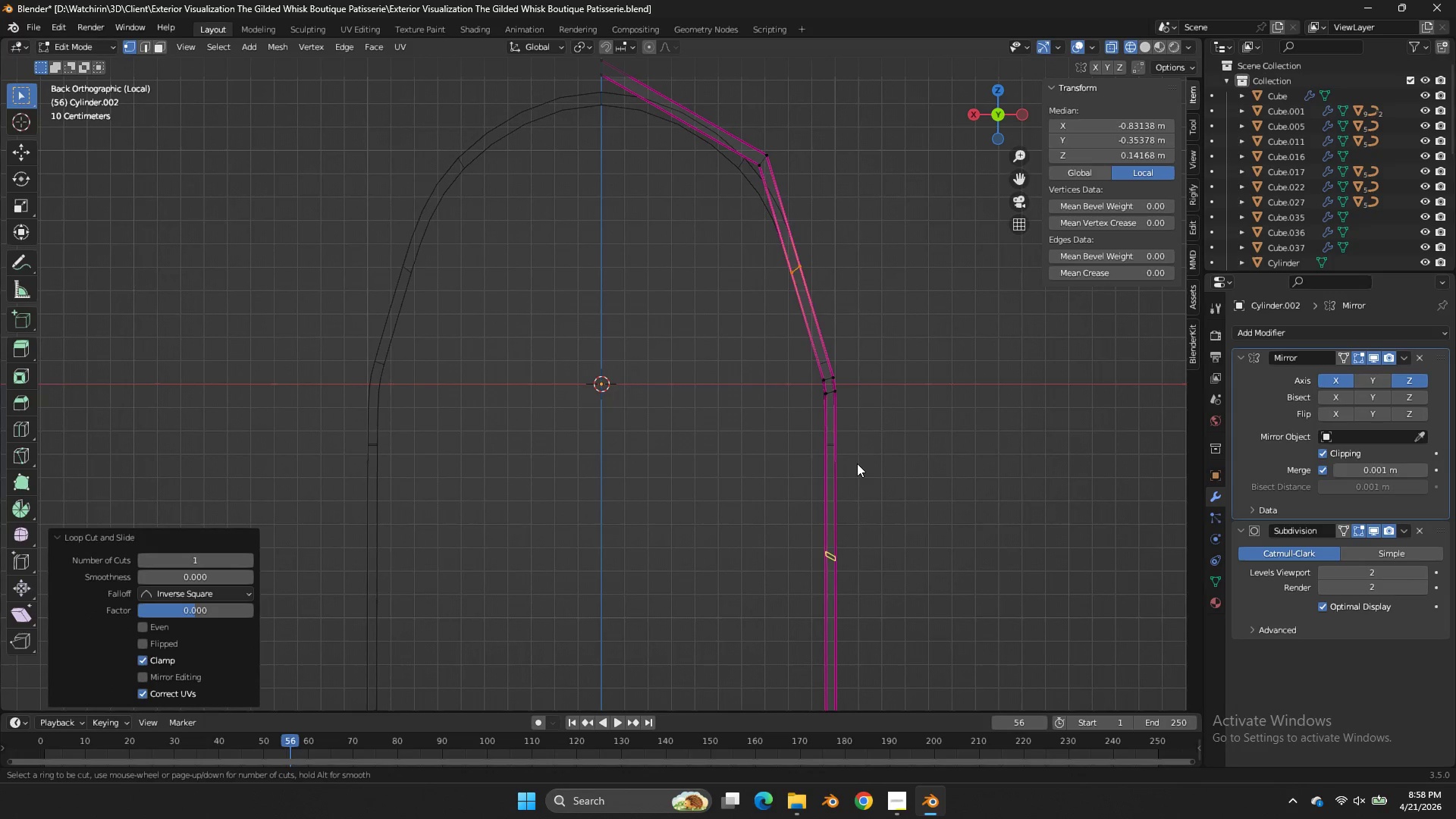 
left_click([857, 463])
 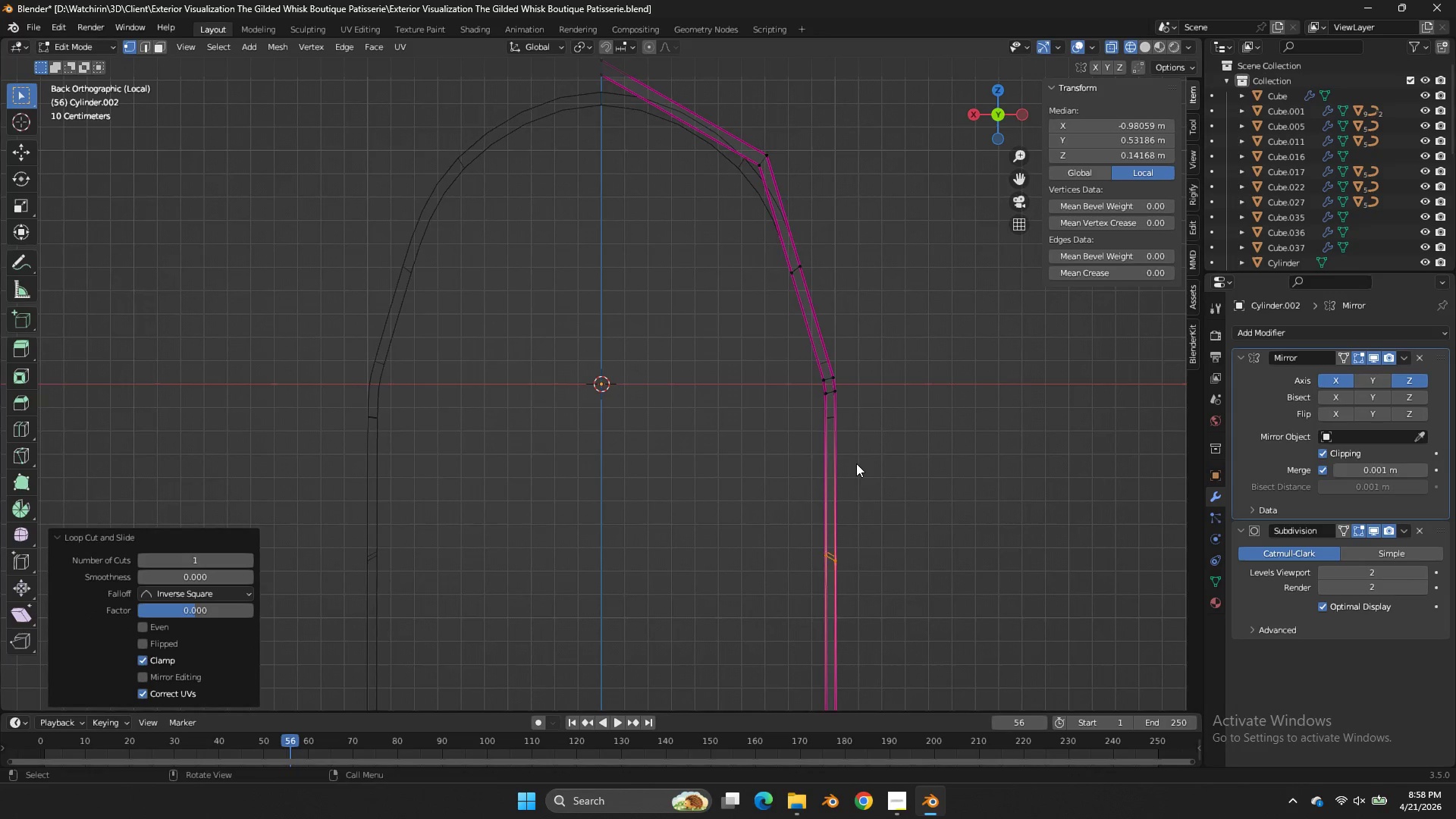 
scroll: coordinate [858, 463], scroll_direction: down, amount: 3.0
 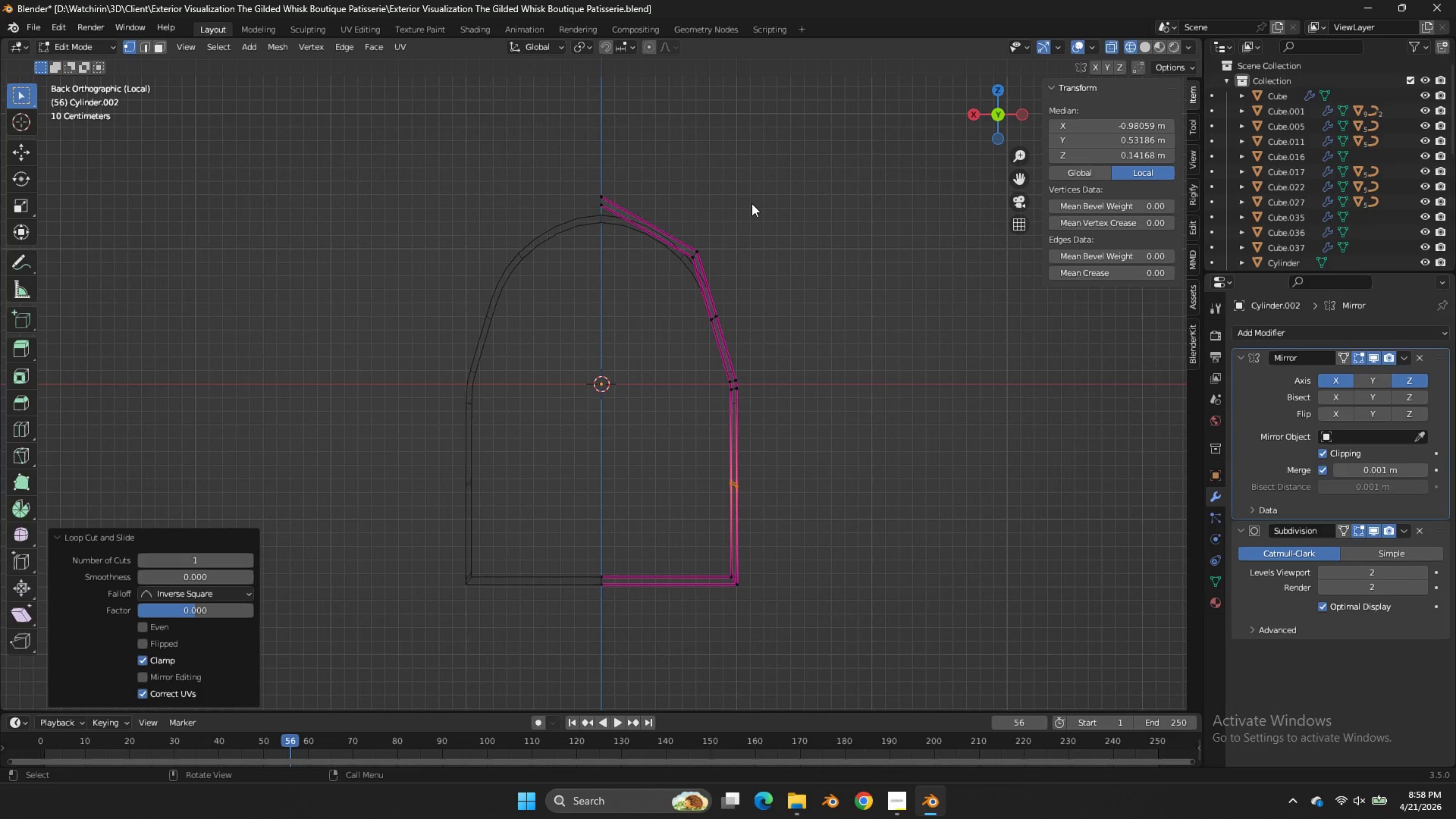 
type(sz0)
 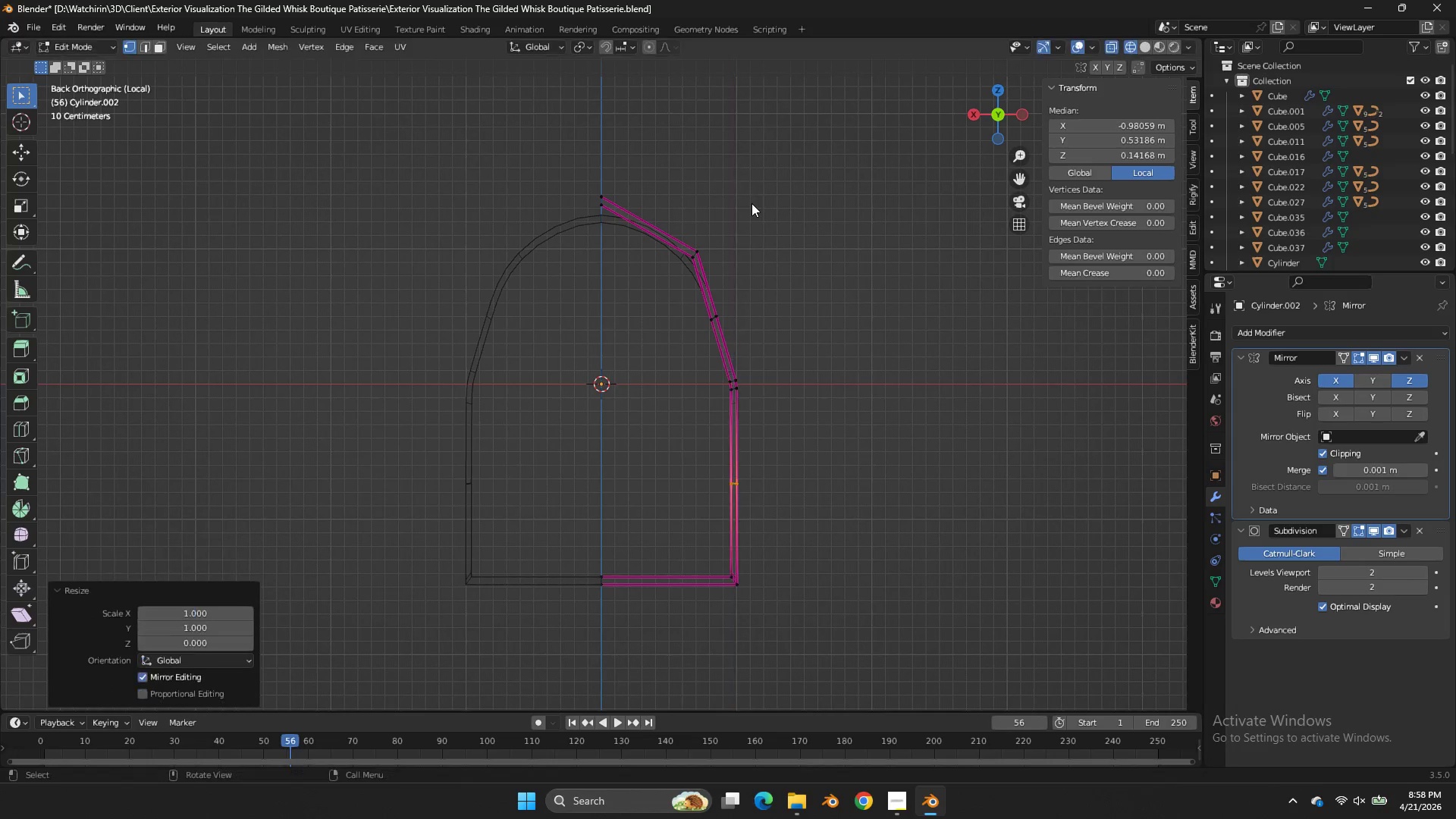 
key(Enter)
 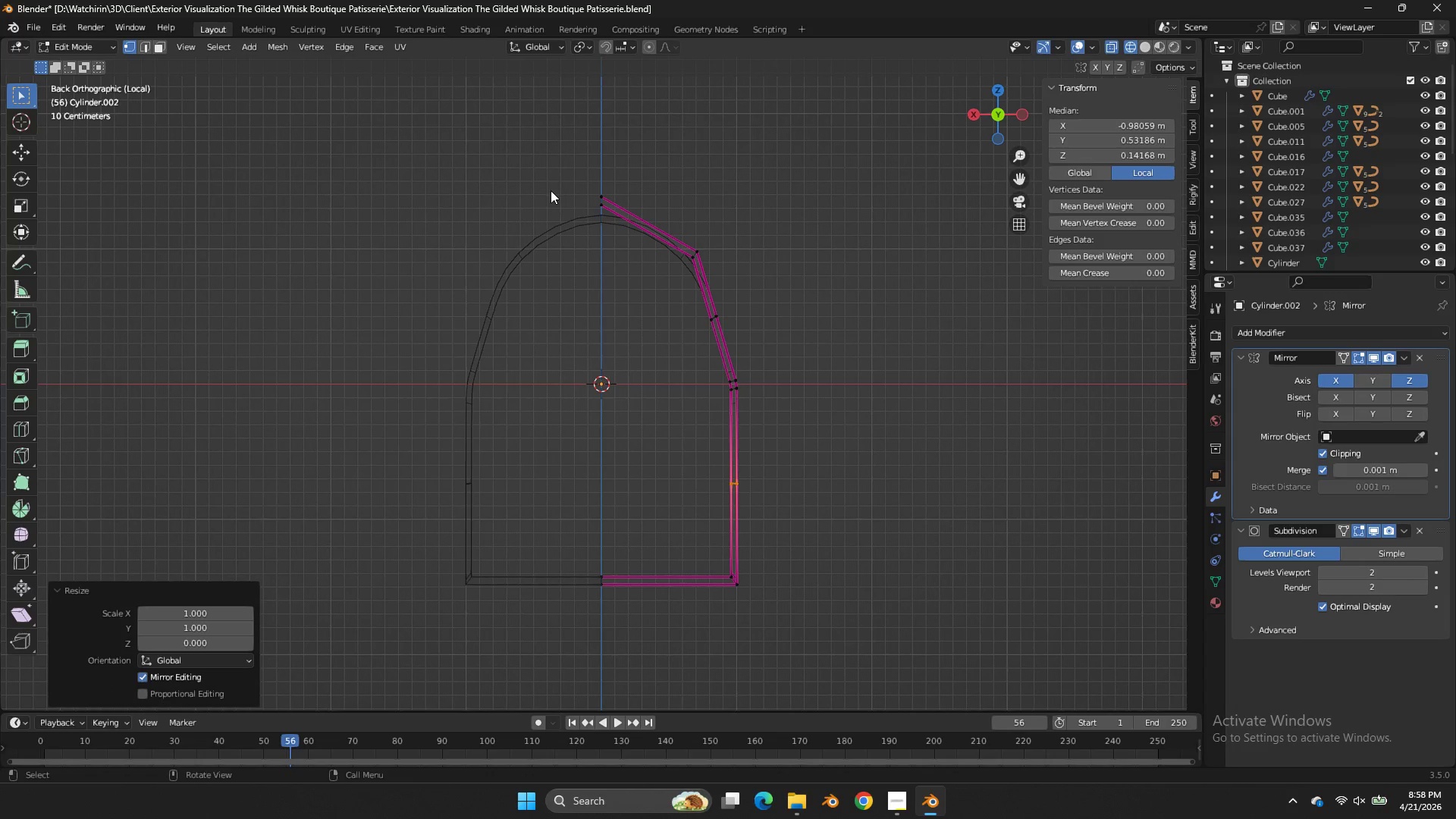 
left_click_drag(start_coordinate=[752, 285], to_coordinate=[674, 347])
 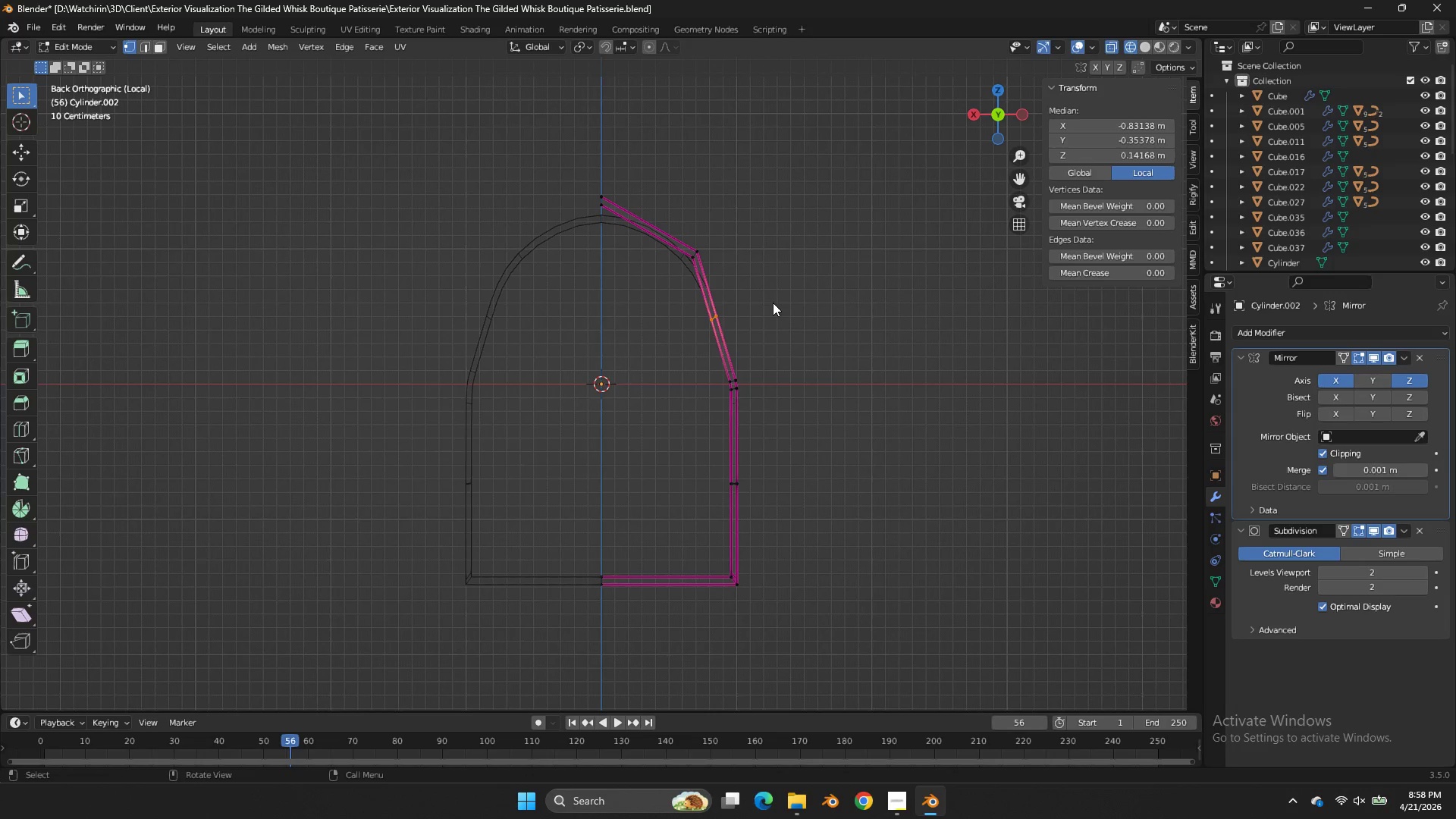 
key(Control+ControlLeft)
 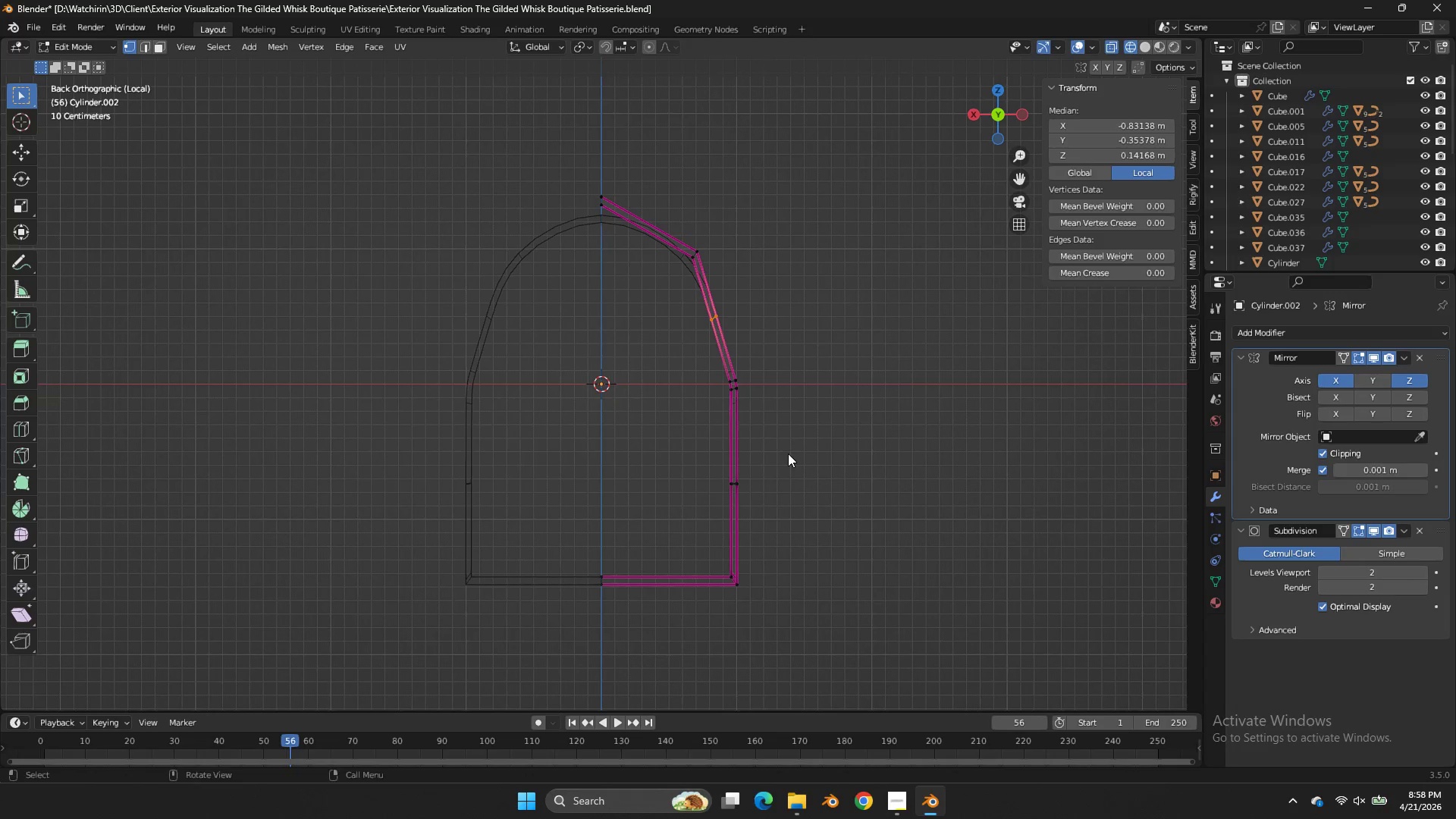 
hold_key(key=ShiftLeft, duration=0.39)
left_click_drag(start_coordinate=[778, 459], to_coordinate=[673, 505])
 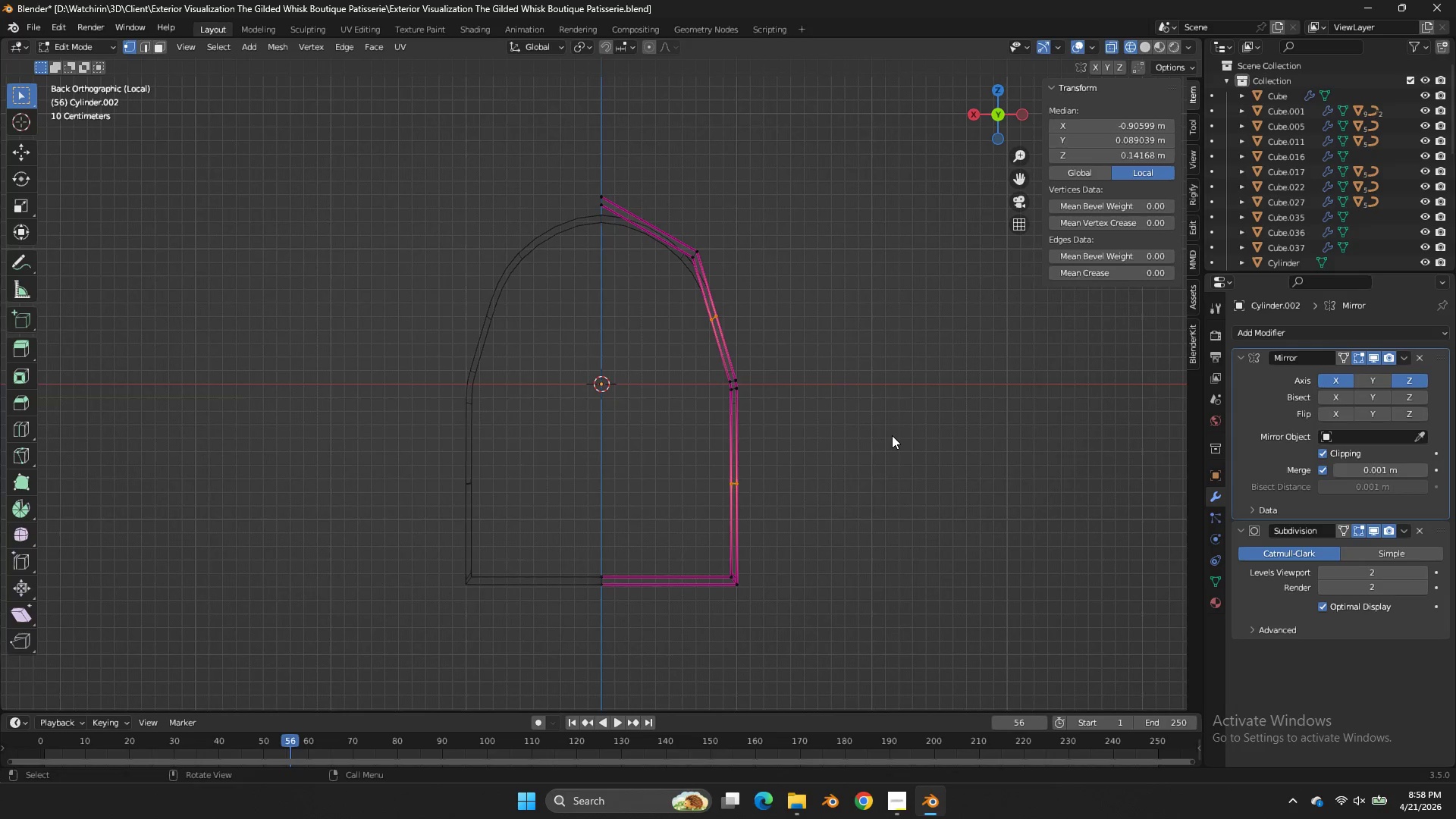 
key(Control+B)
 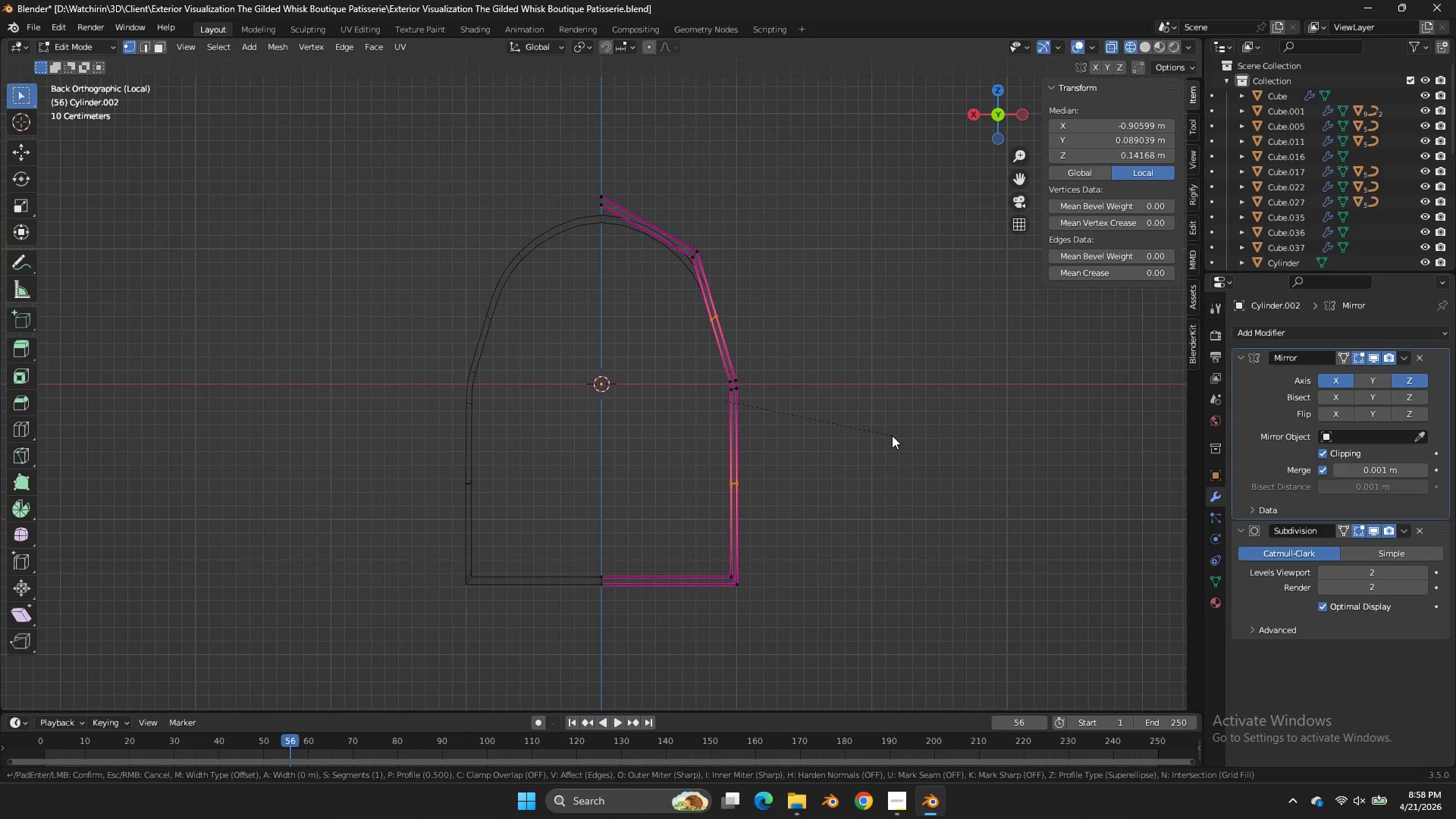 
hold_key(key=ShiftLeft, duration=1.06)
left_click([940, 407])
 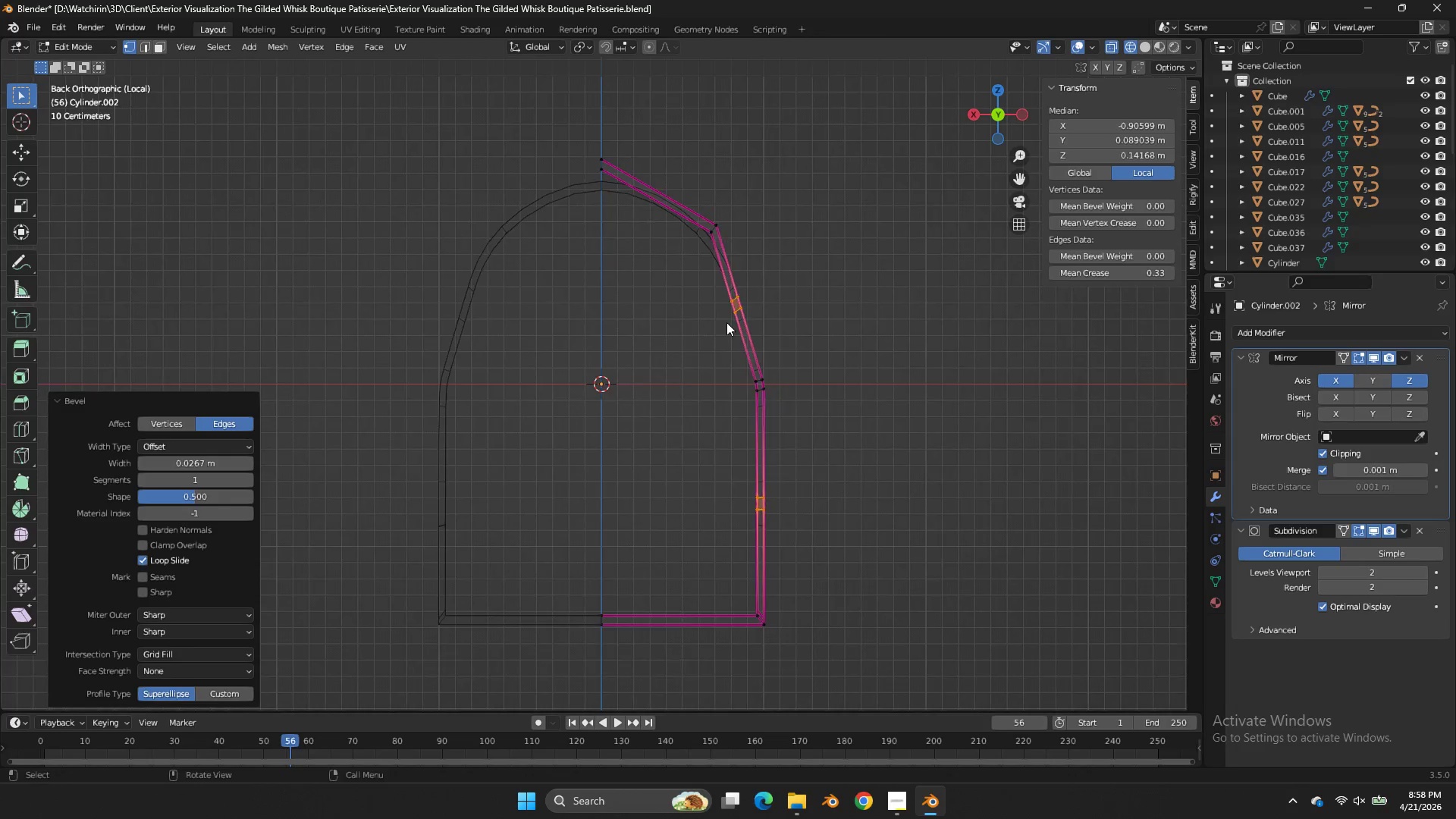 
scroll: coordinate [726, 322], scroll_direction: up, amount: 2.0
 